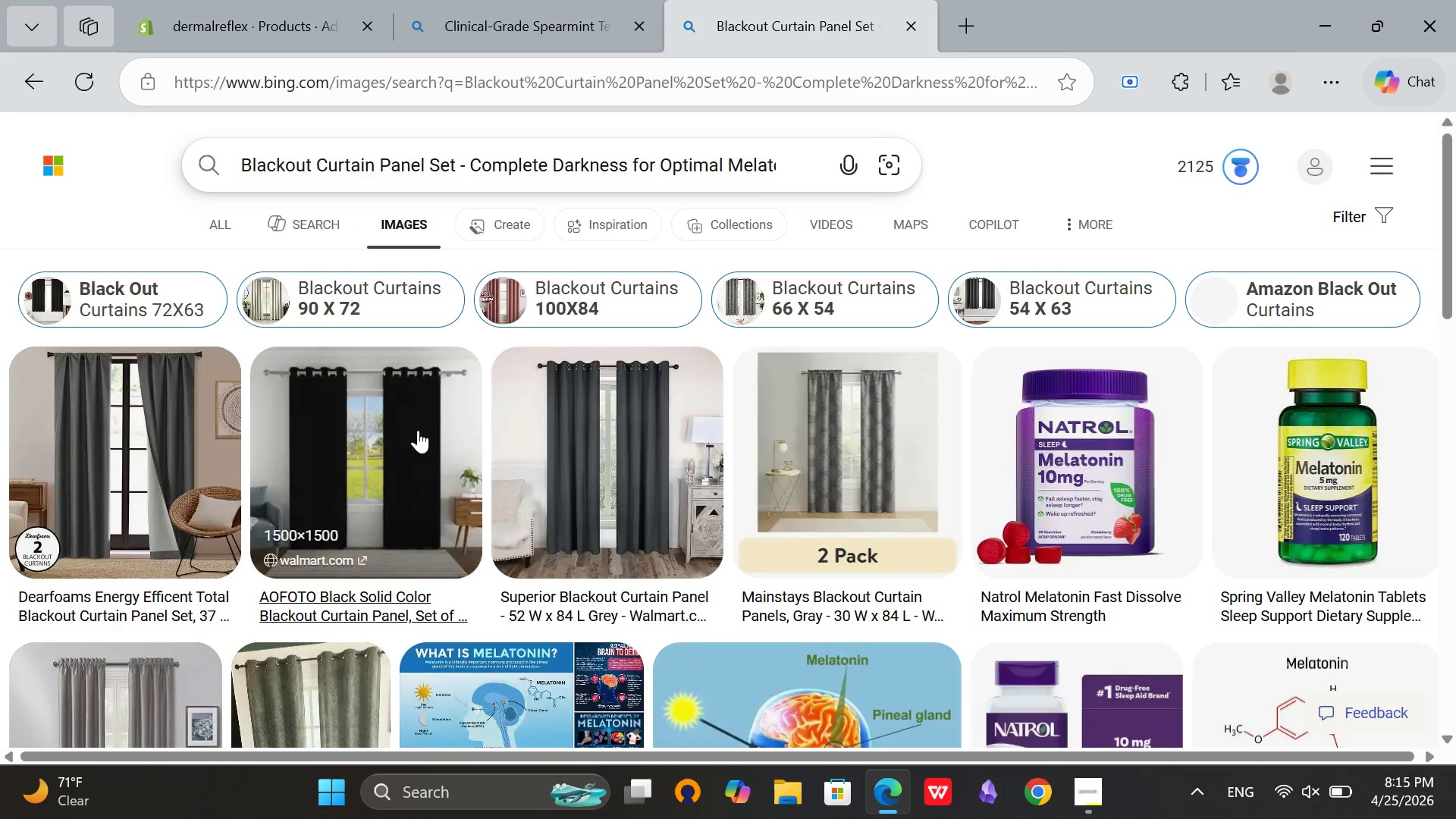 
wait(6.06)
 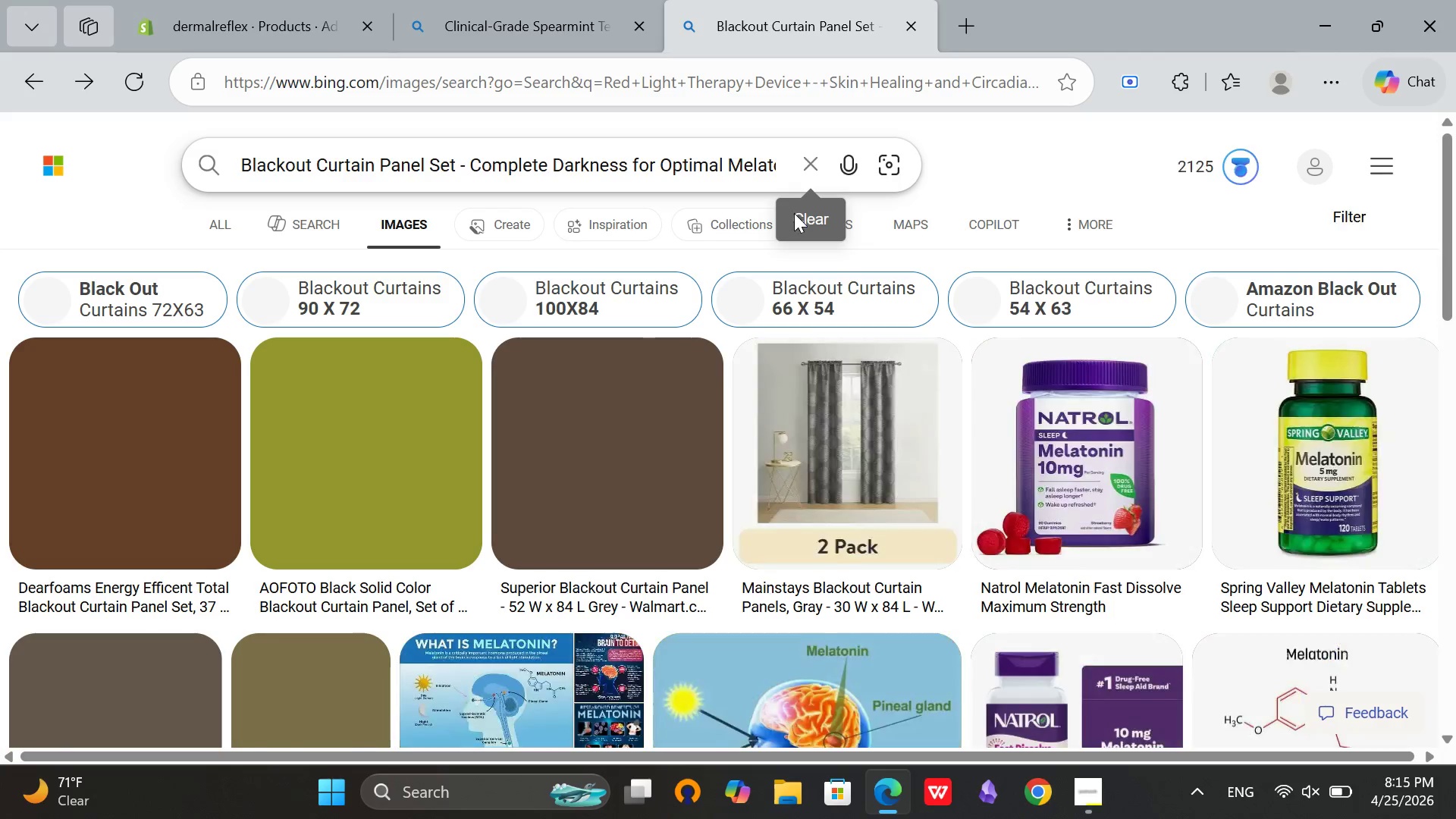 
scroll: coordinate [592, 172], scroll_direction: down, amount: 9.0
 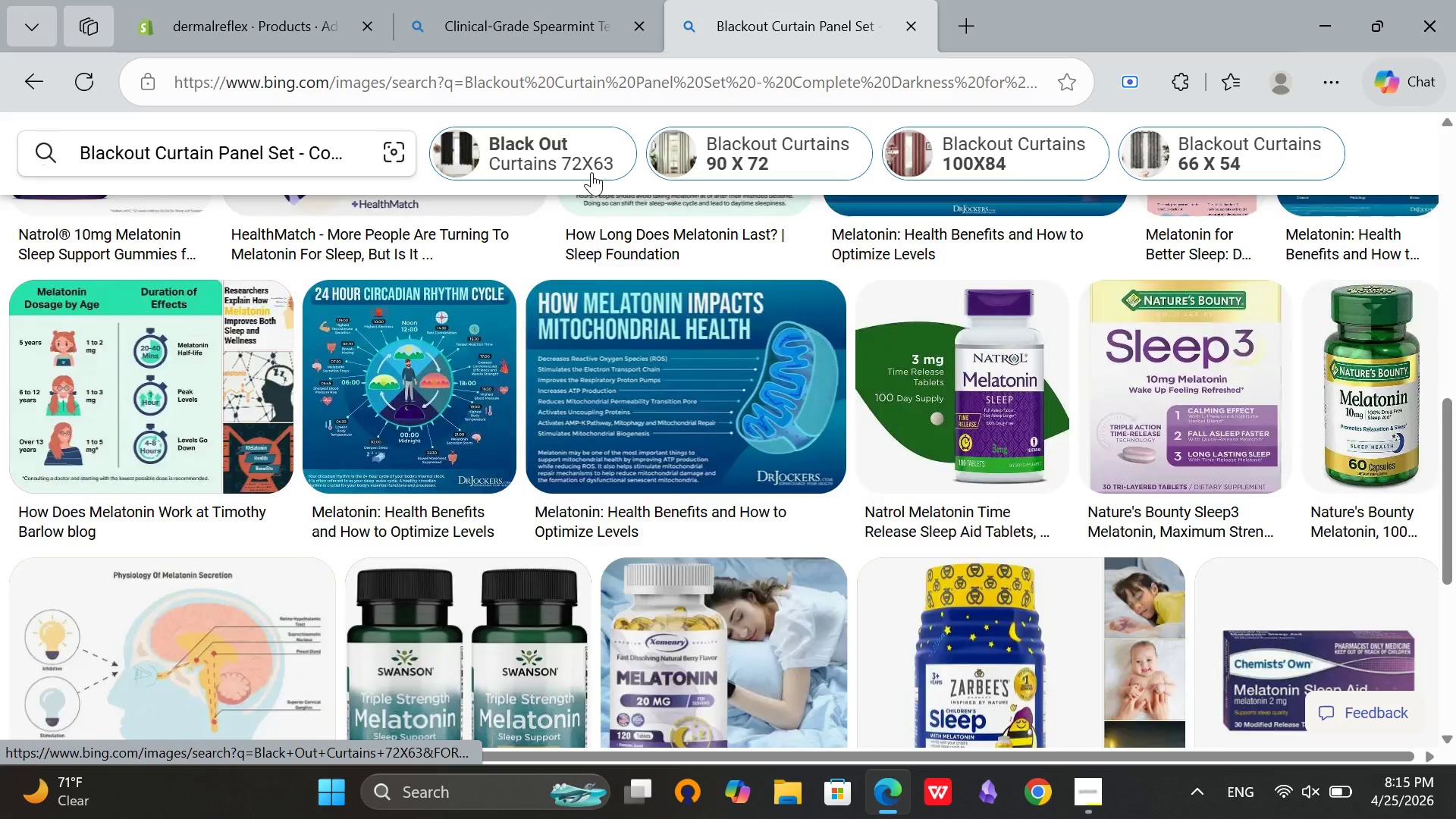 
scroll: coordinate [595, 231], scroll_direction: up, amount: 11.0
 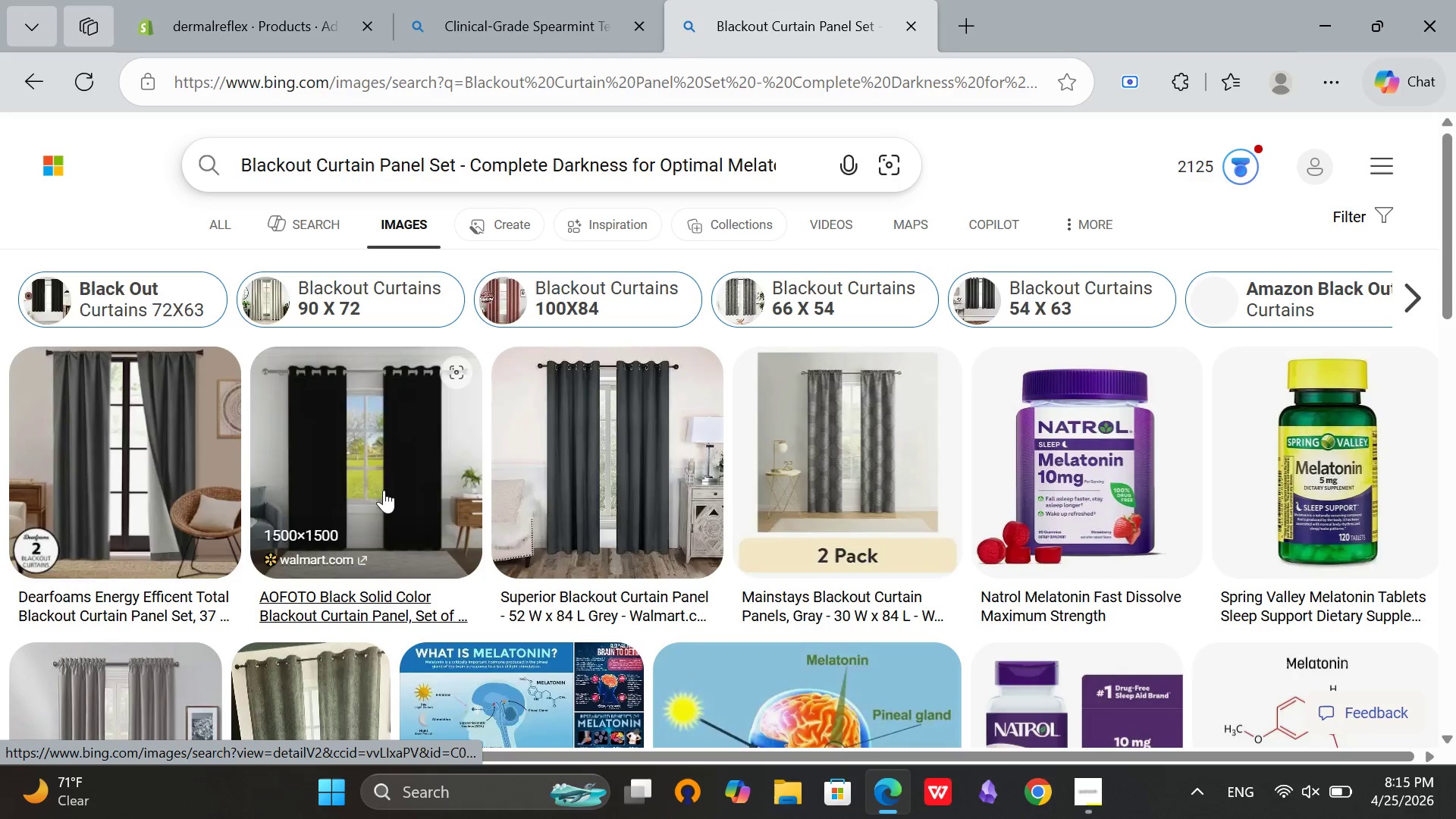 
left_click([384, 456])
 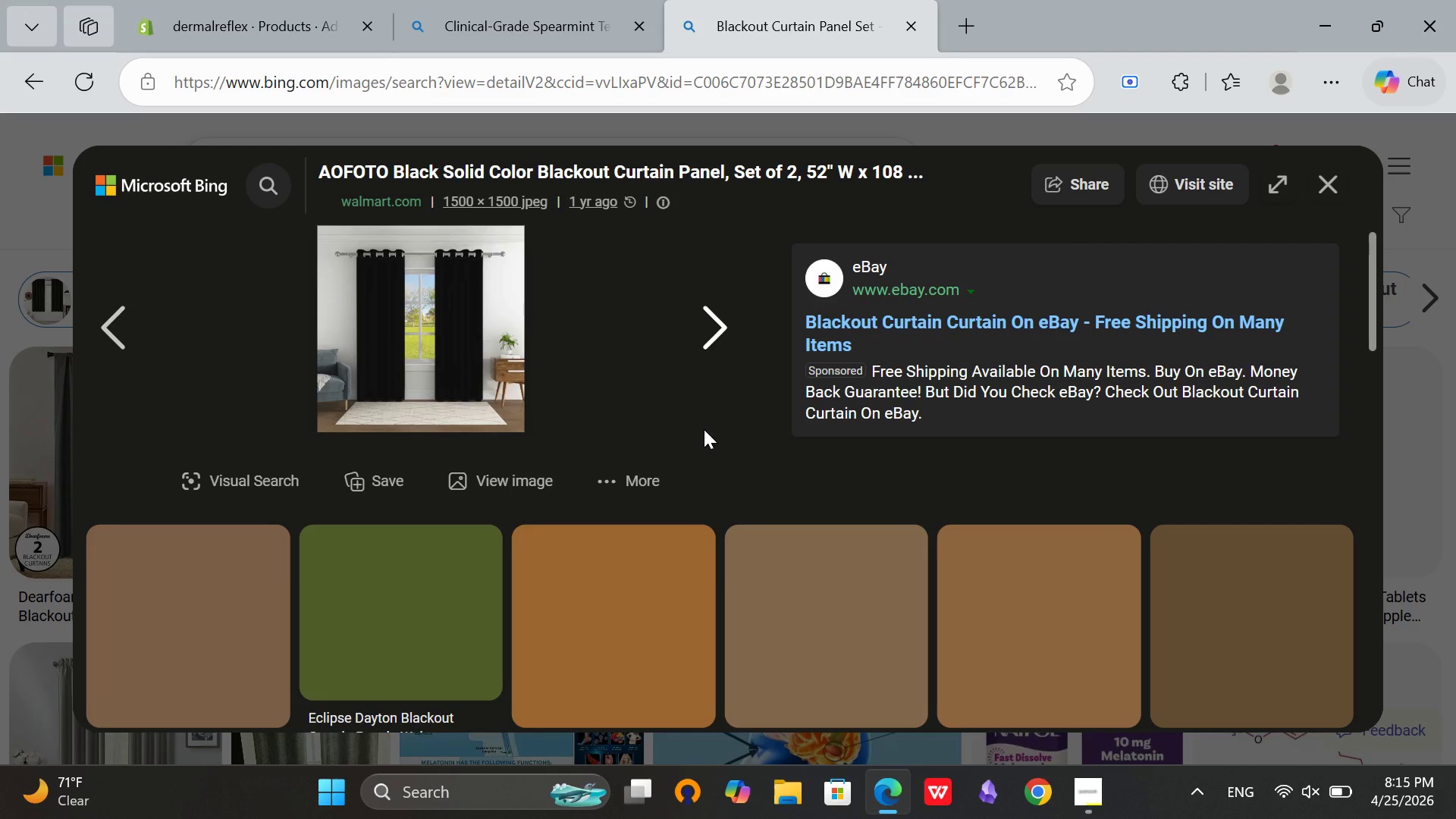 
wait(5.81)
 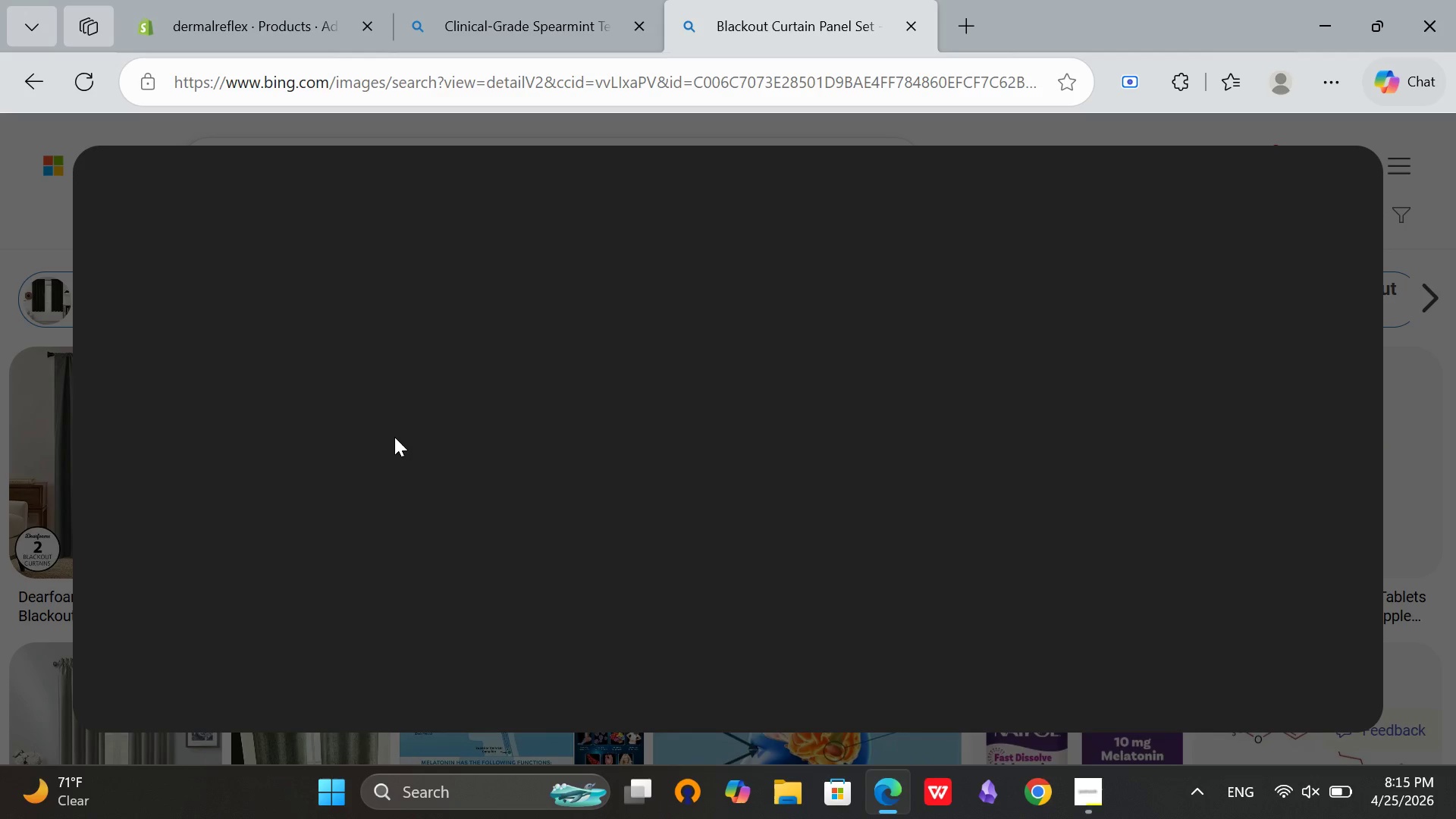 
scroll: coordinate [704, 429], scroll_direction: down, amount: 2.0
 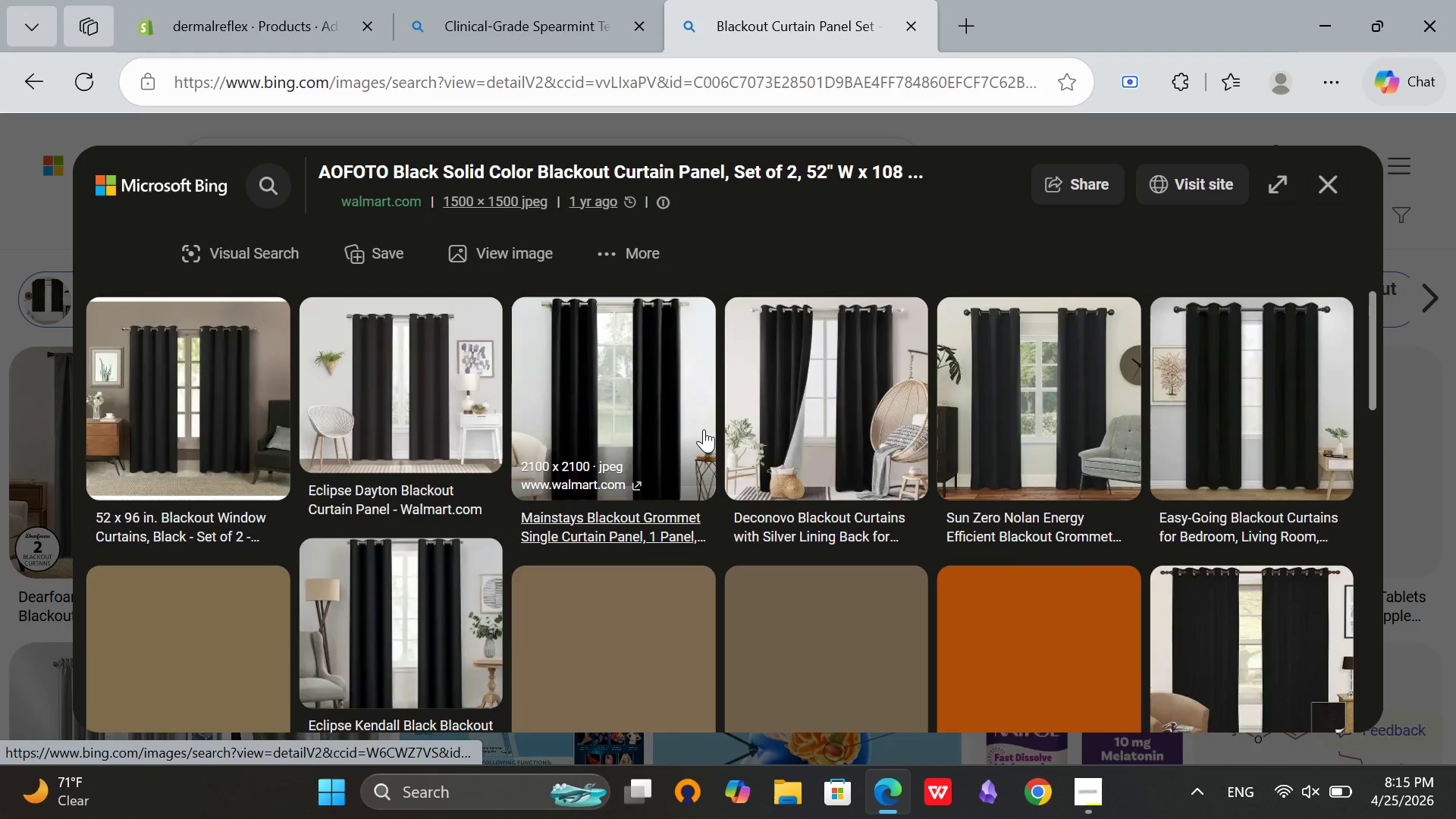 
scroll: coordinate [704, 429], scroll_direction: up, amount: 4.0
 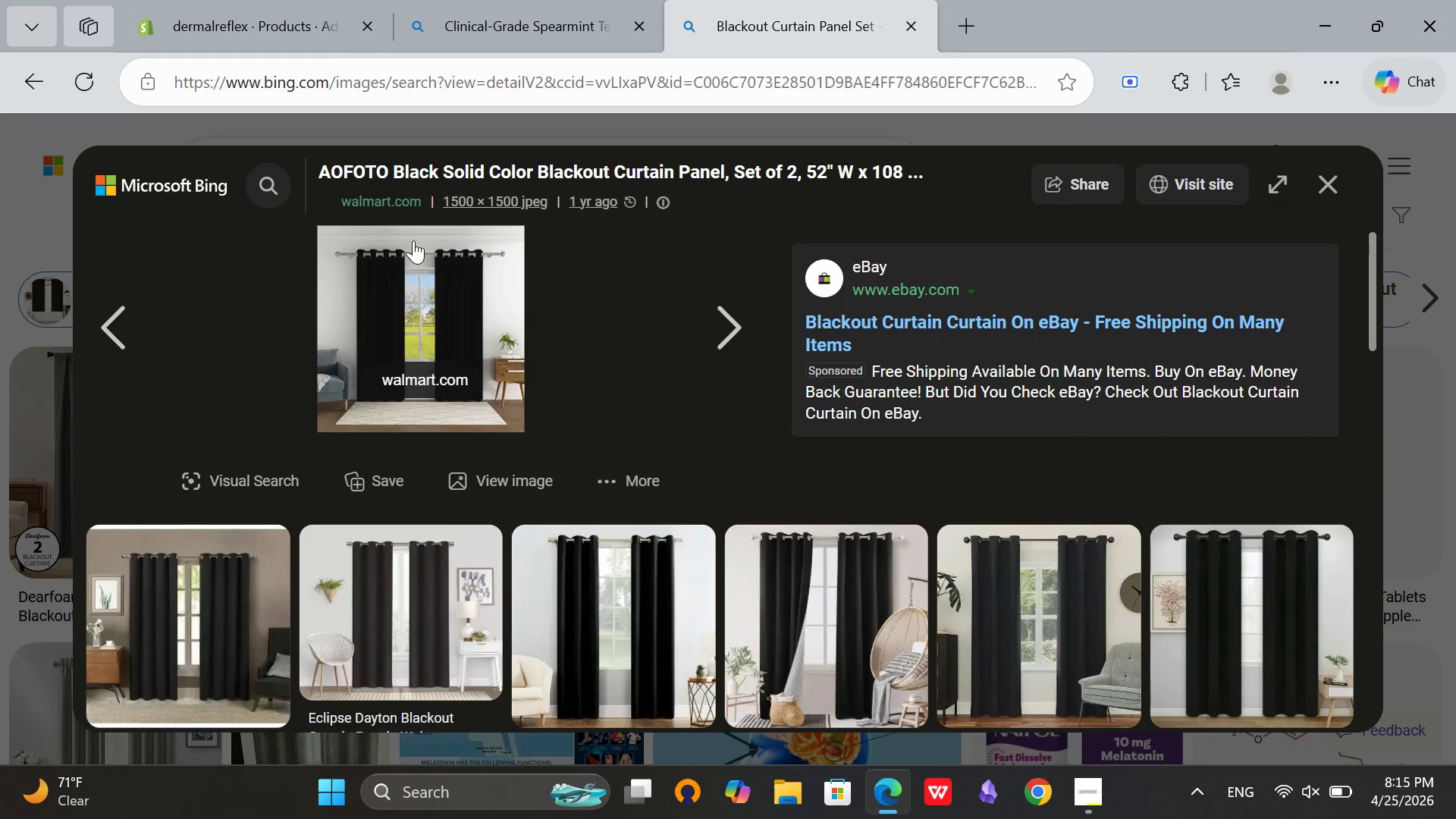 
right_click([413, 239])
 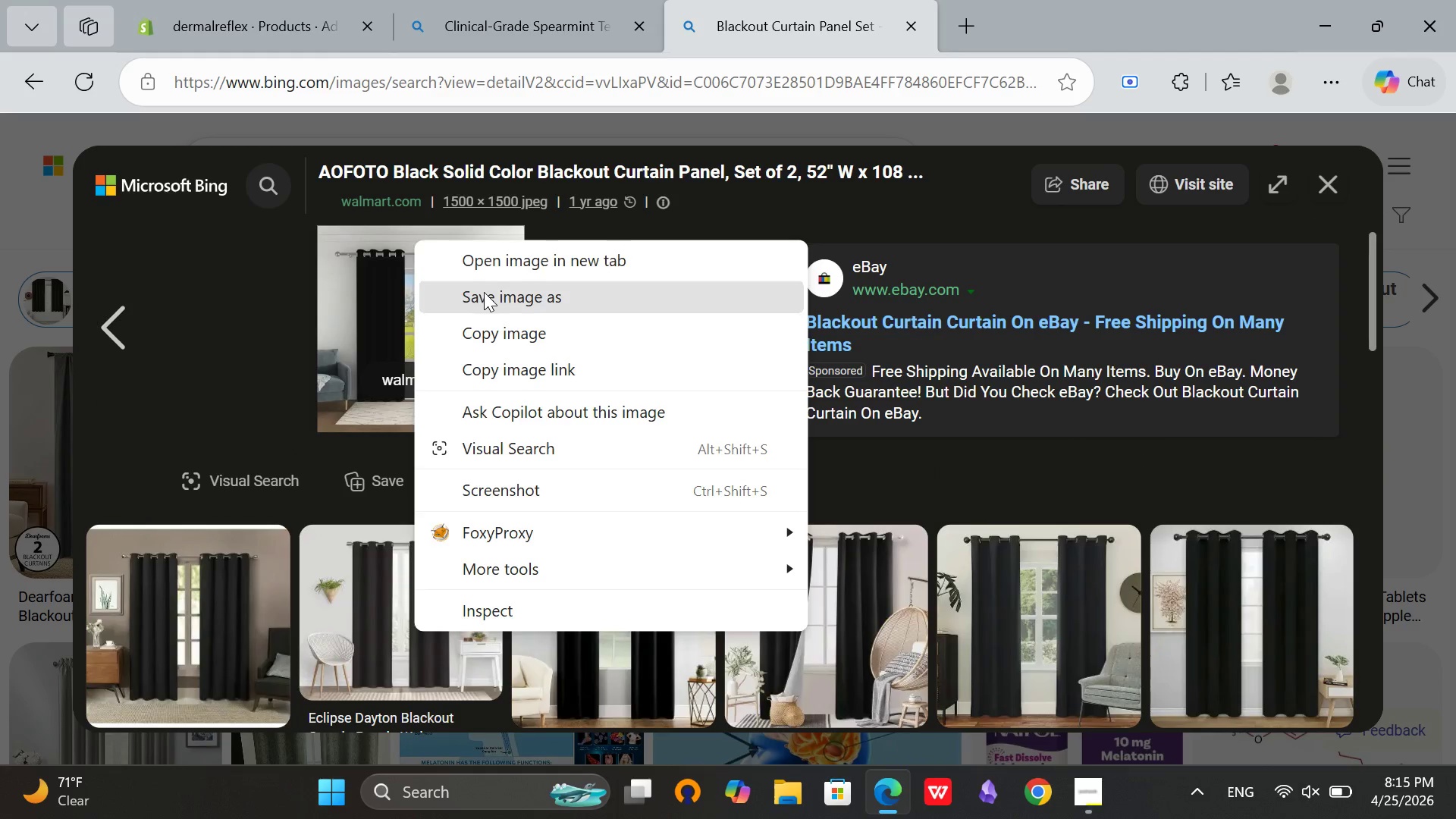 
left_click([484, 292])
 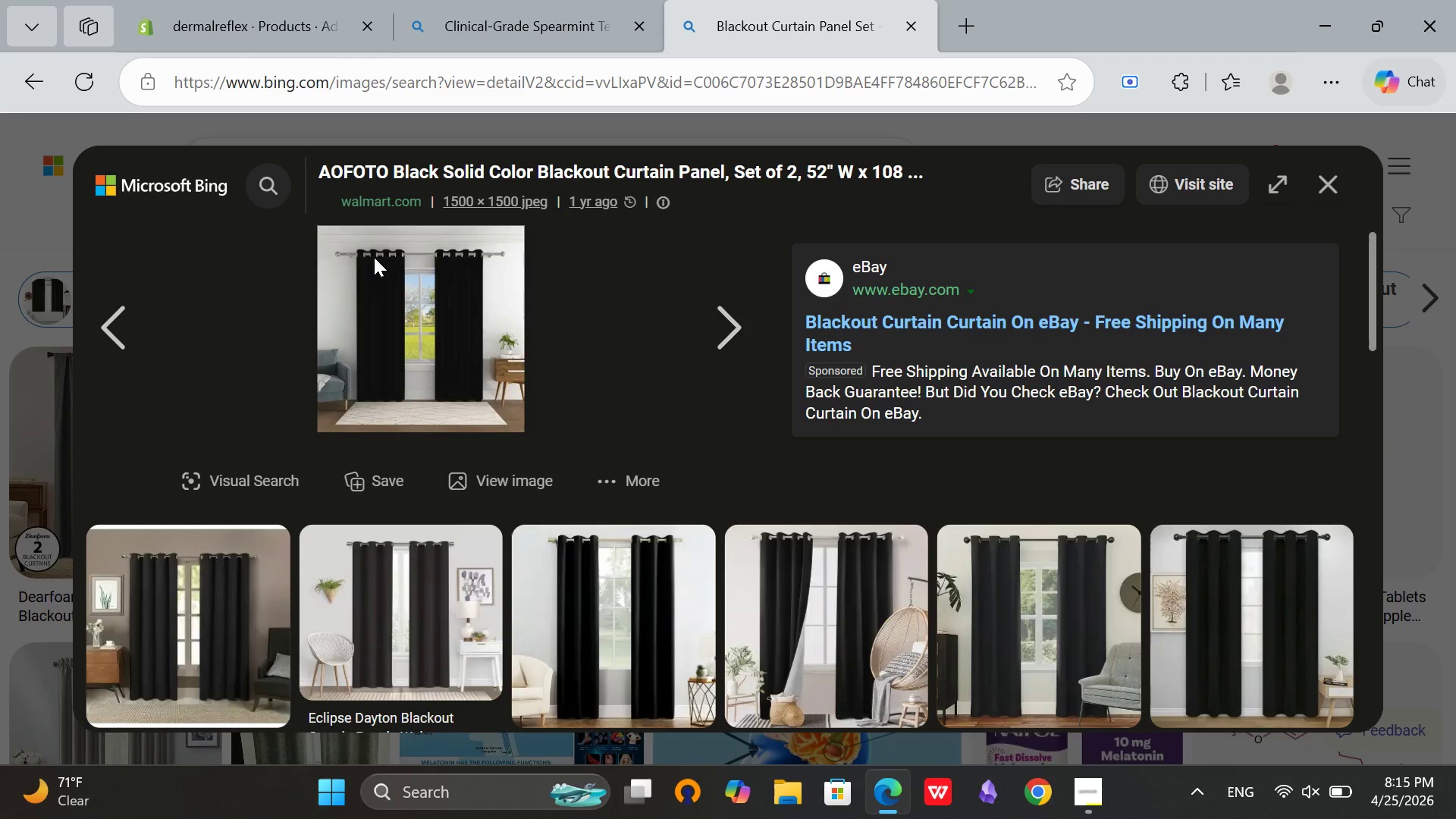 
wait(6.28)
 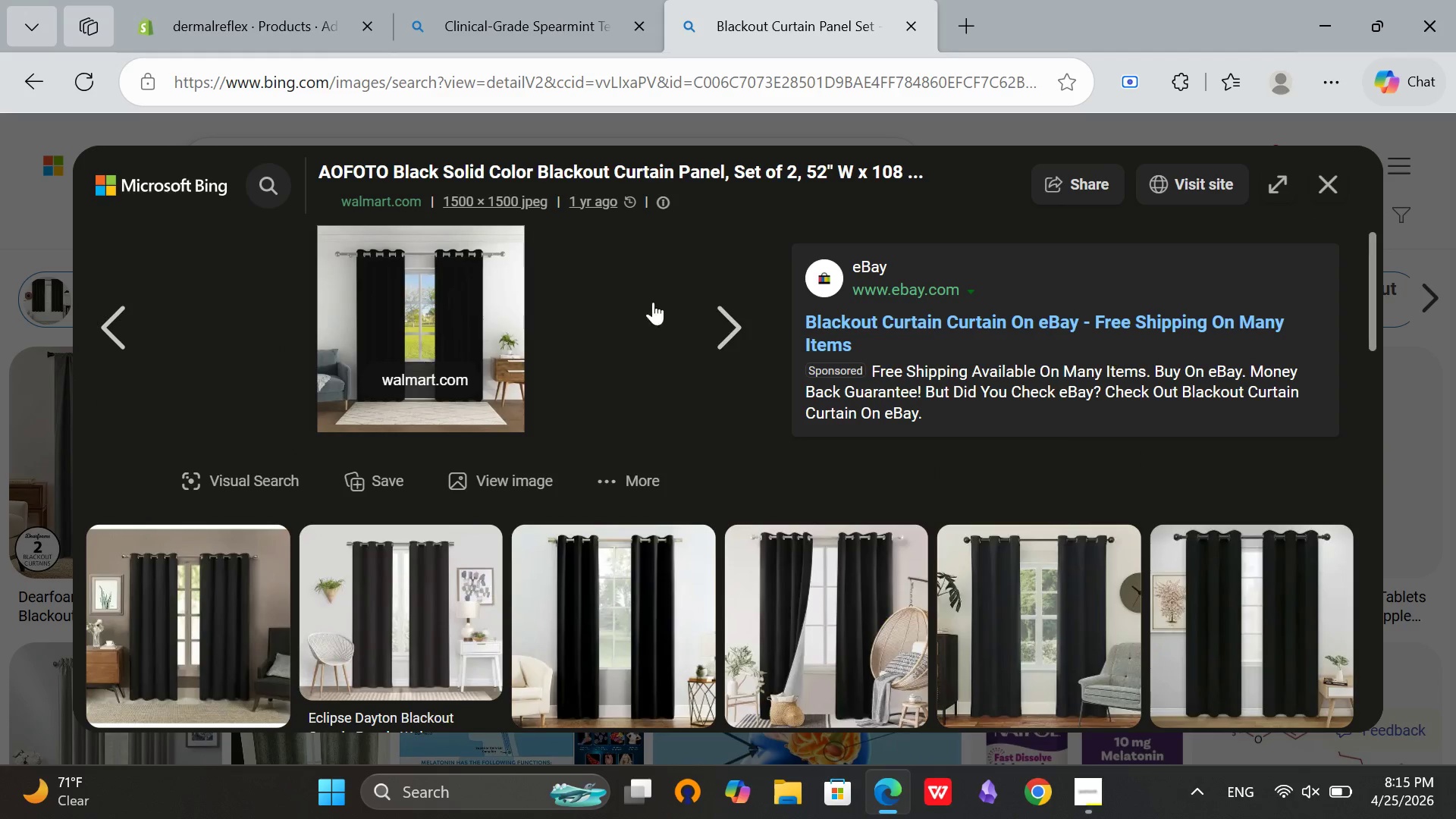 
left_click([71, 325])
 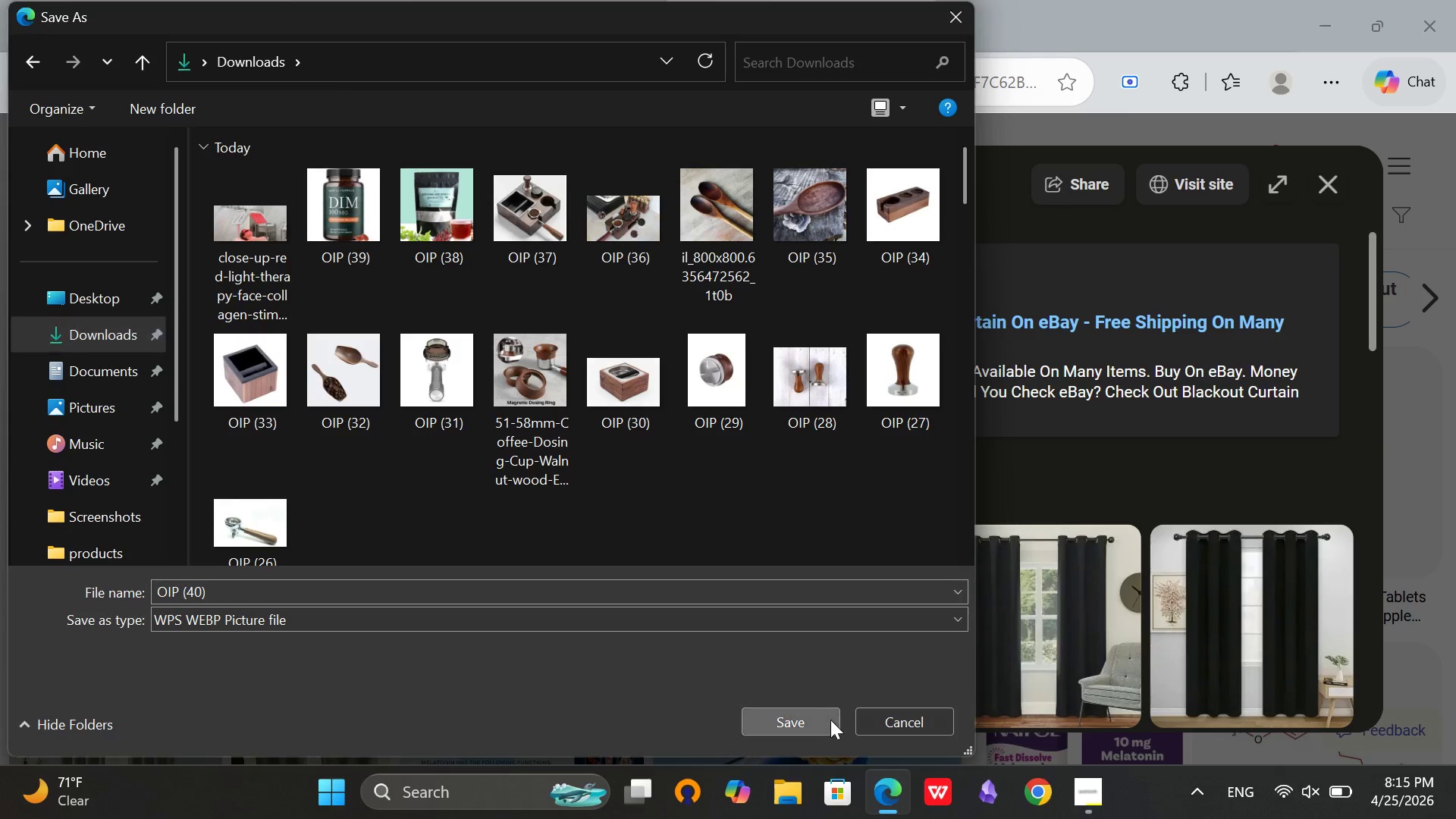 
mouse_move([802, 667])
 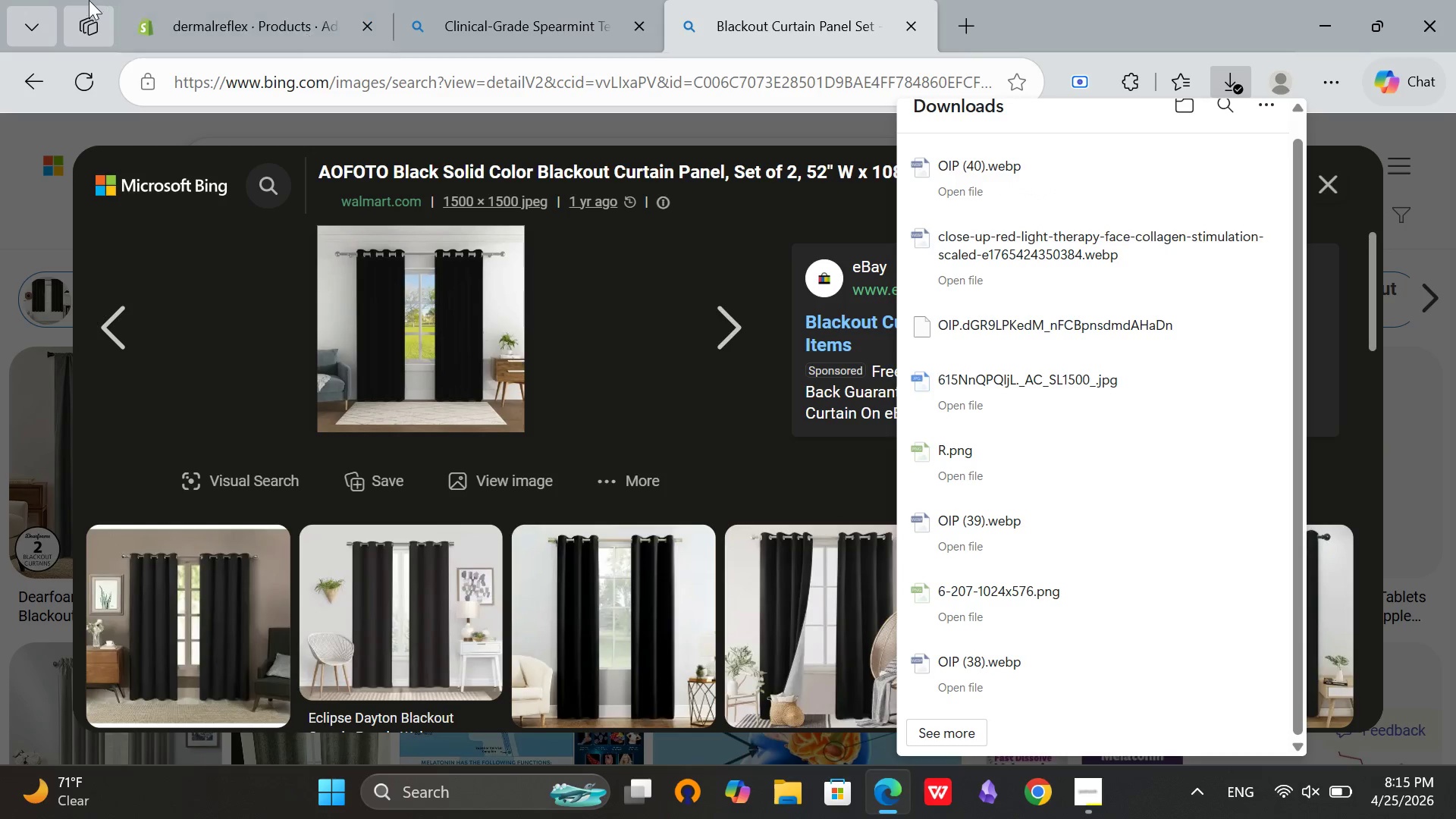 
left_click([156, 0])
 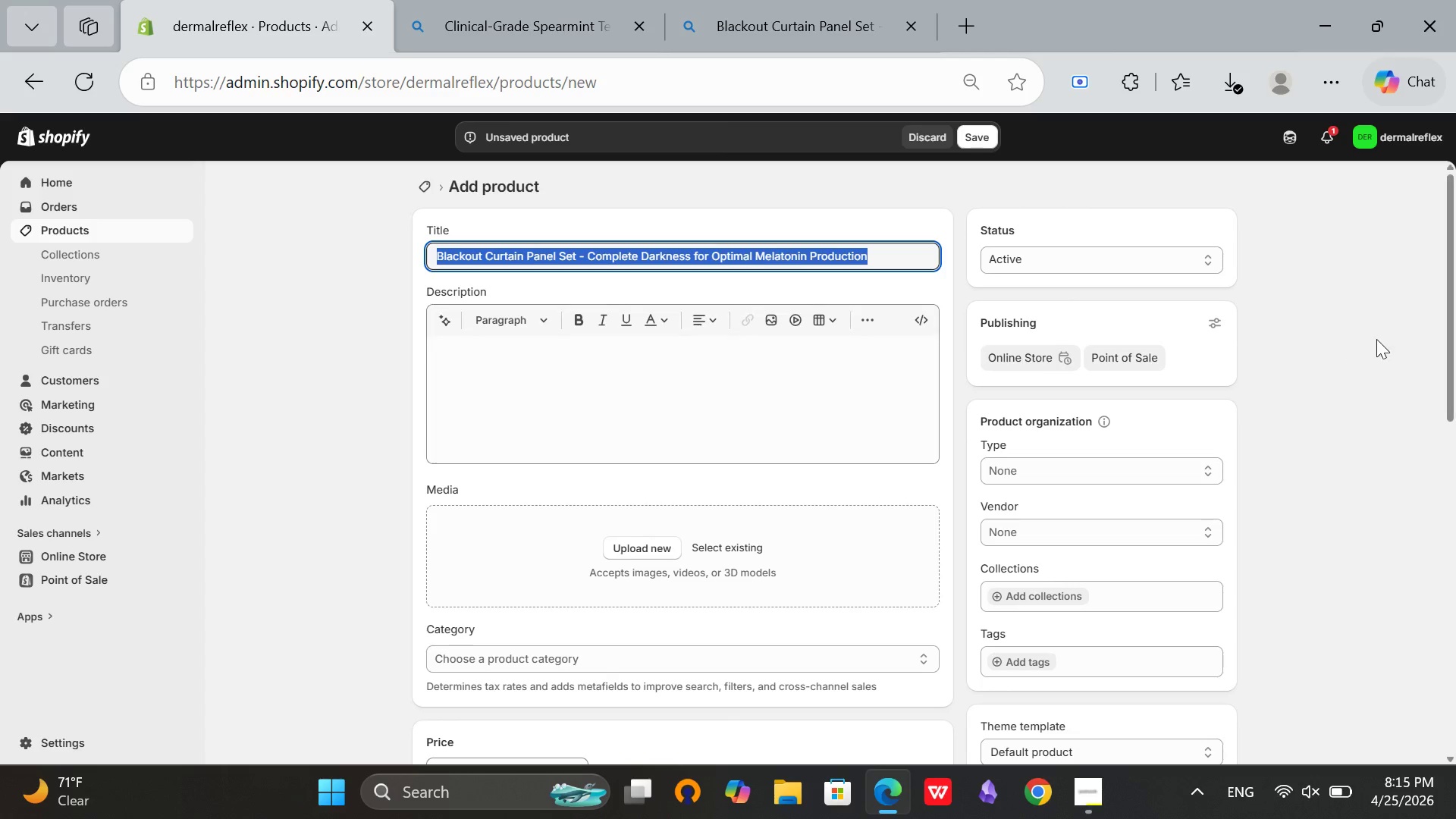 
left_click([1377, 339])
 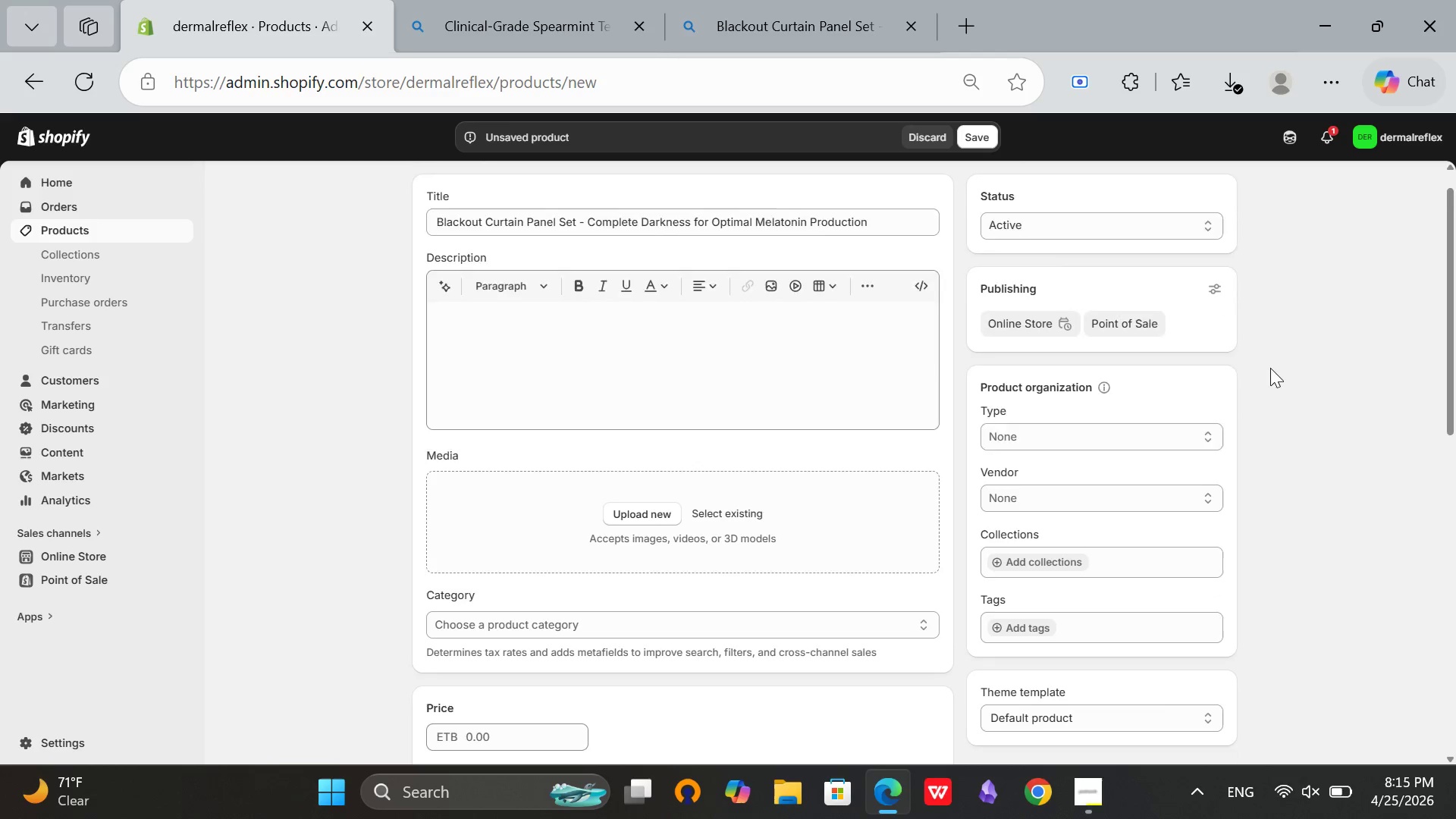 
scroll: coordinate [1270, 368], scroll_direction: down, amount: 1.0
 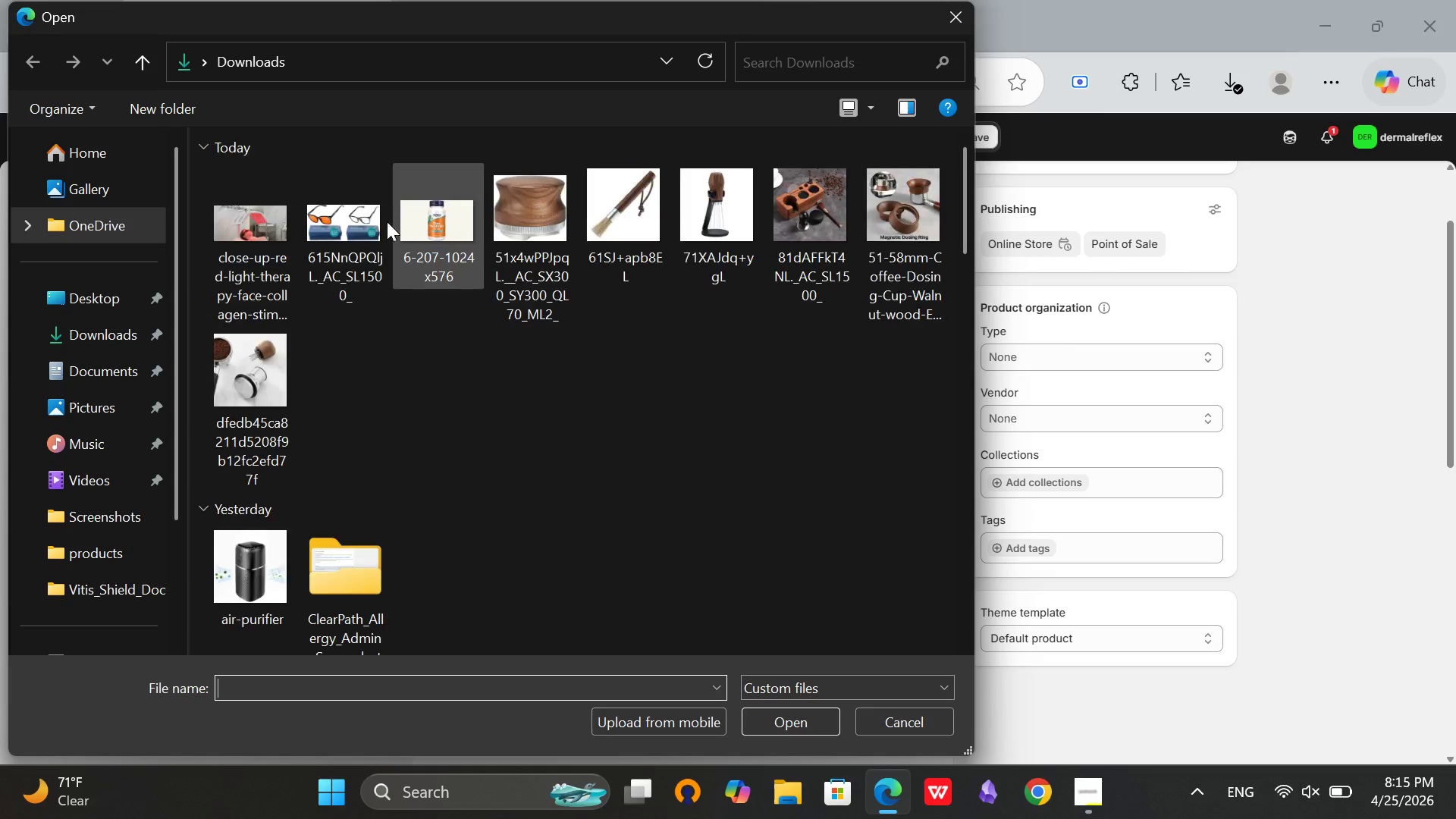 
left_click([272, 216])
 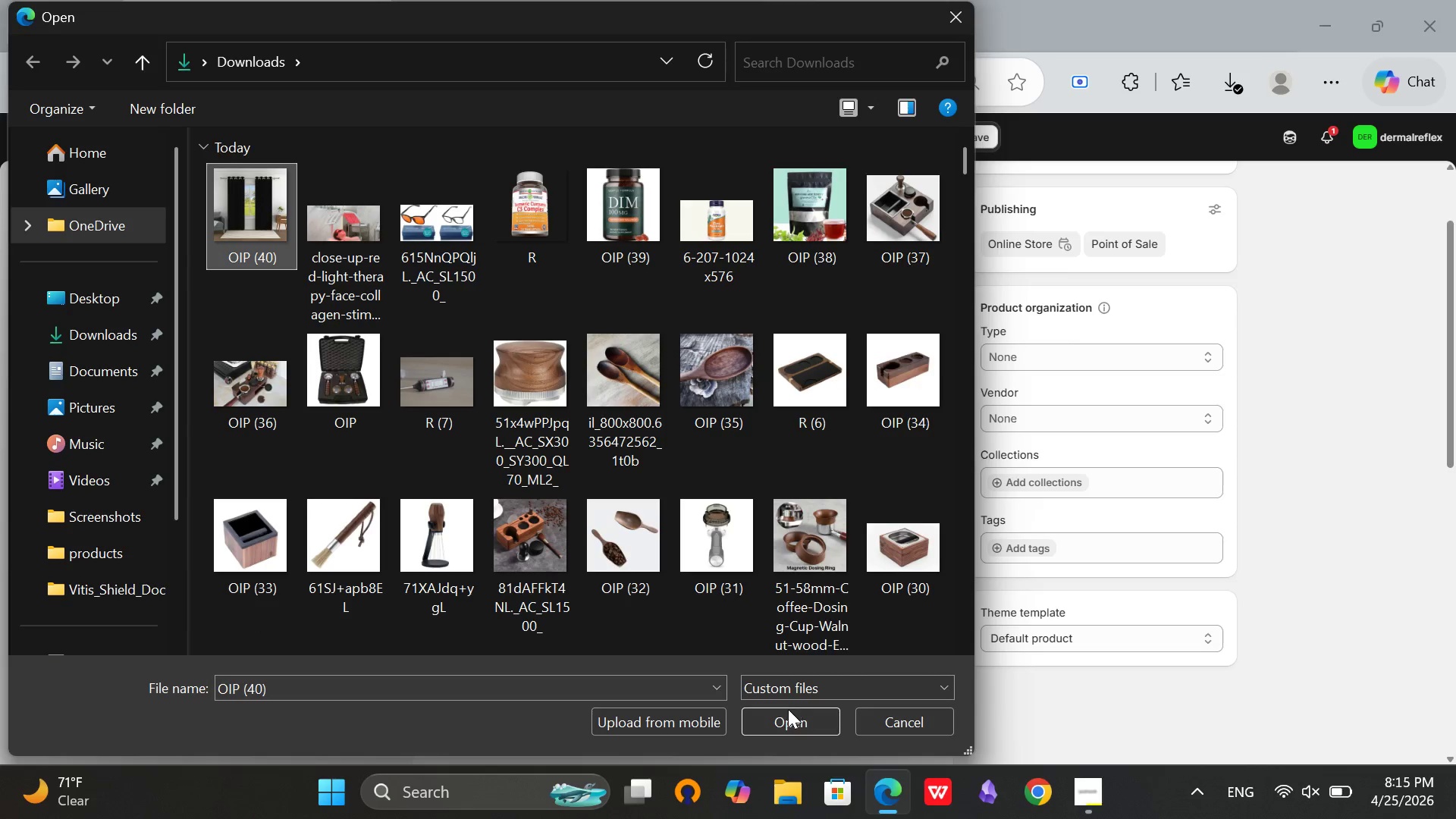 
left_click([786, 714])
 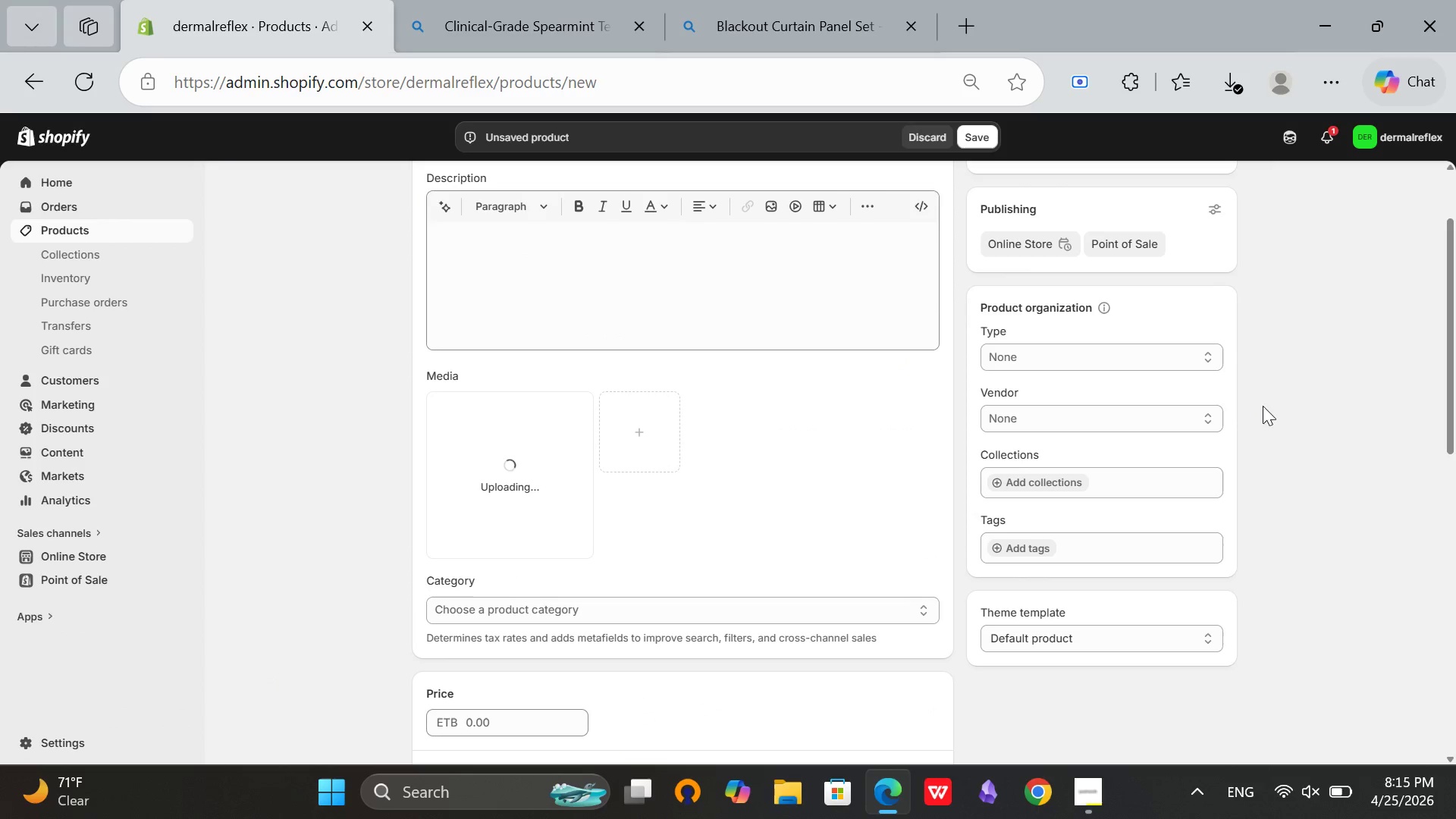 
left_click([1316, 396])
 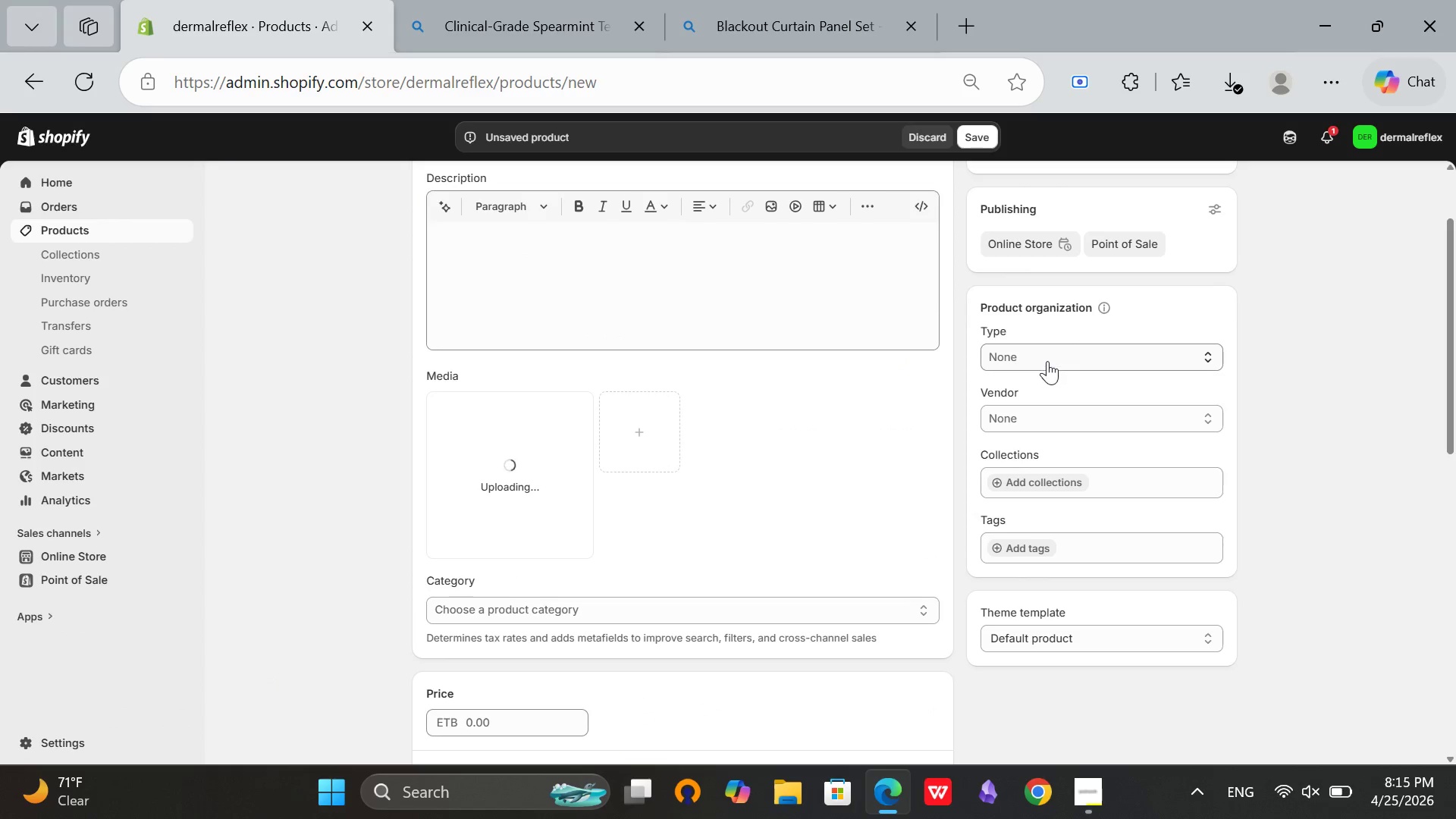 
left_click([1047, 359])
 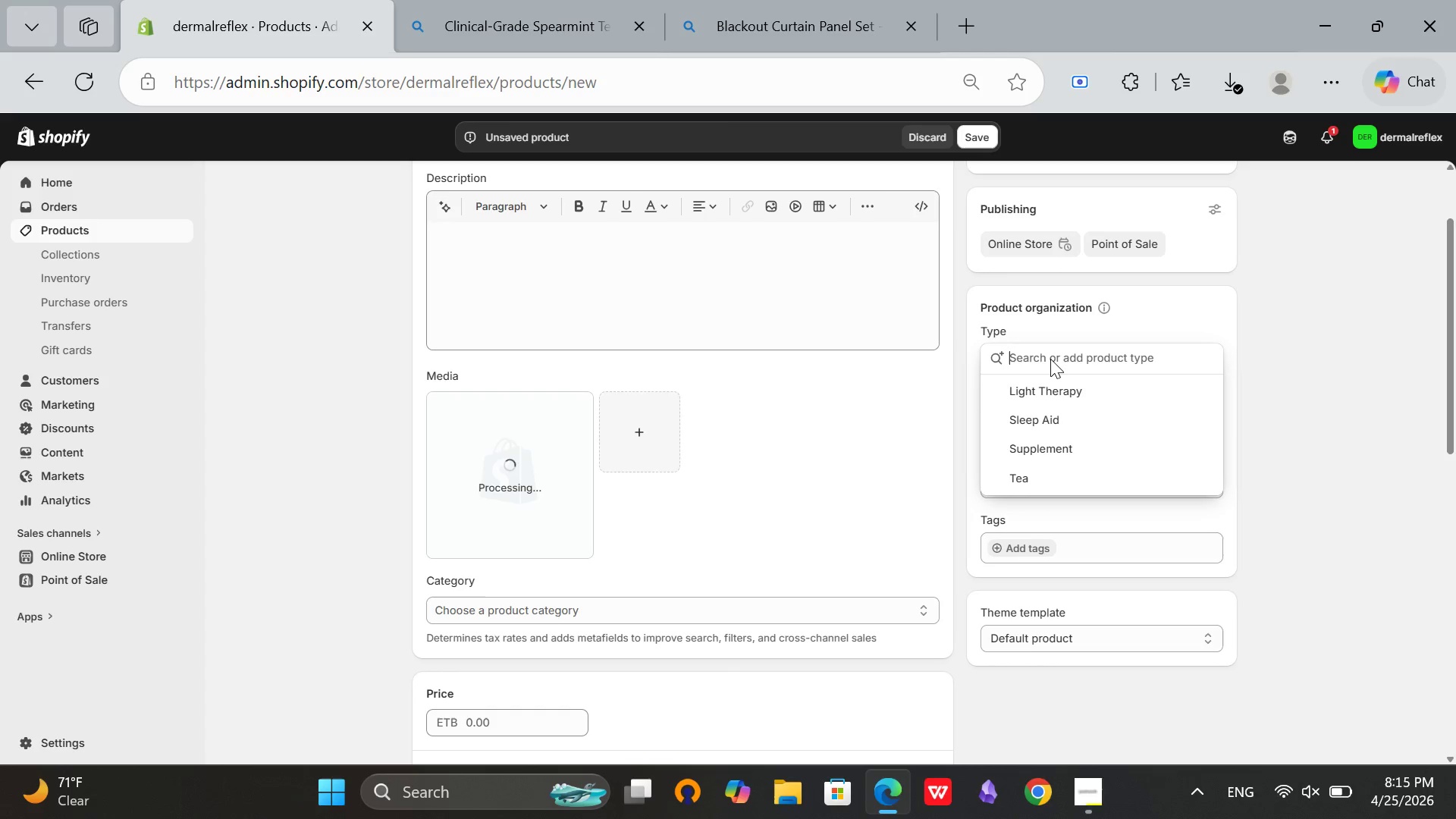 
type(Sleep Envi)
 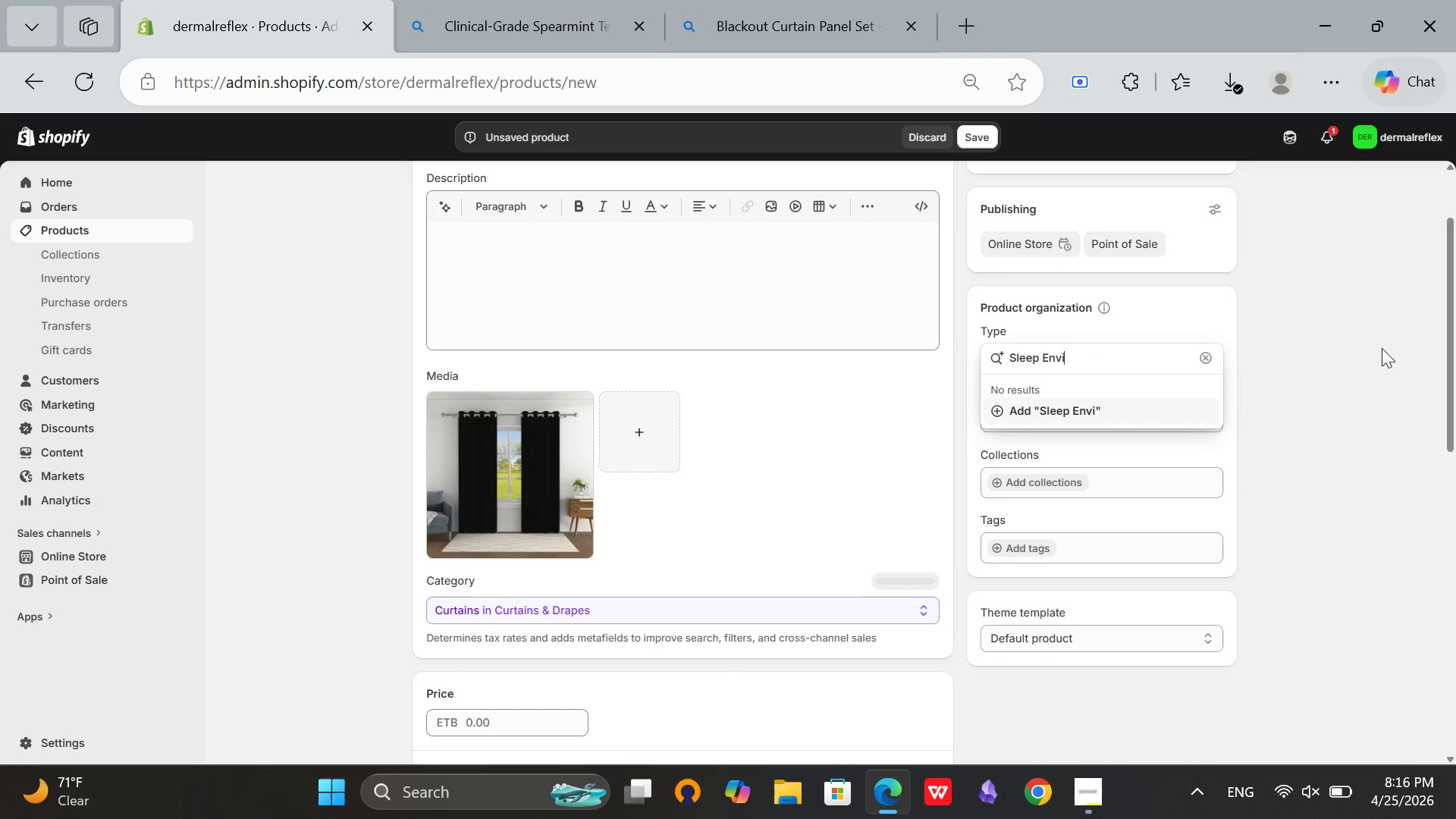 
type(ronments)
 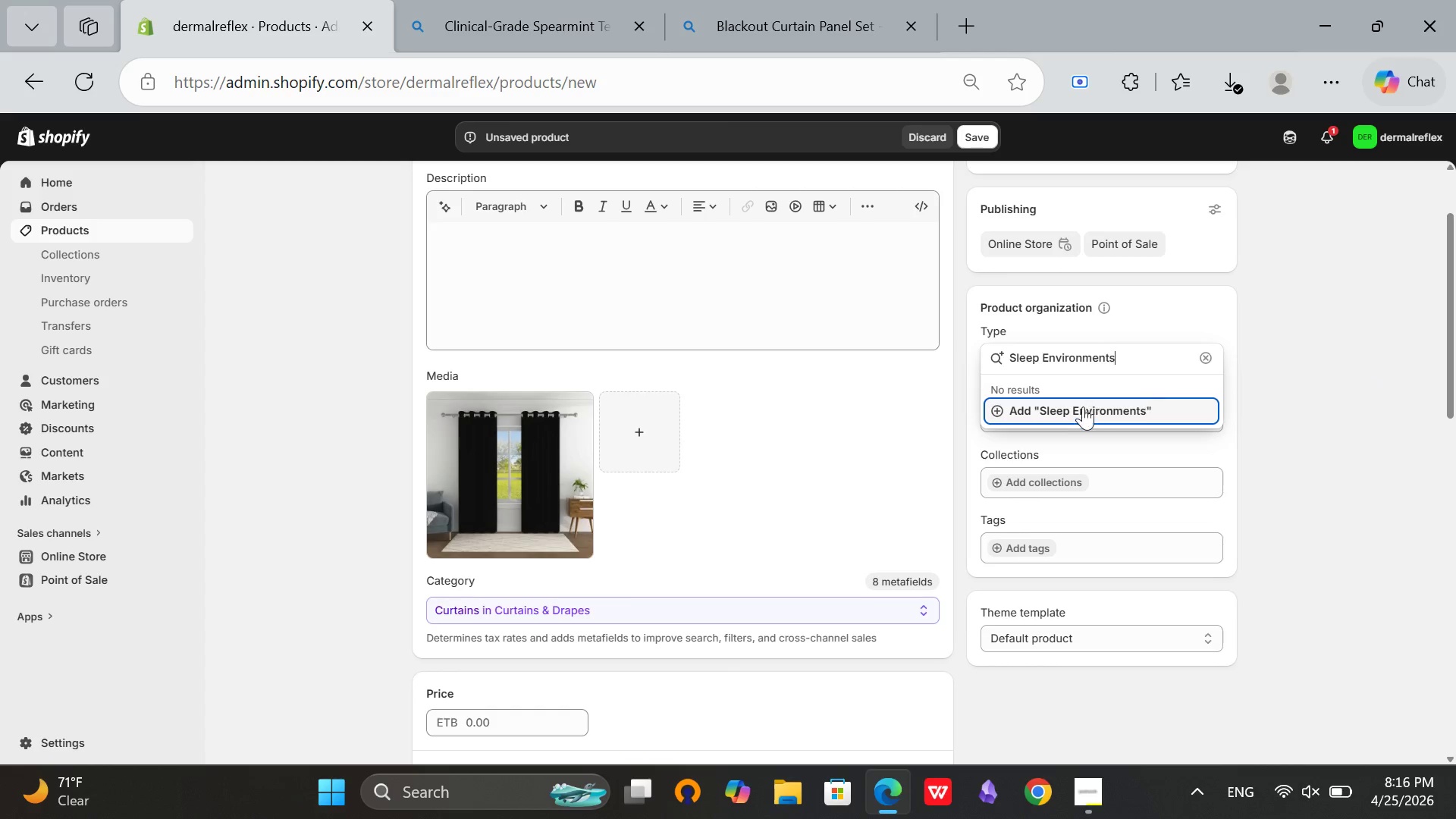 
left_click([1083, 406])
 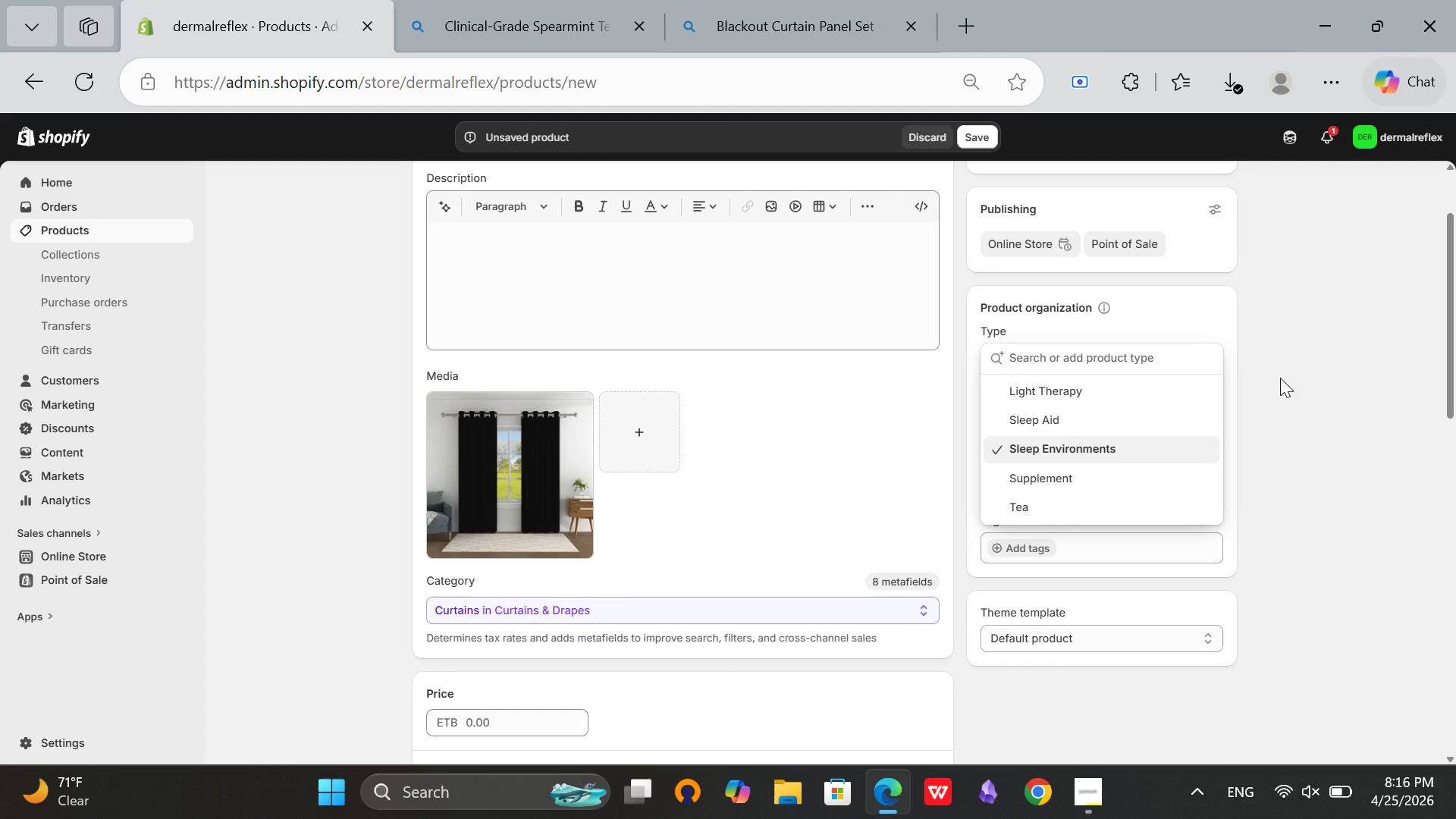 
wait(5.88)
 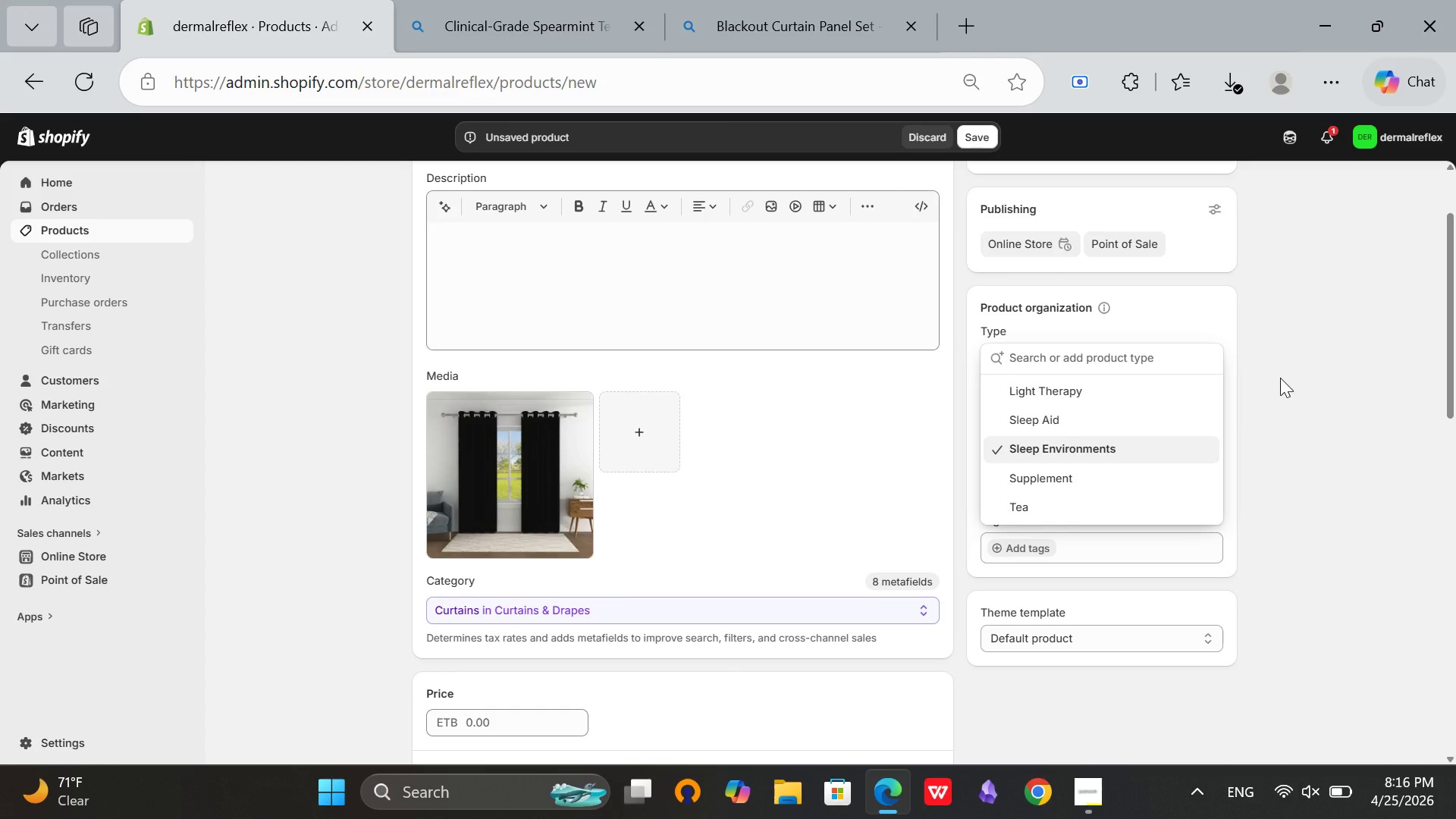 
scroll: coordinate [1280, 378], scroll_direction: up, amount: 1.0
 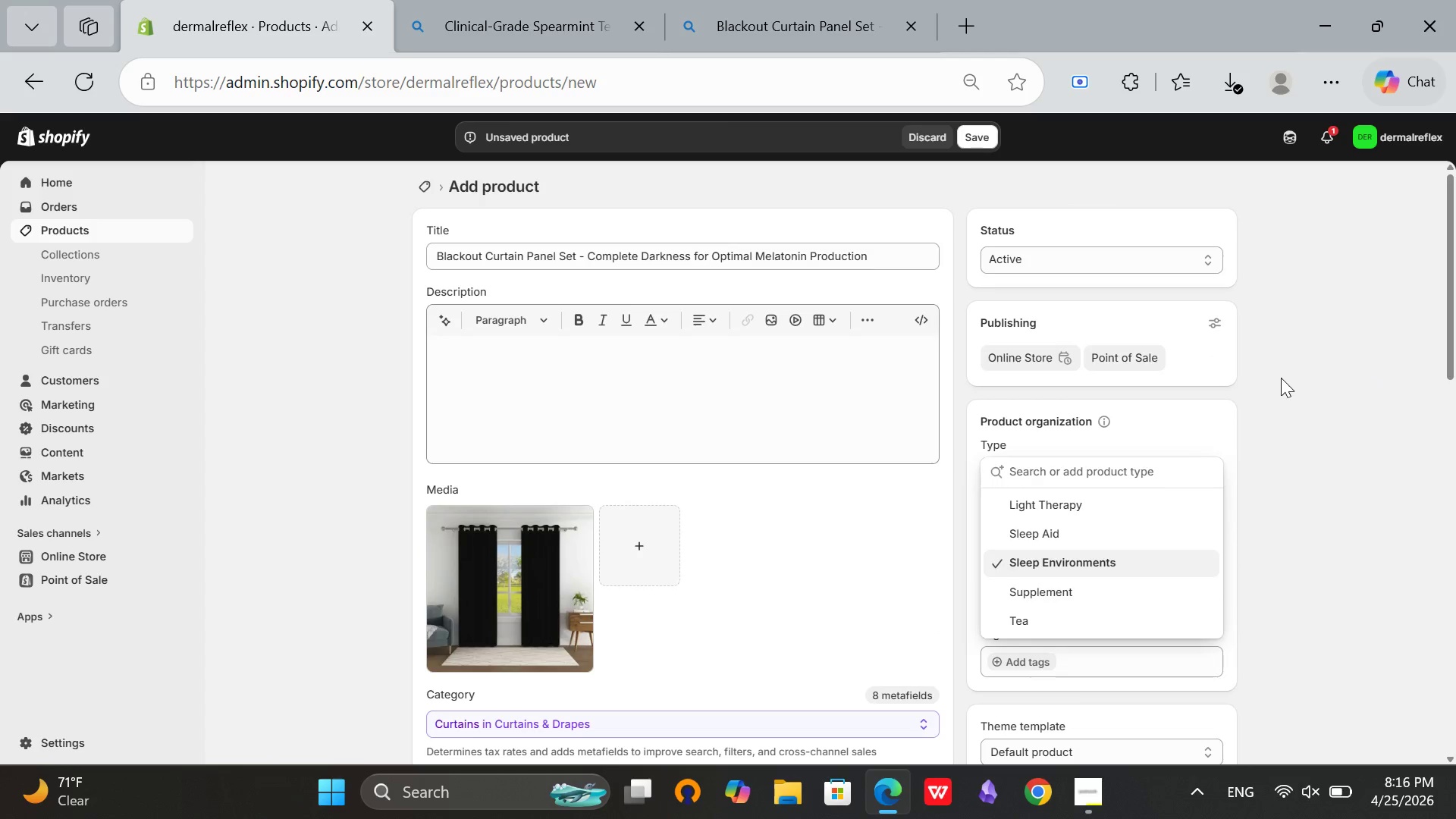 
left_click([1281, 378])
 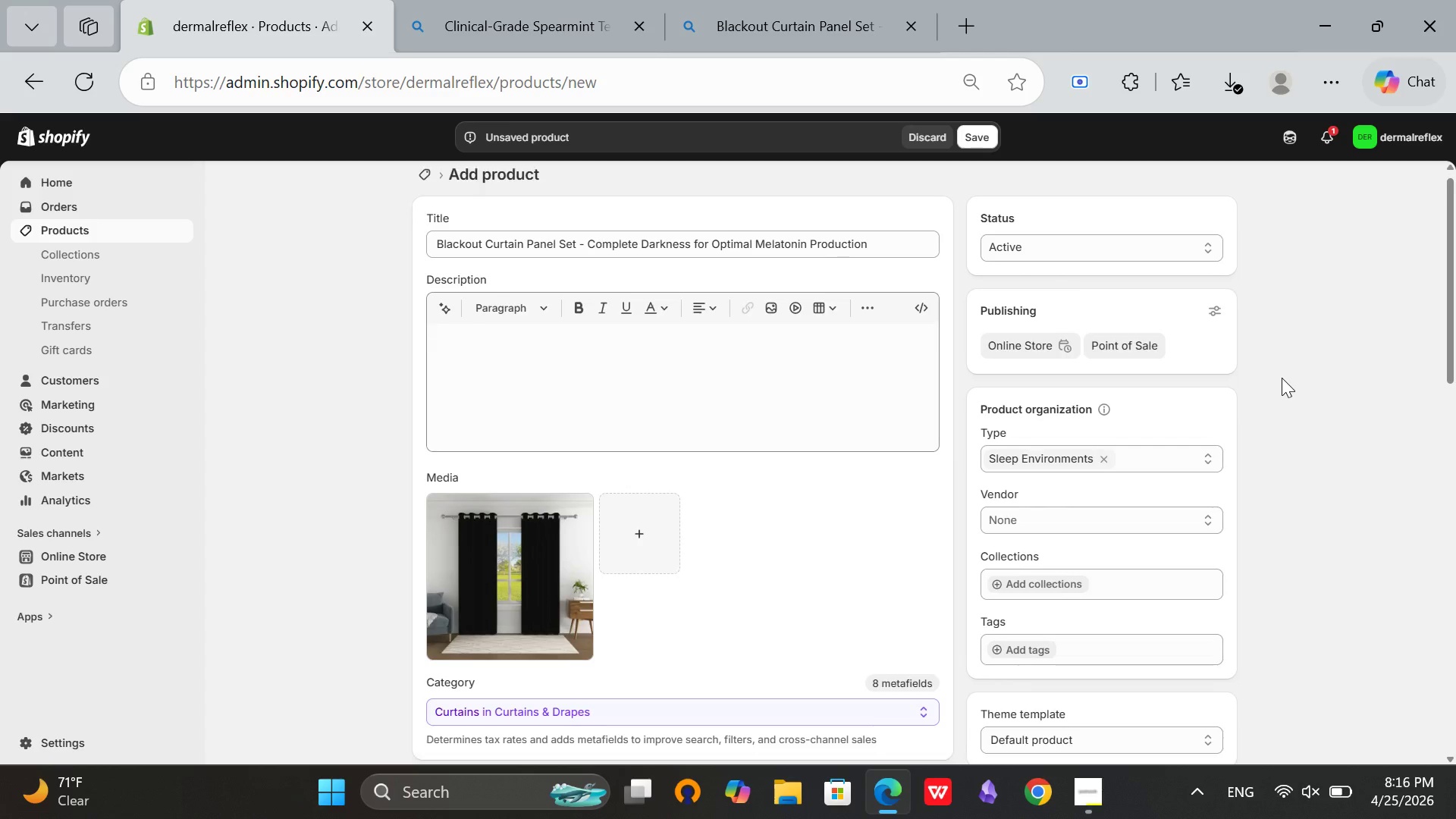 
scroll: coordinate [1282, 378], scroll_direction: down, amount: 1.0
 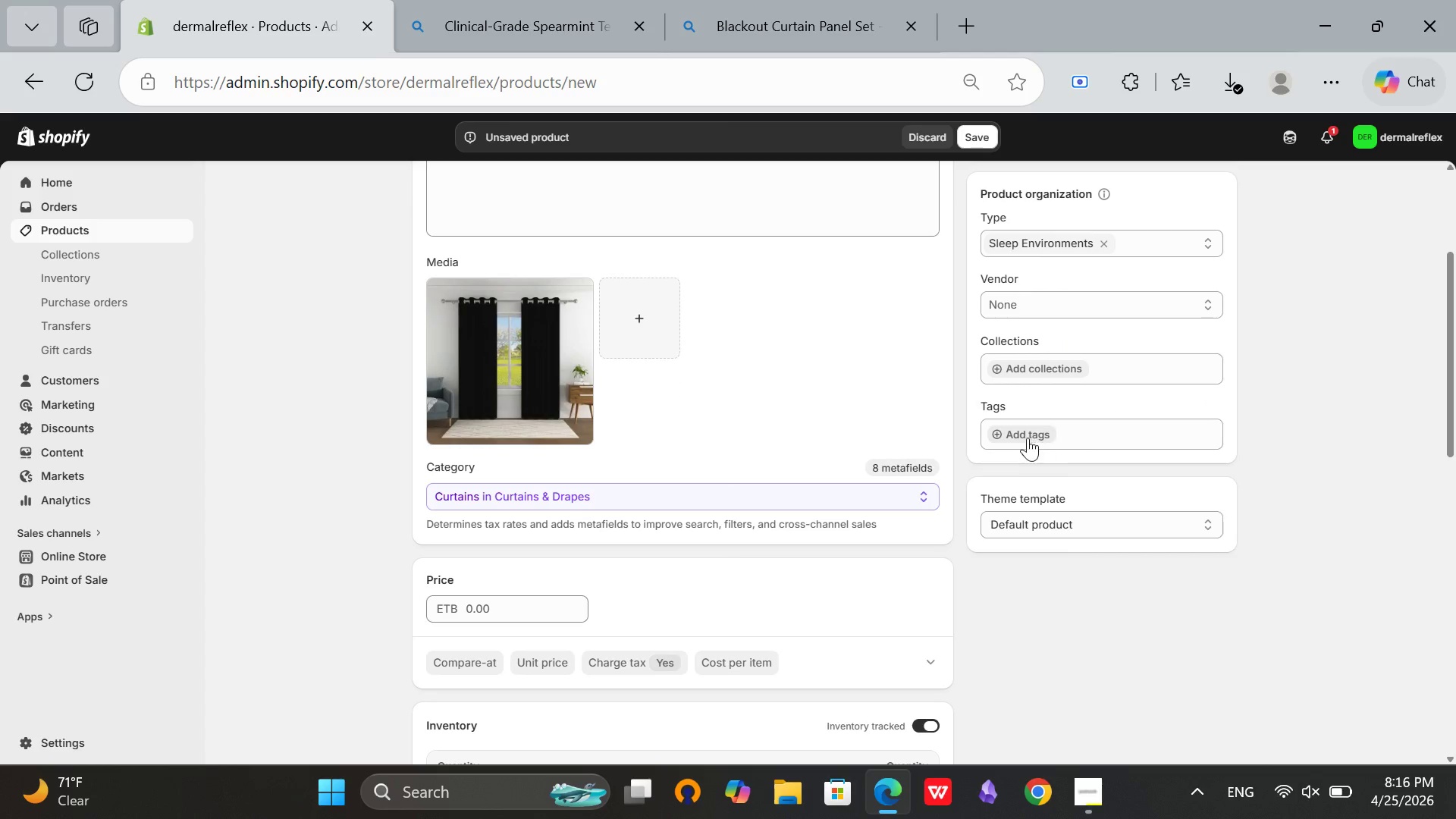 
left_click([1025, 438])
 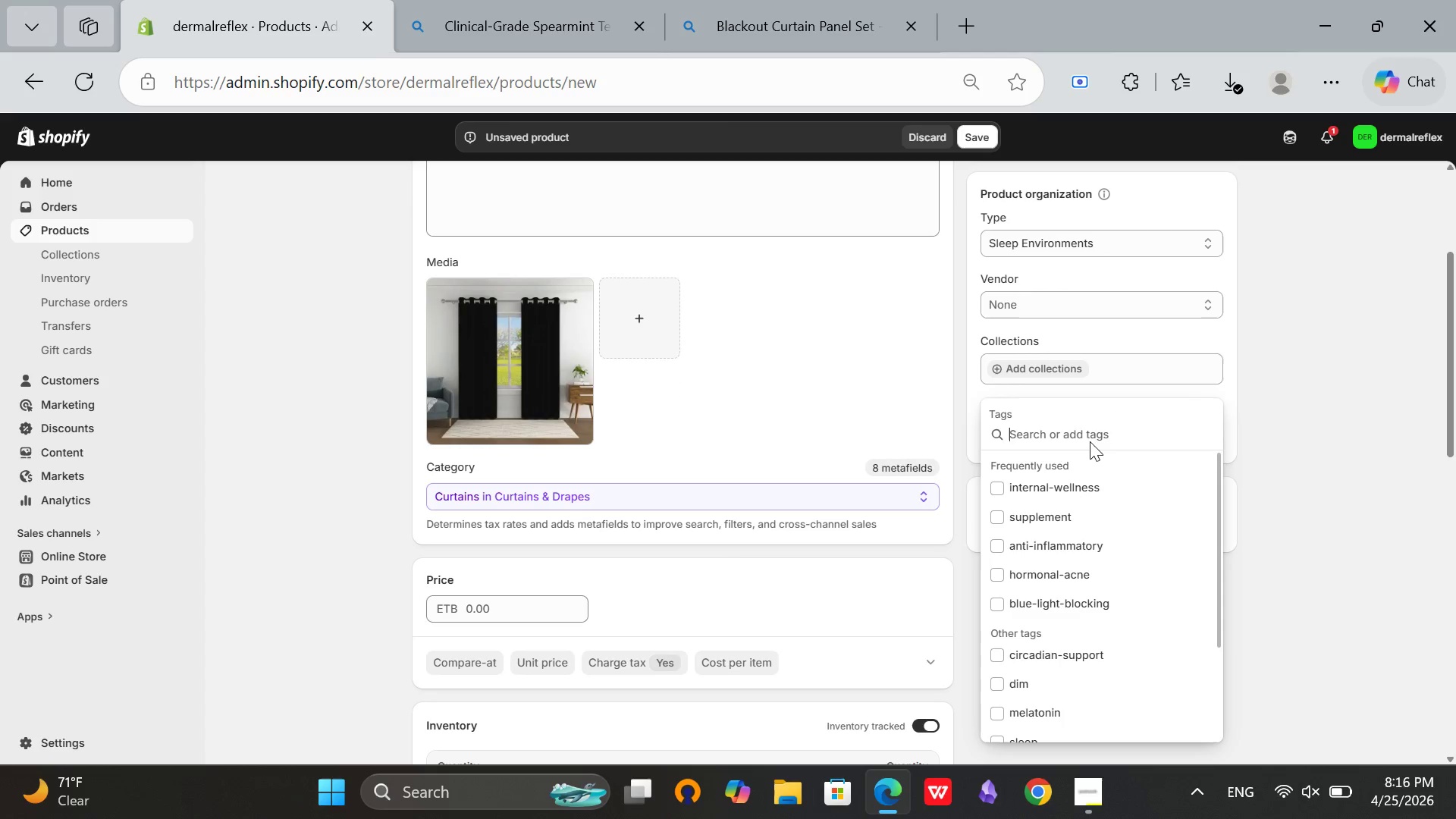 
type(circadian-support)
 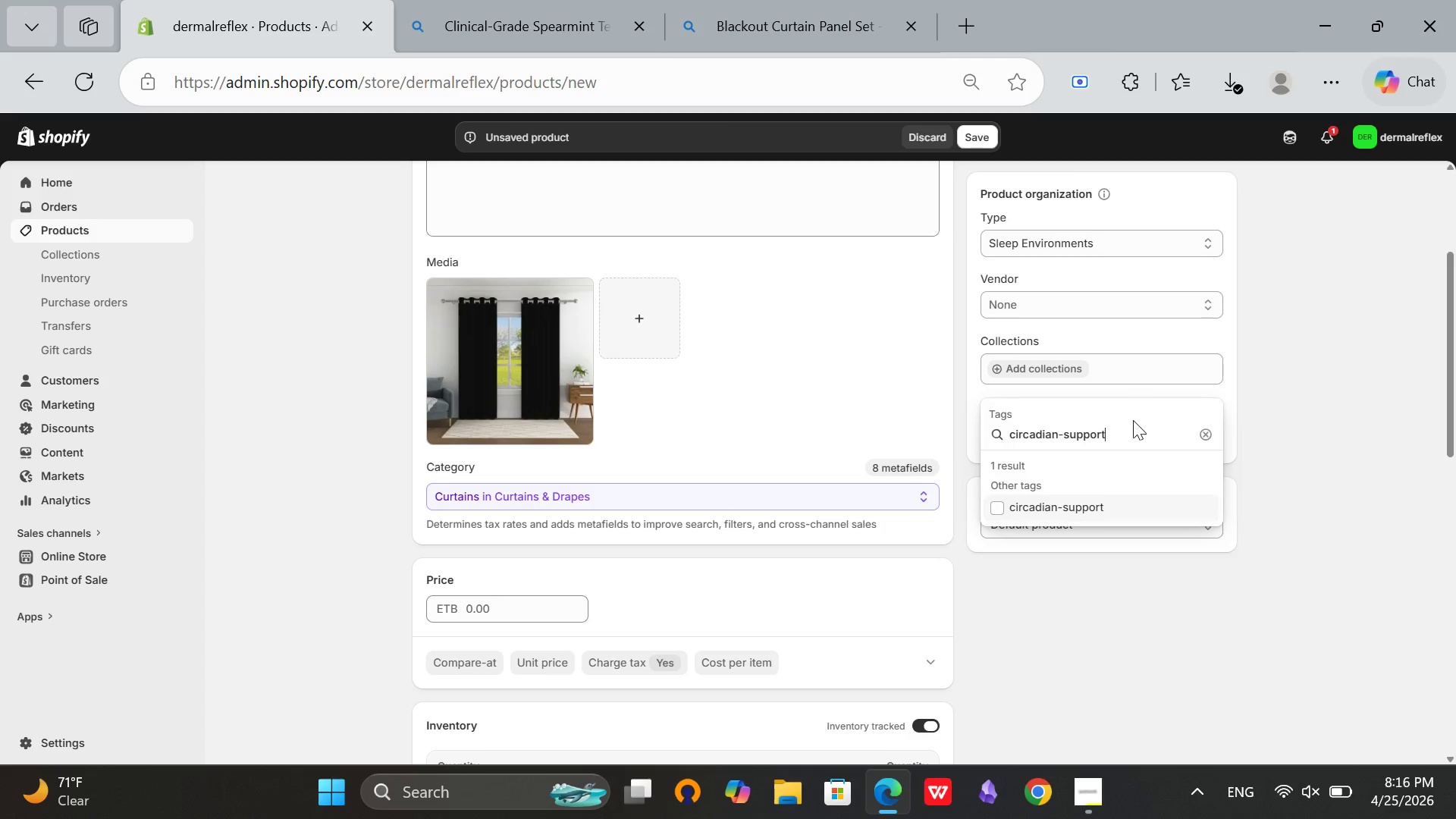 
left_click([1084, 515])
 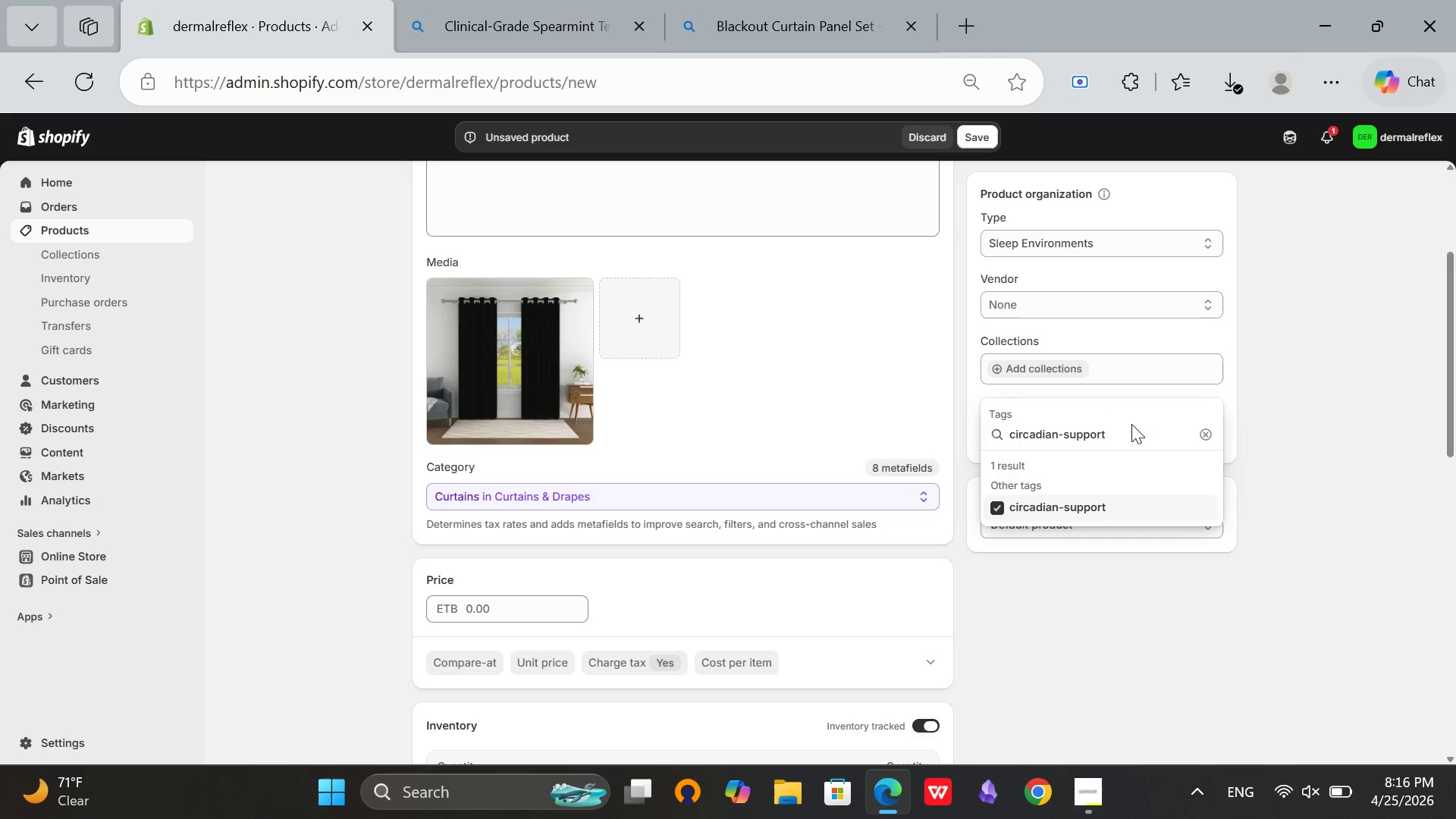 
left_click([1133, 428])
 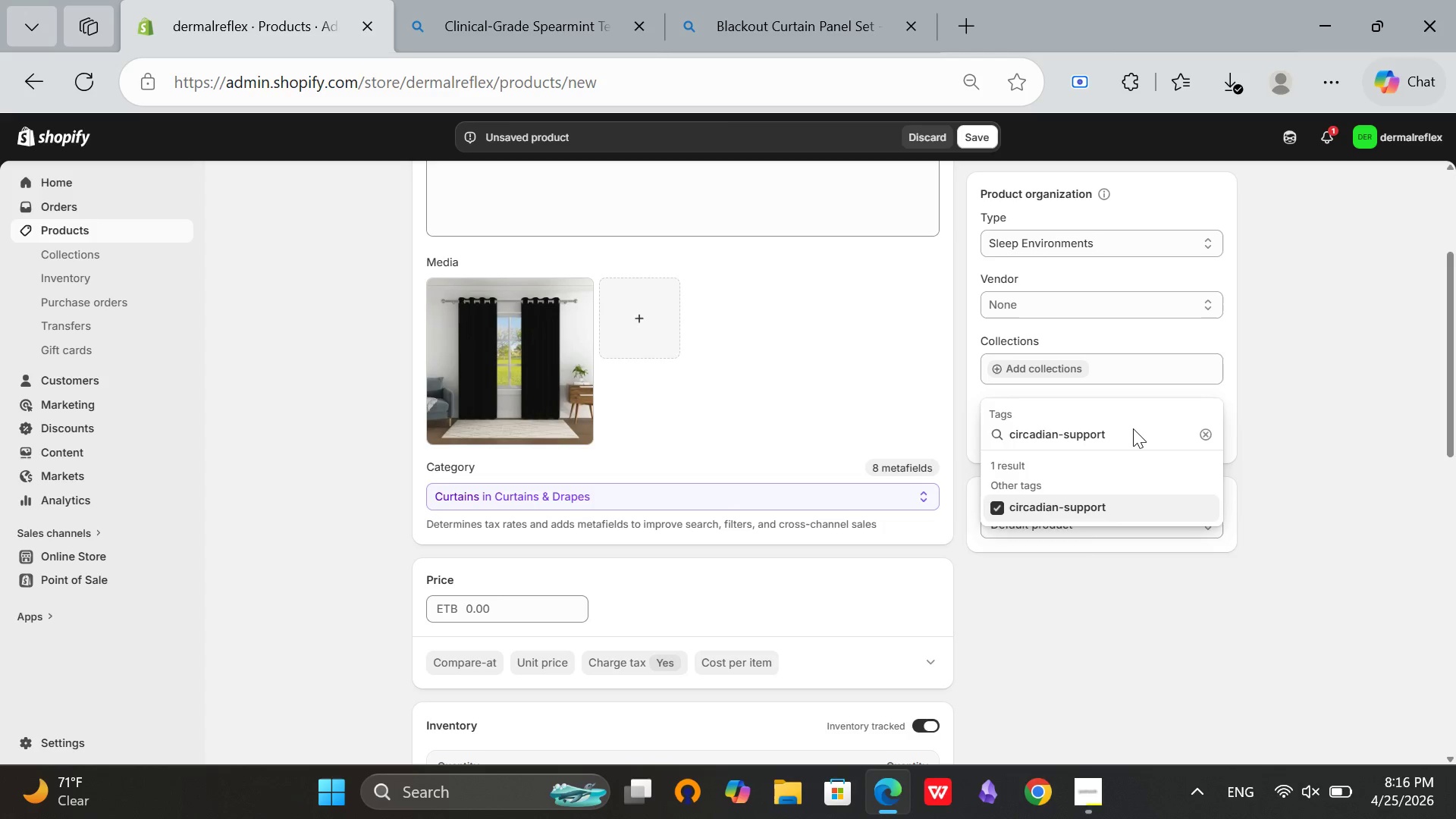 
hold_key(key=Backspace, duration=1.31)
 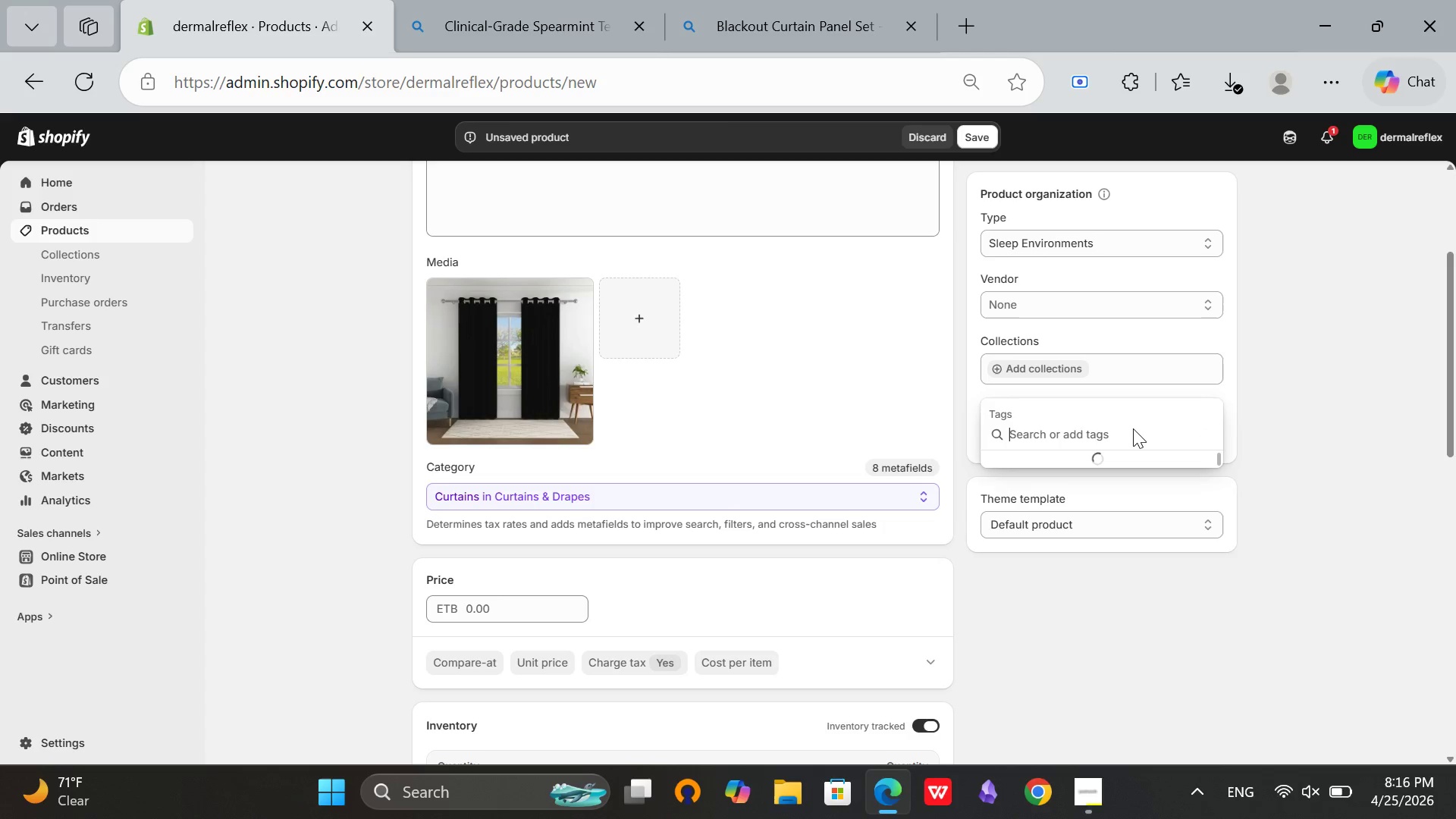 
type(blqckout-)
key(Backspace)
key(Backspace)
key(Backspace)
key(Backspace)
key(Backspace)
key(Backspace)
key(Backspace)
type(ackout-curc)
key(Backspace)
type(tains)
 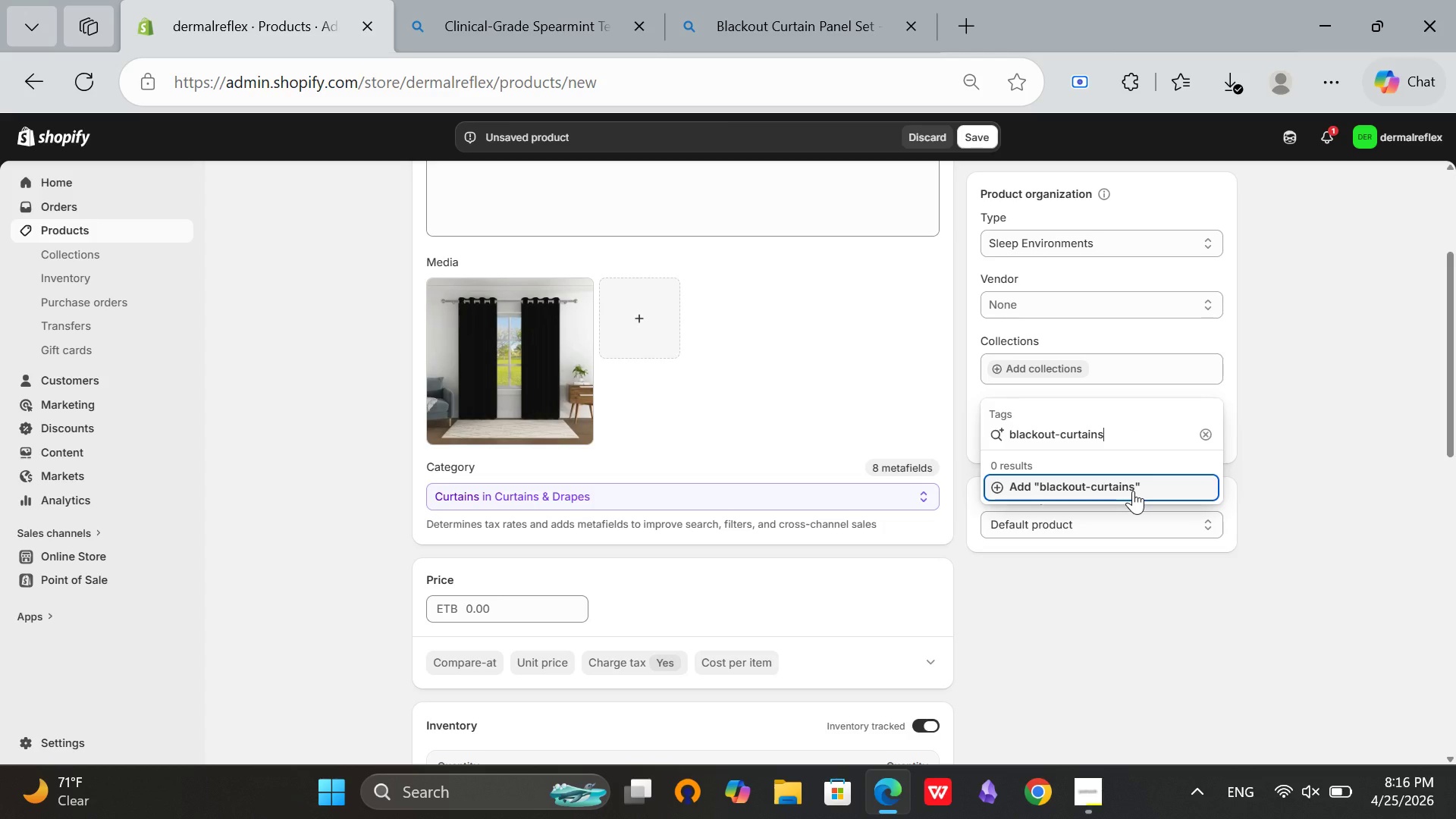 
wait(9.33)
 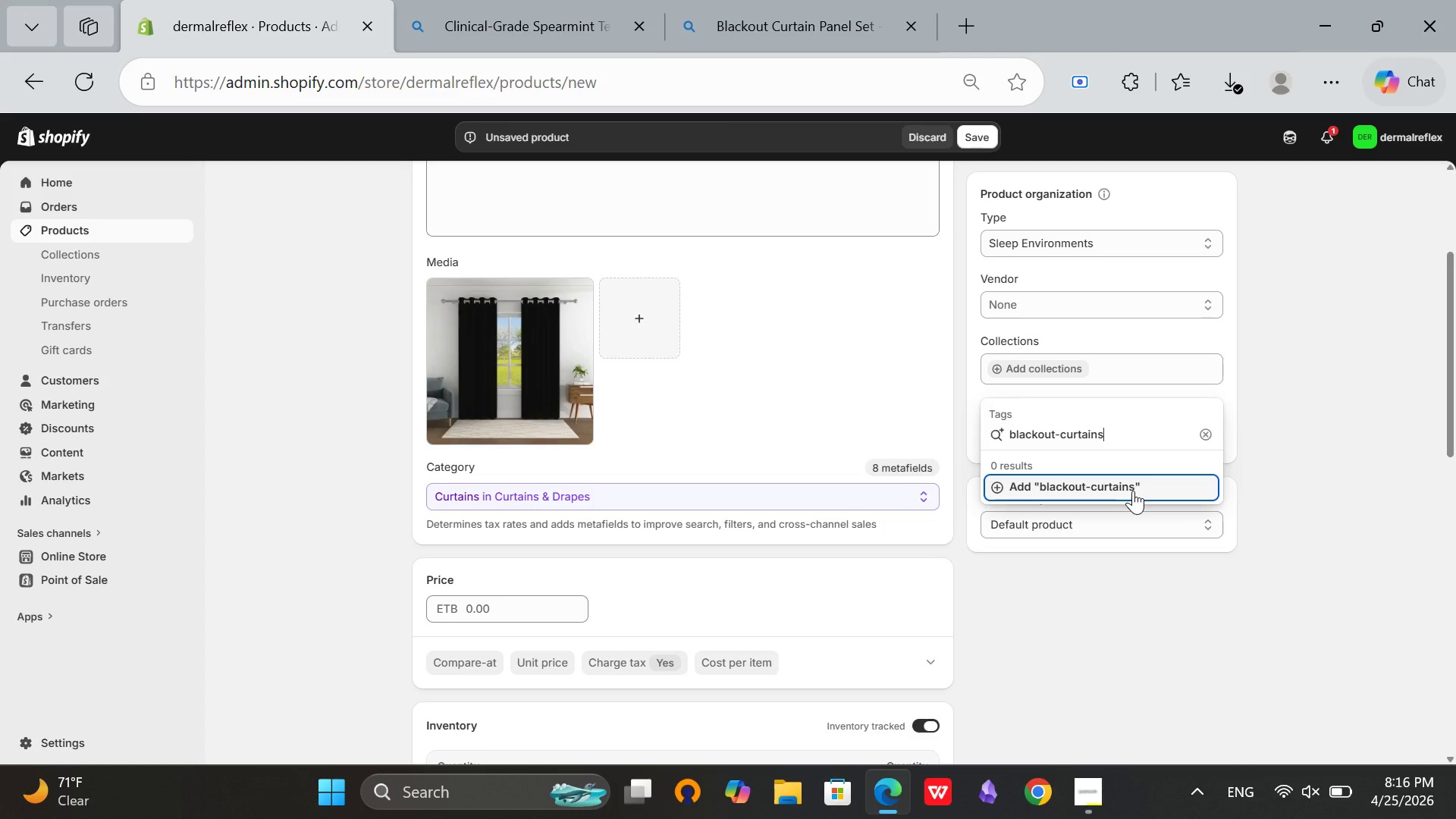 
left_click([1133, 491])
 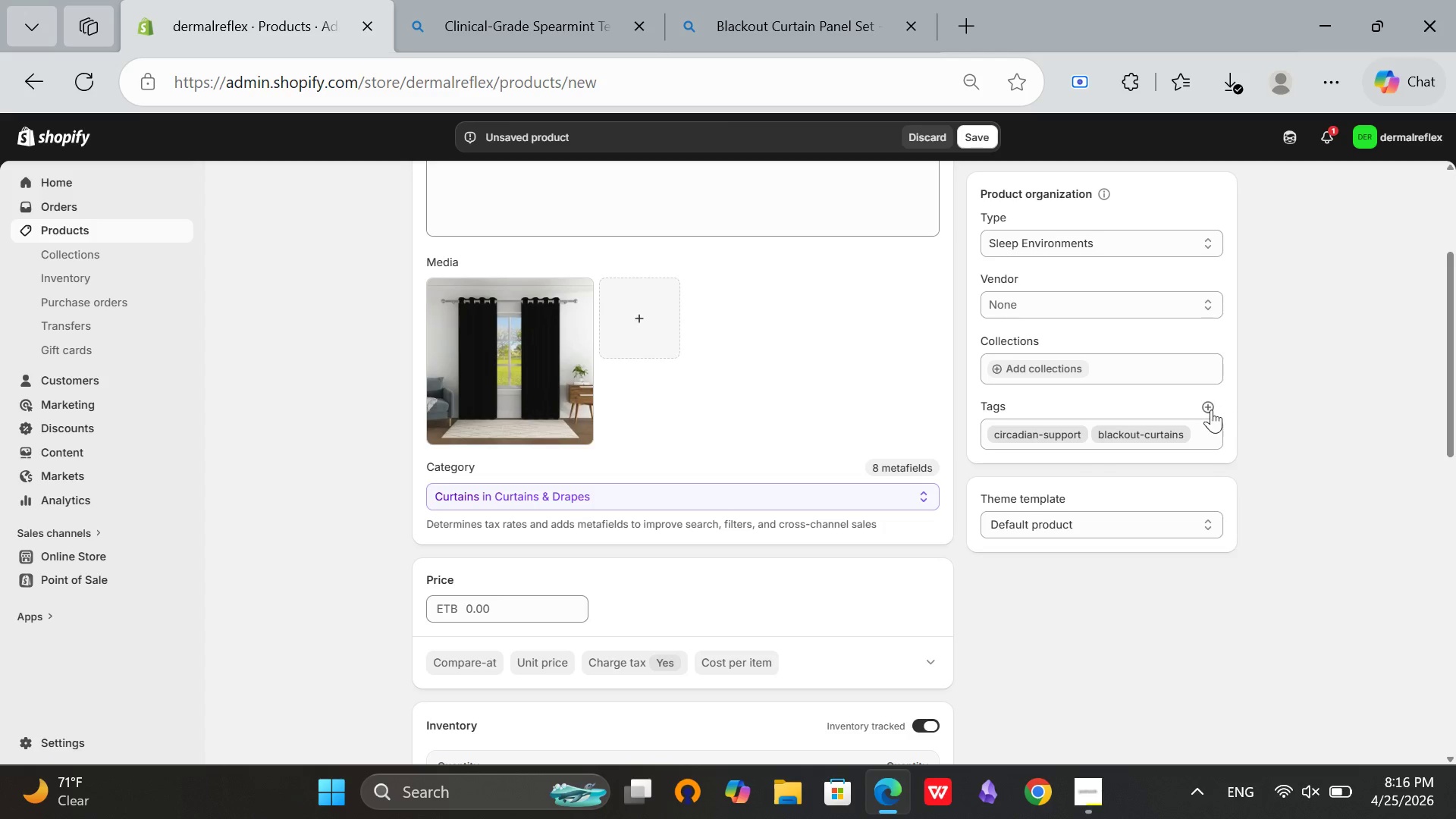 
left_click([1210, 410])
 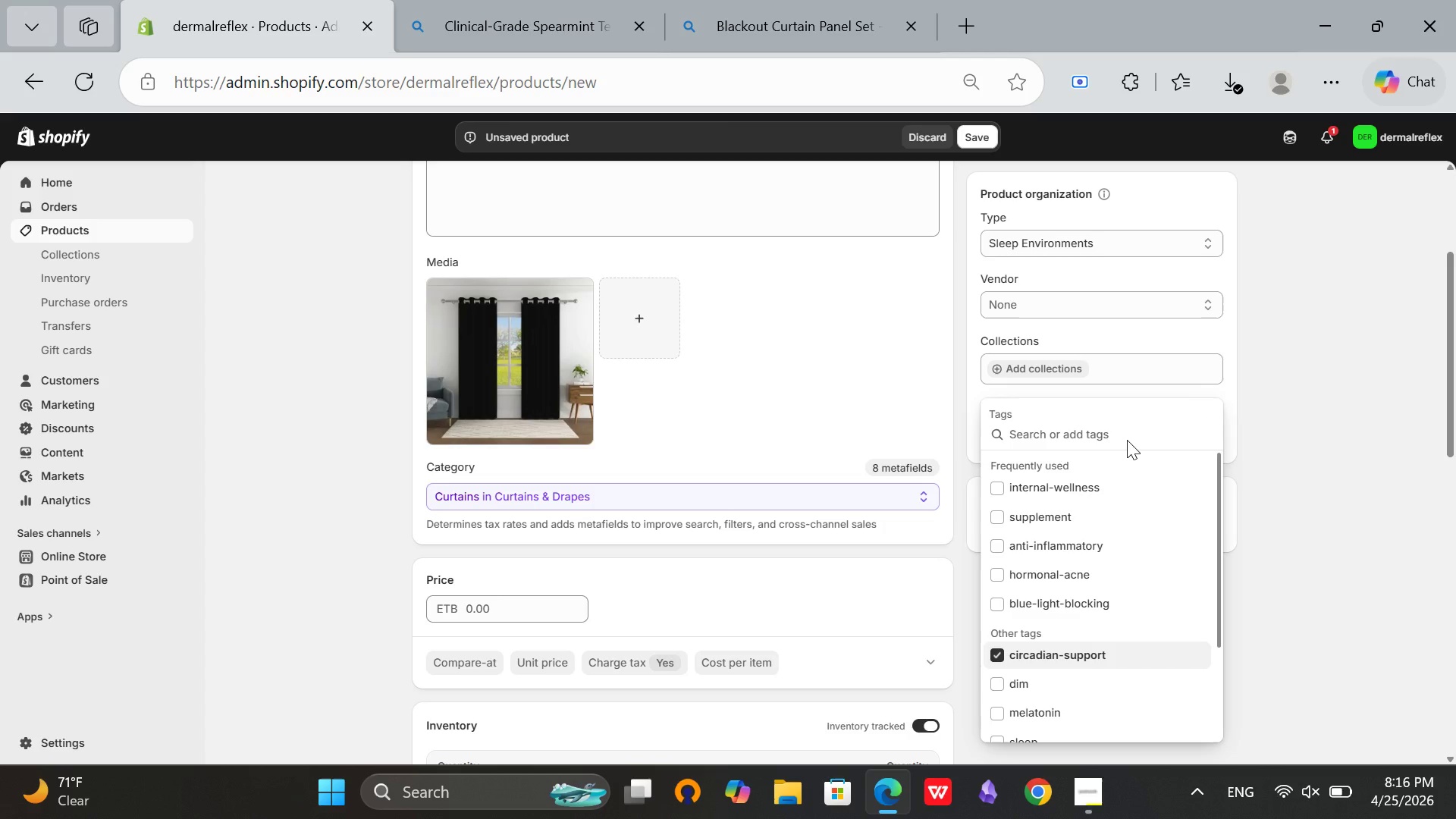 
type(sleep-)
 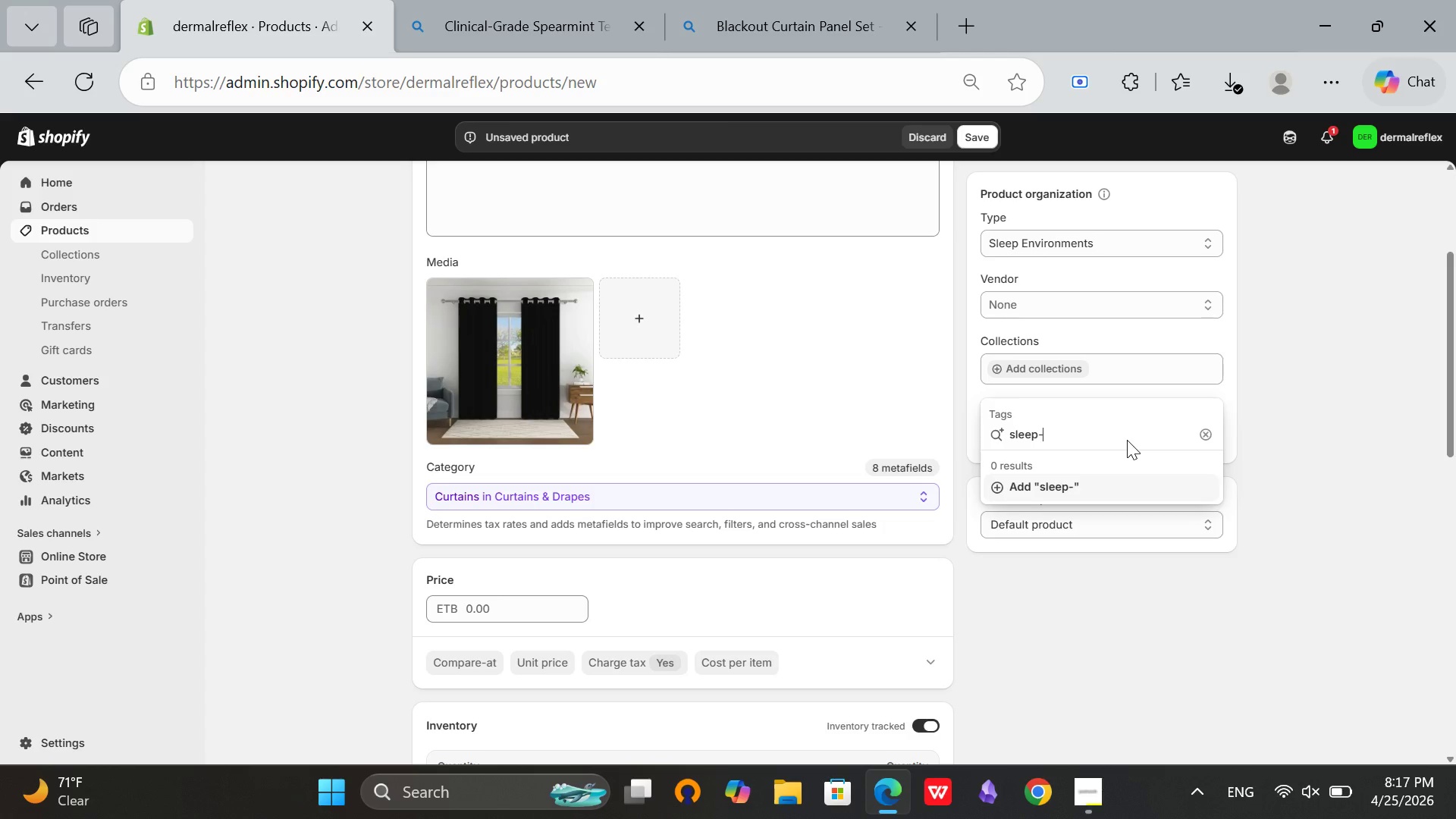 
wait(44.14)
 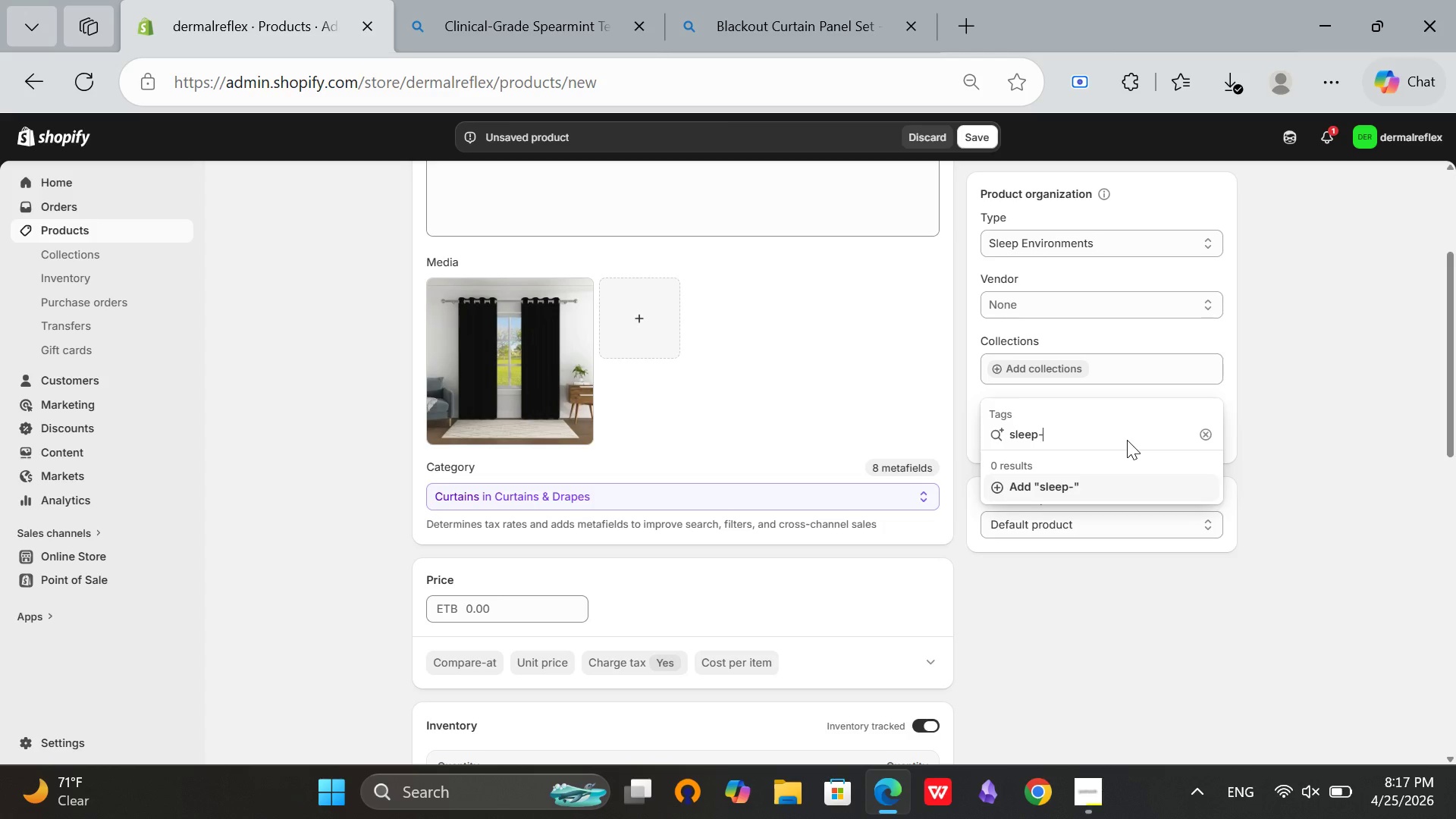 
type(enviroments)
 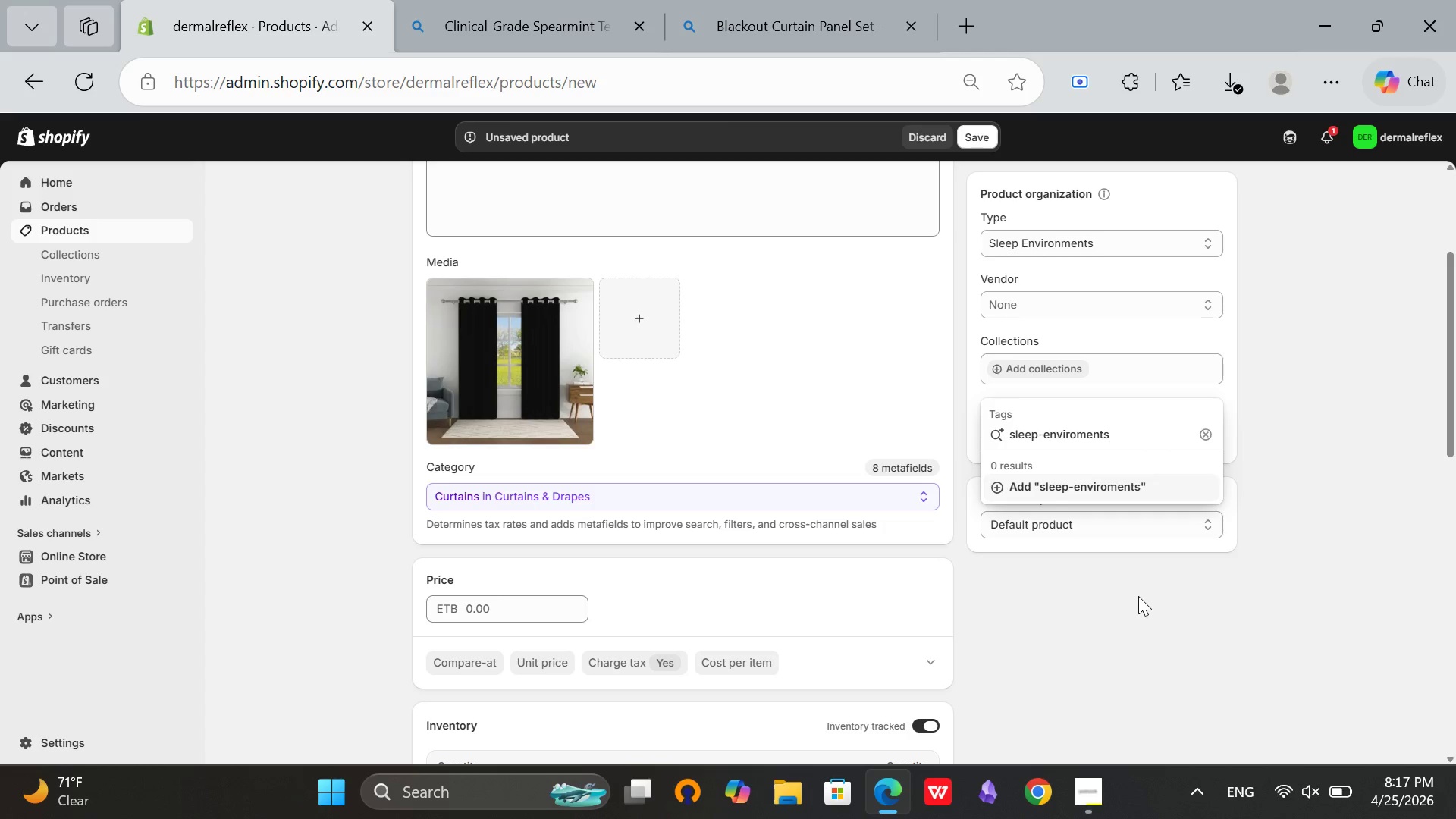 
key(Backspace)
 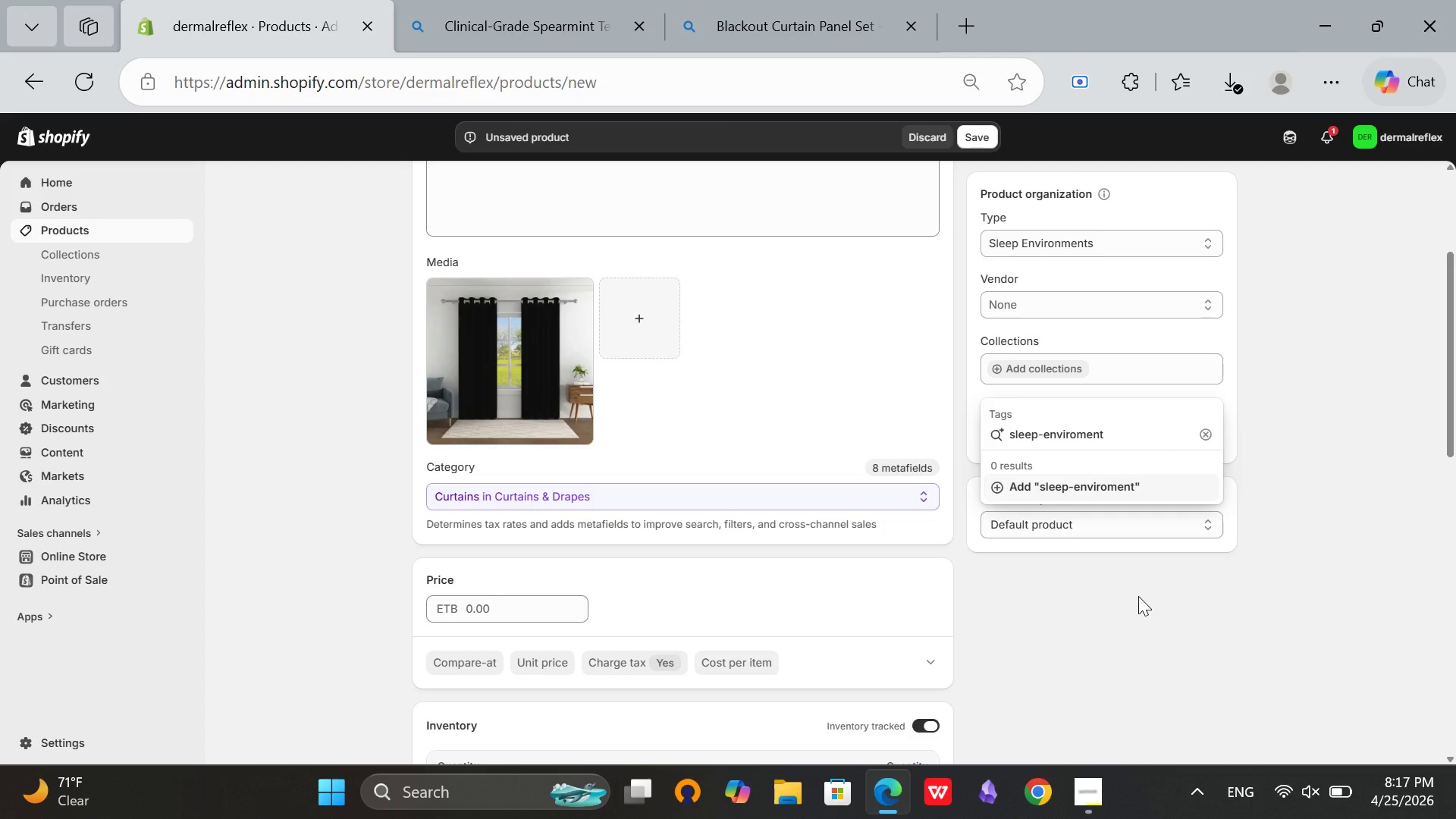 
wait(10.97)
 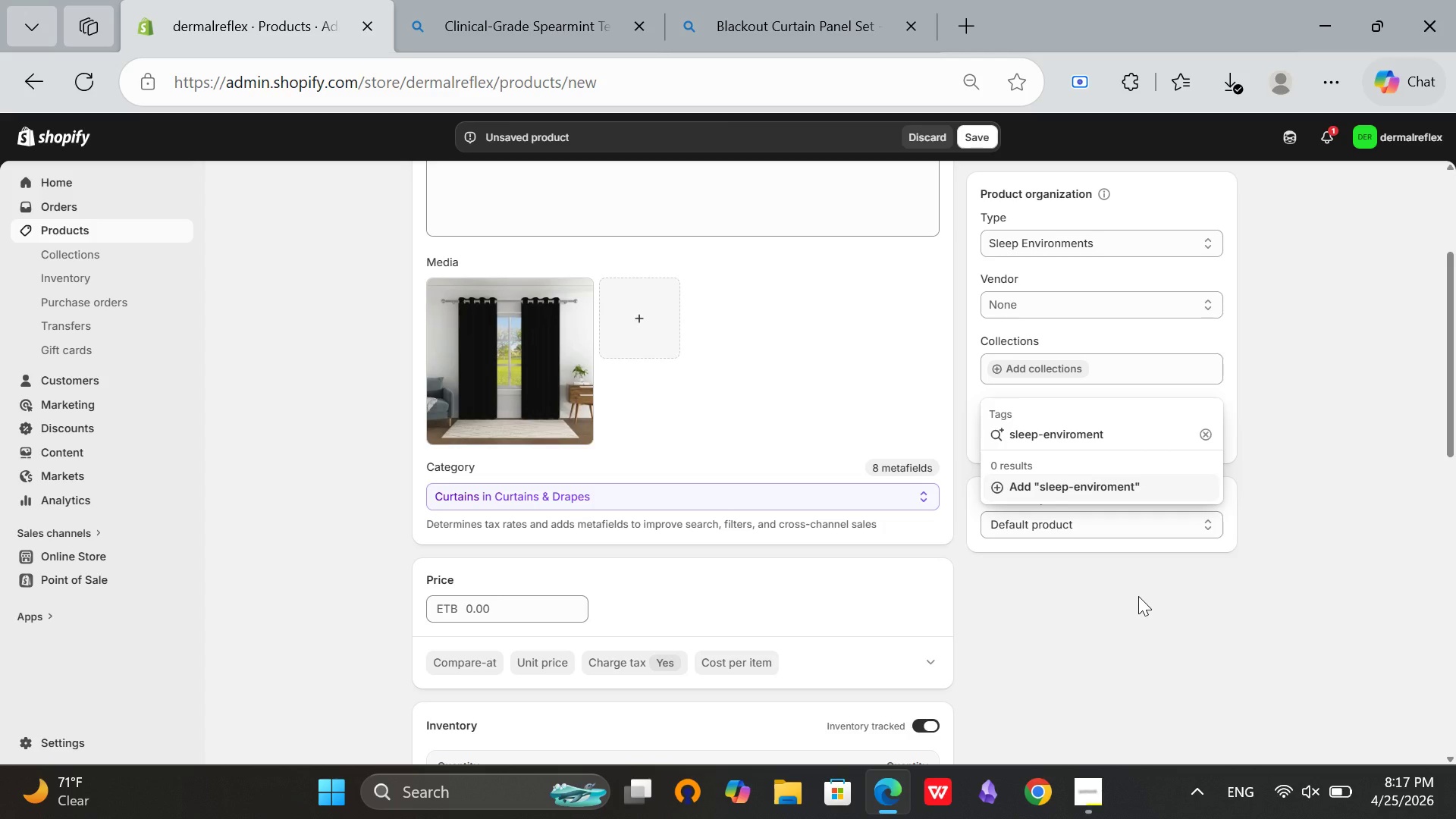 
left_click([1073, 429])
 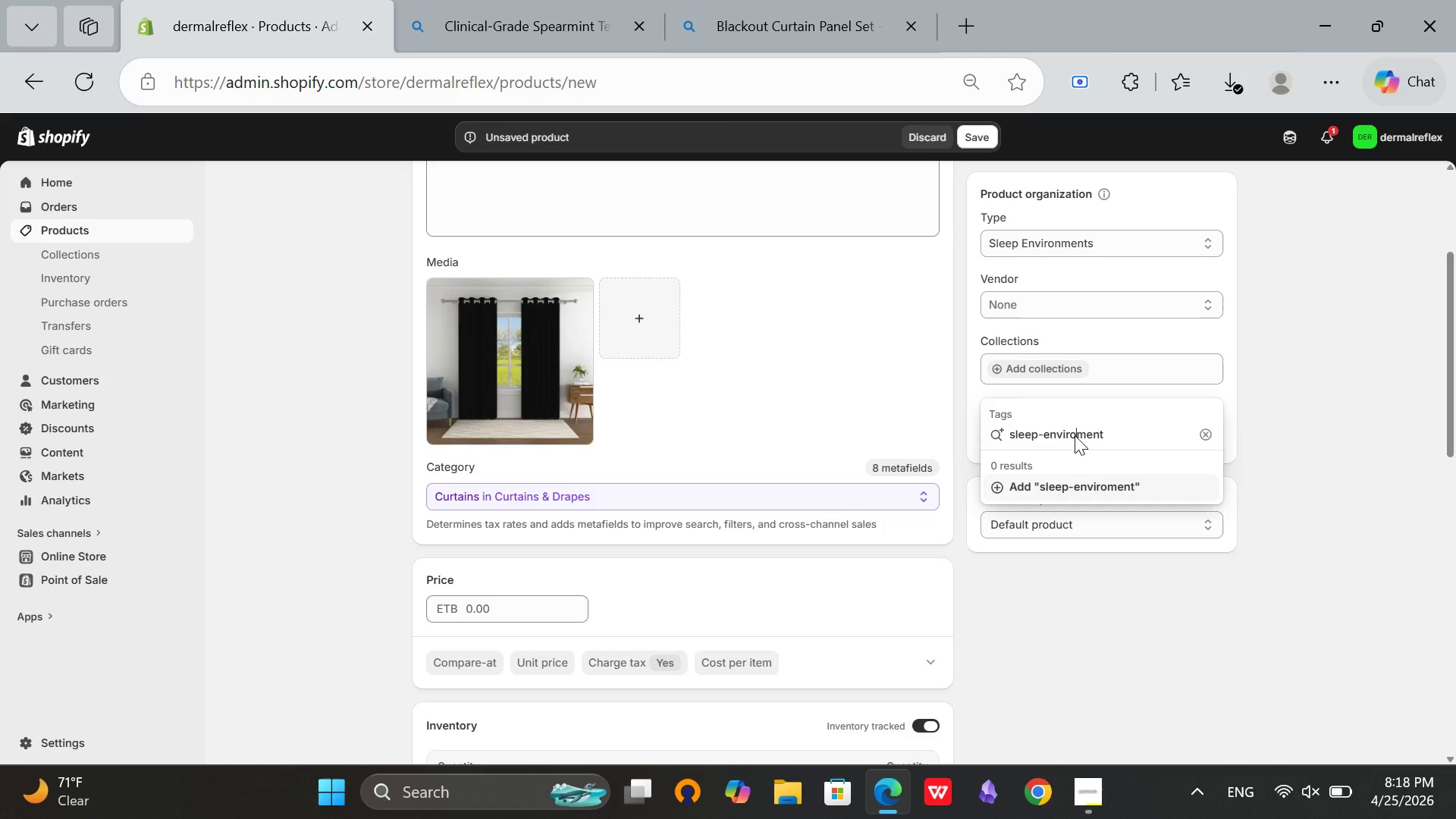 
left_click([1075, 435])
 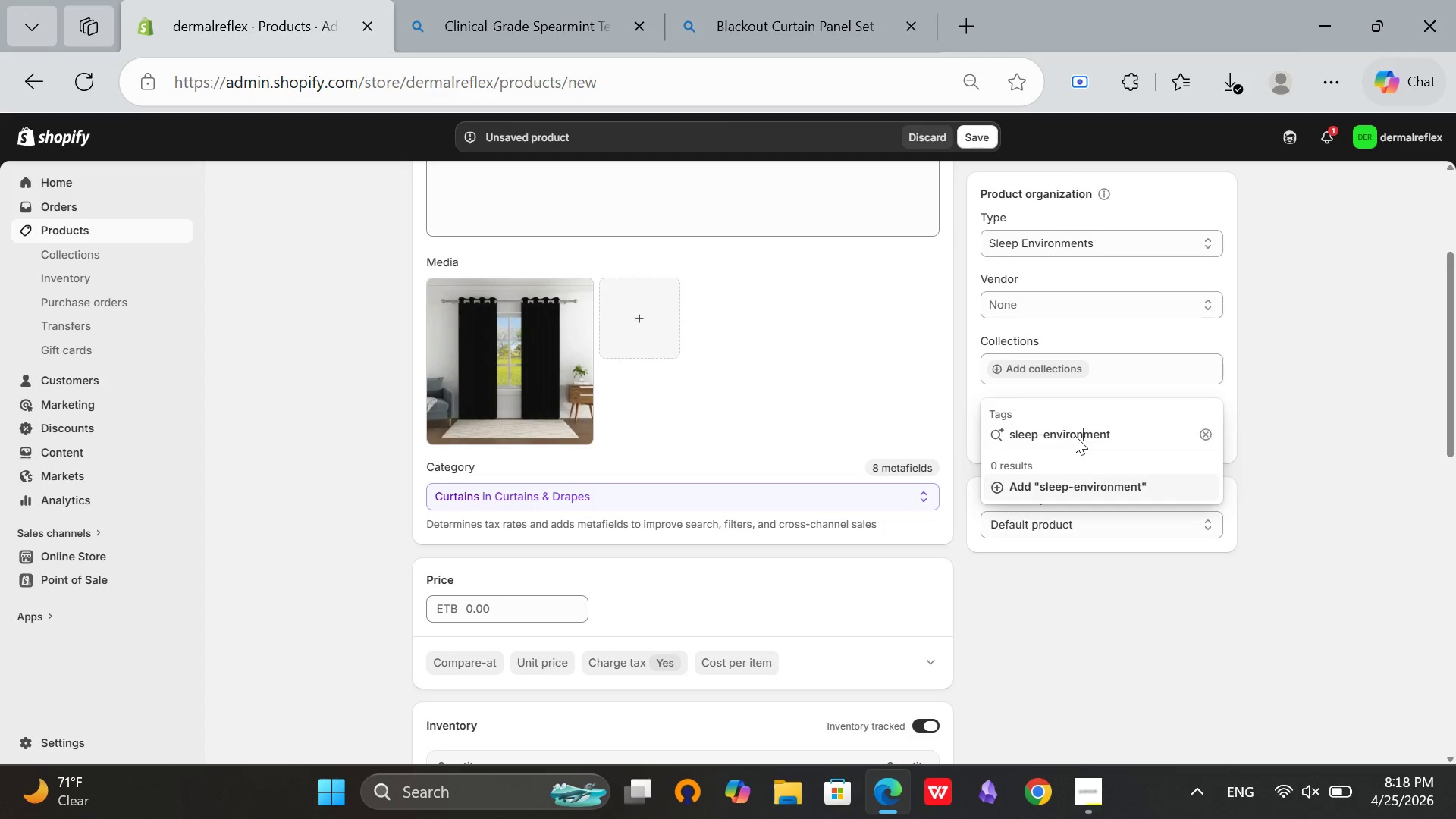 
key(N)
 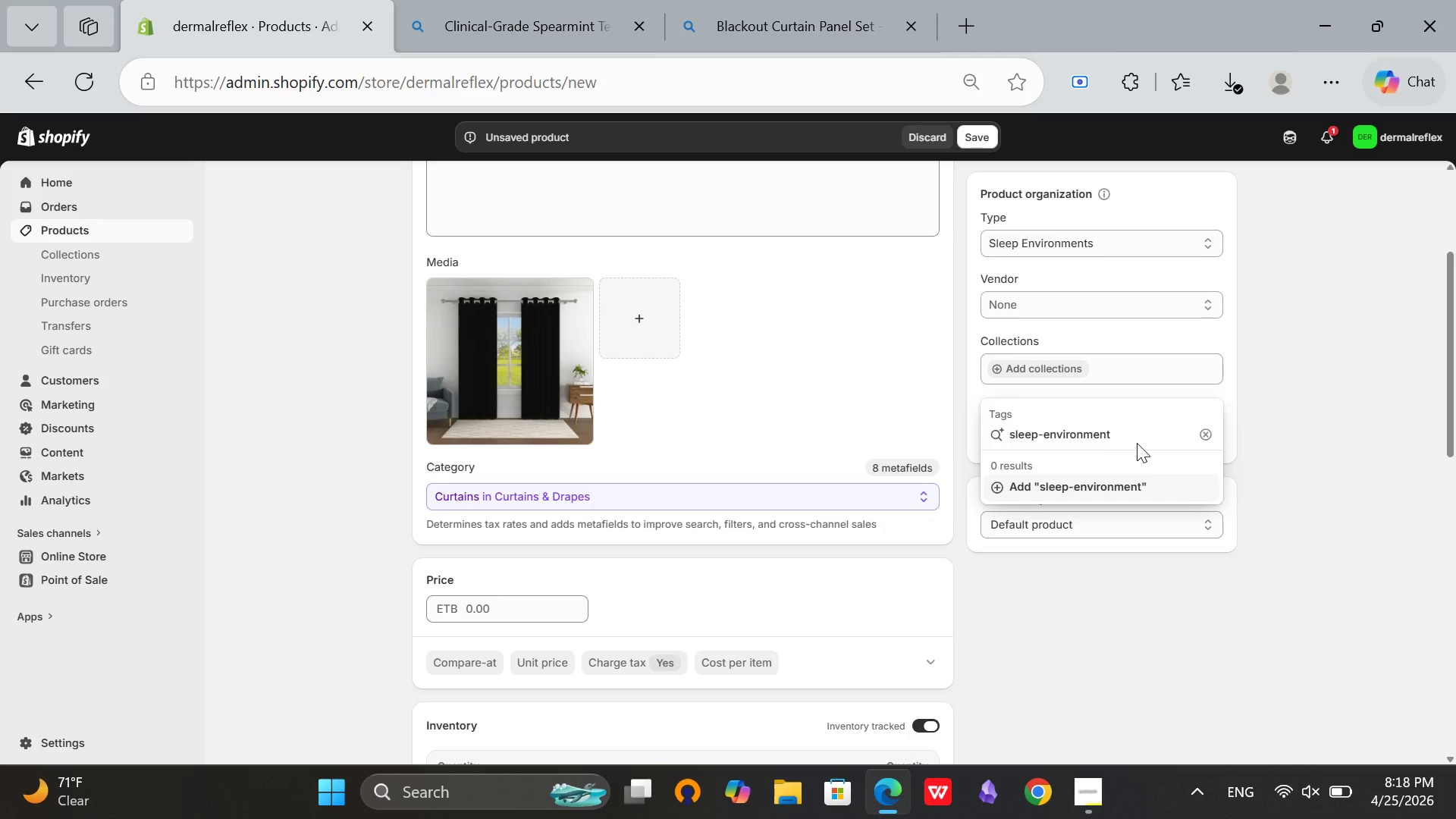 
mouse_move([1122, 457])
 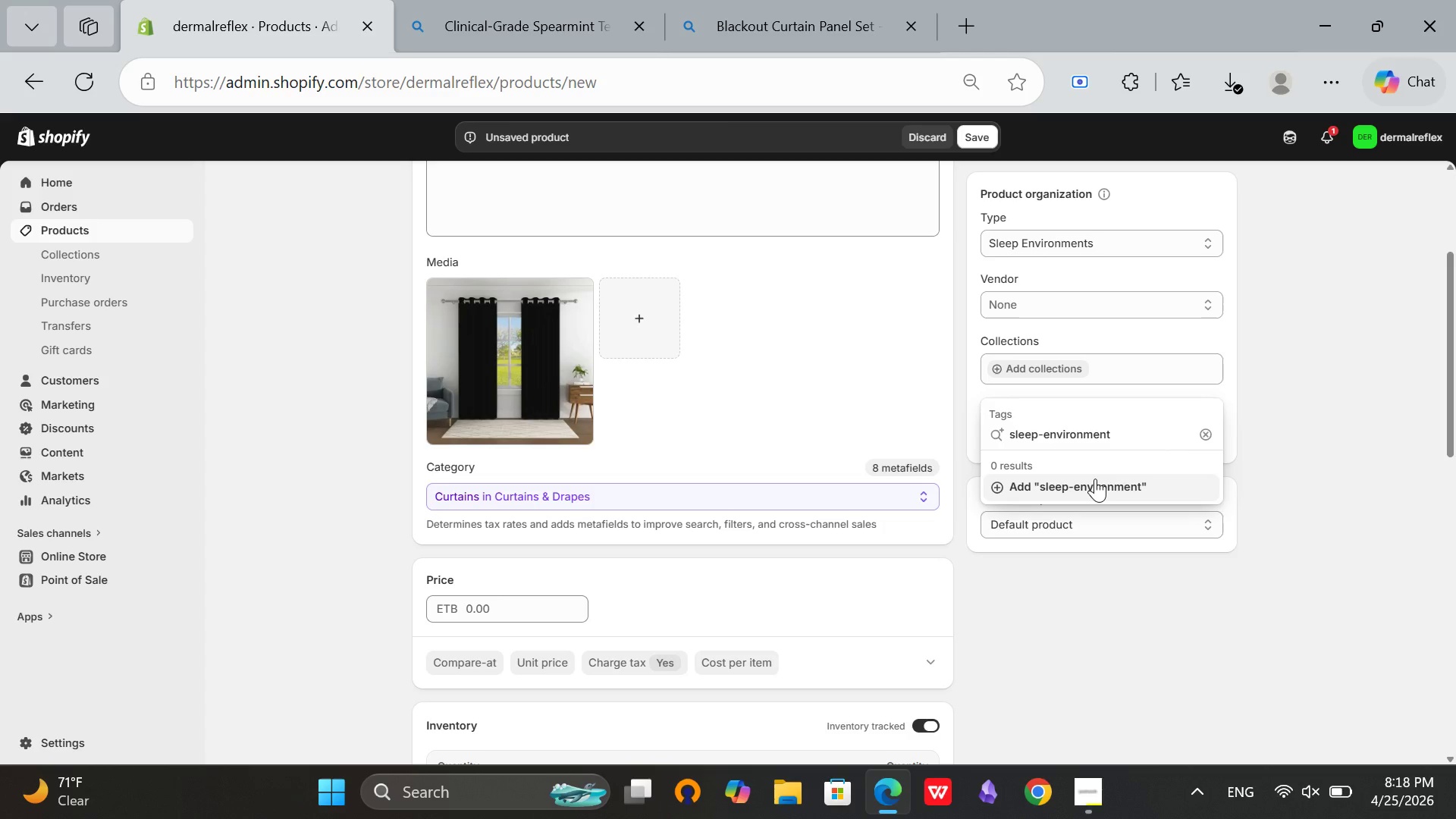 
left_click([1095, 479])
 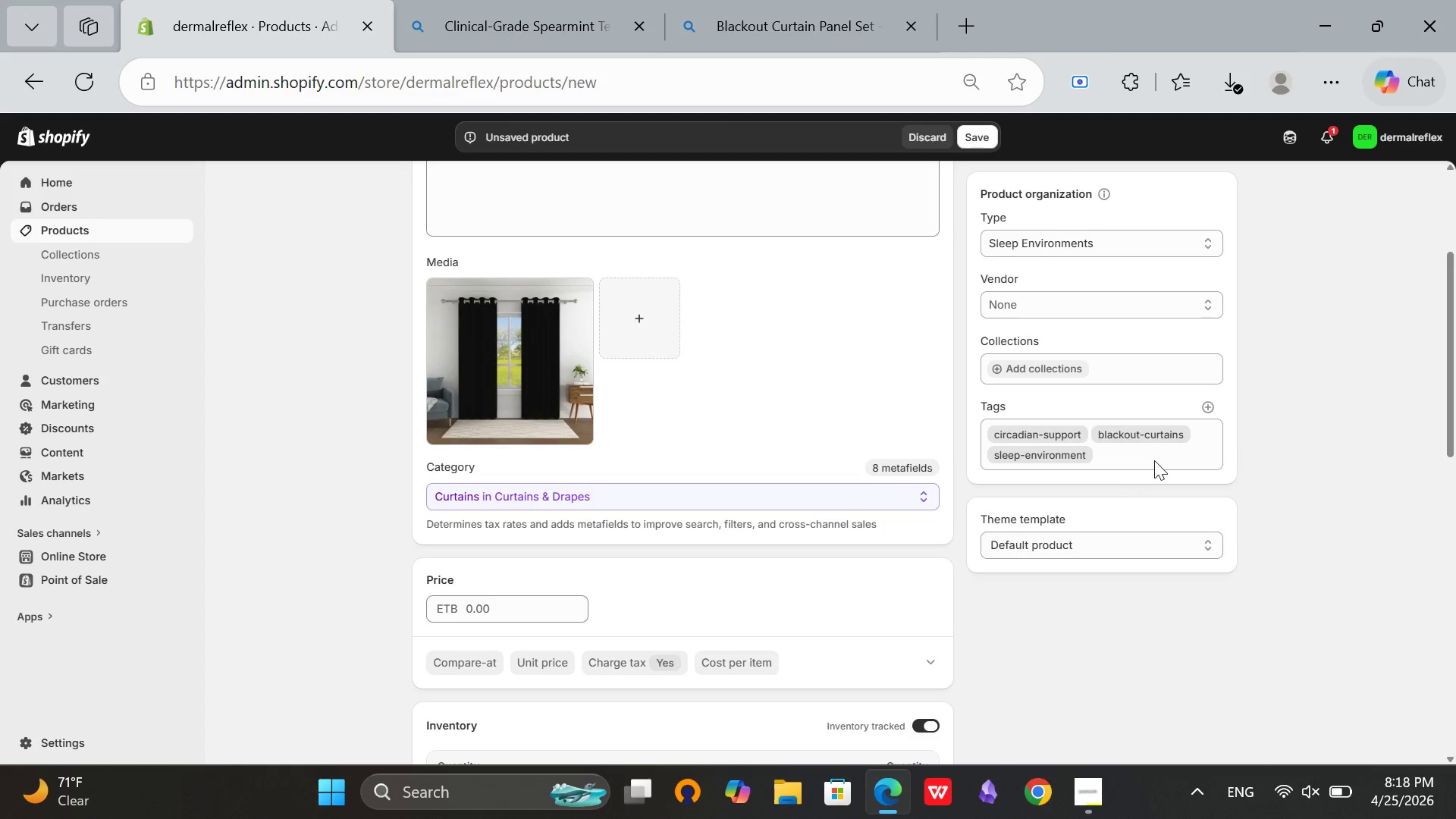 
left_click_drag(start_coordinate=[1444, 332], to_coordinate=[1451, 345])
 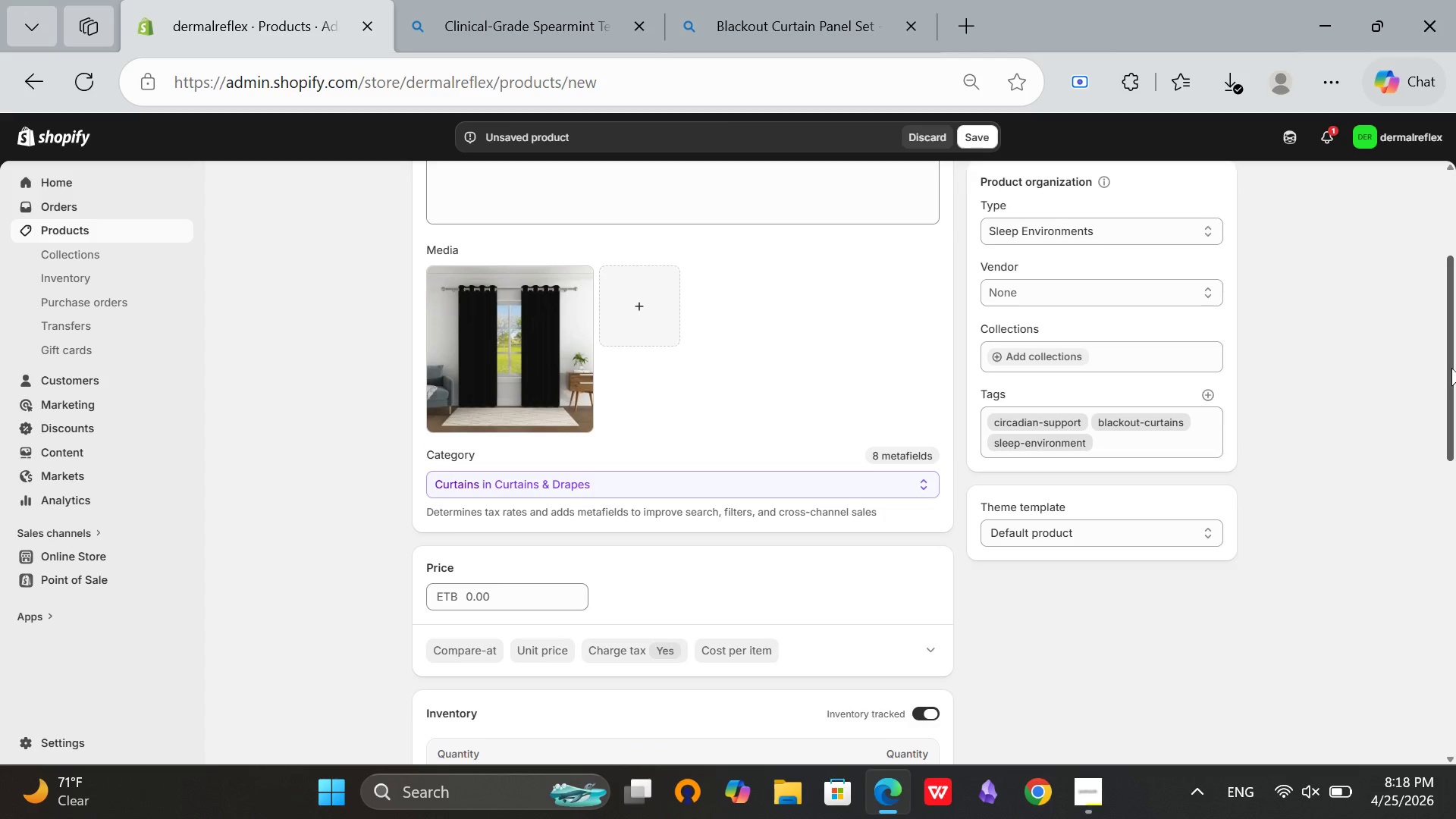 
left_click_drag(start_coordinate=[1451, 345], to_coordinate=[1449, 440])
 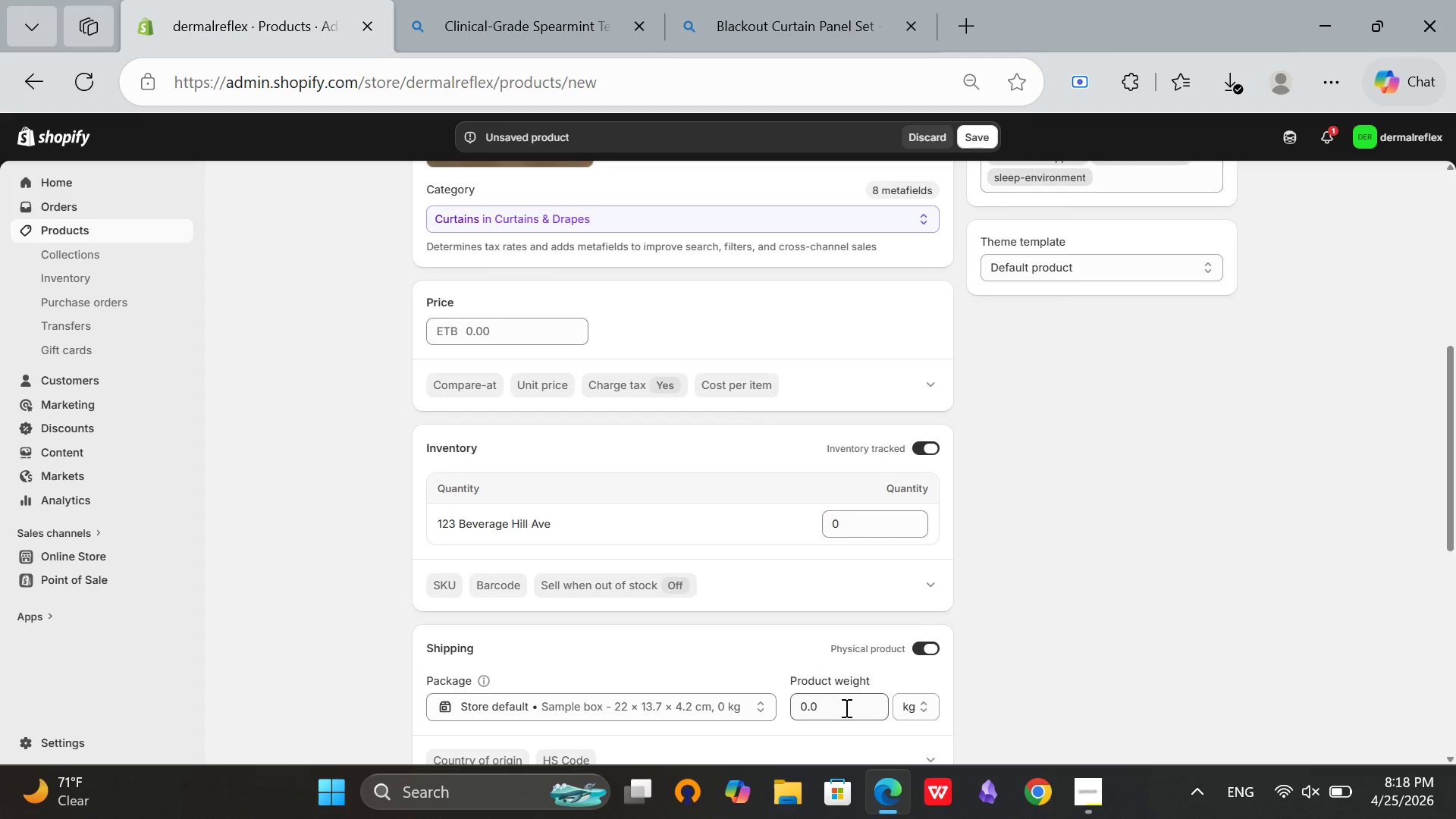 
left_click([845, 708])
 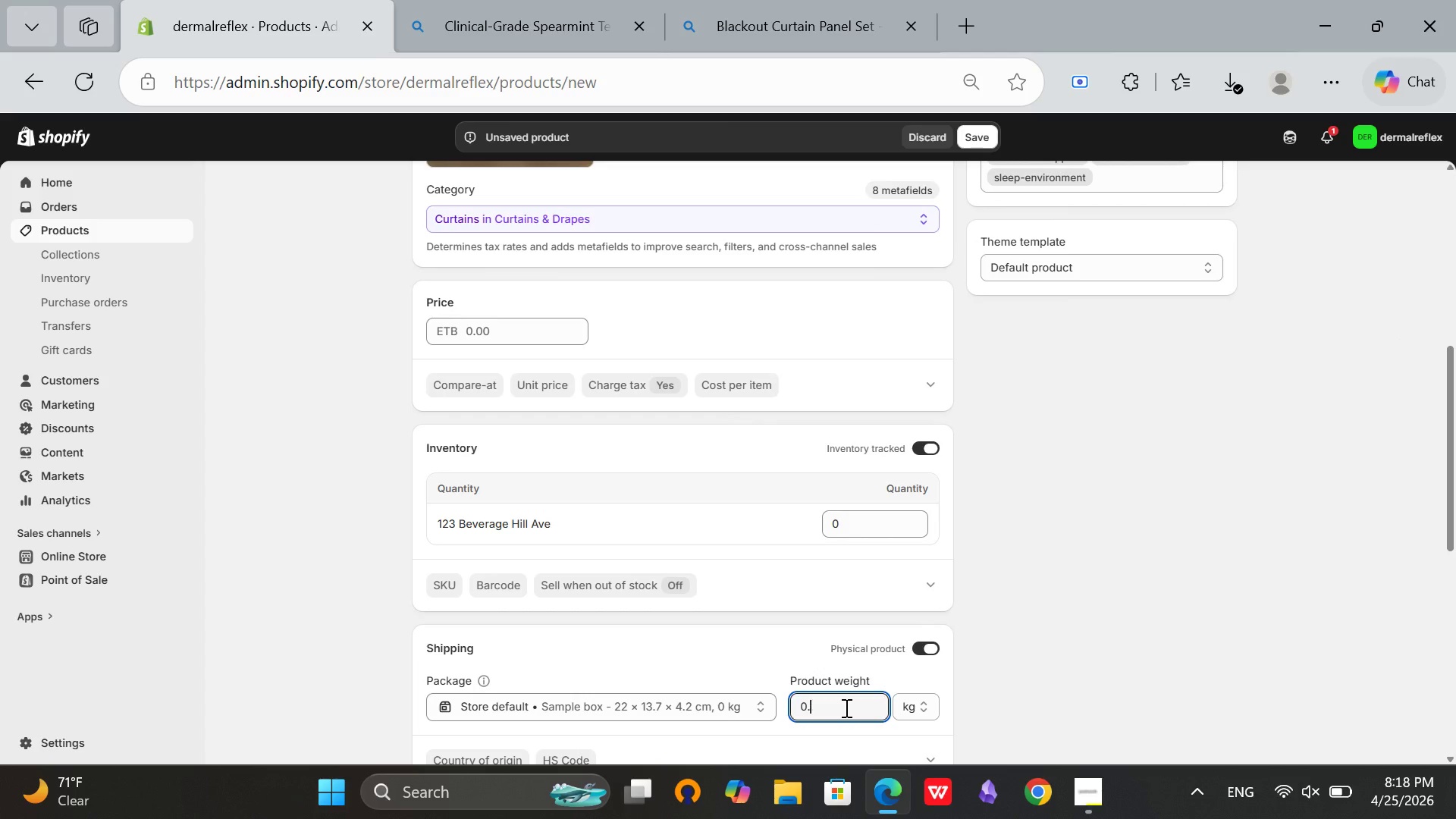 
key(Backspace)
 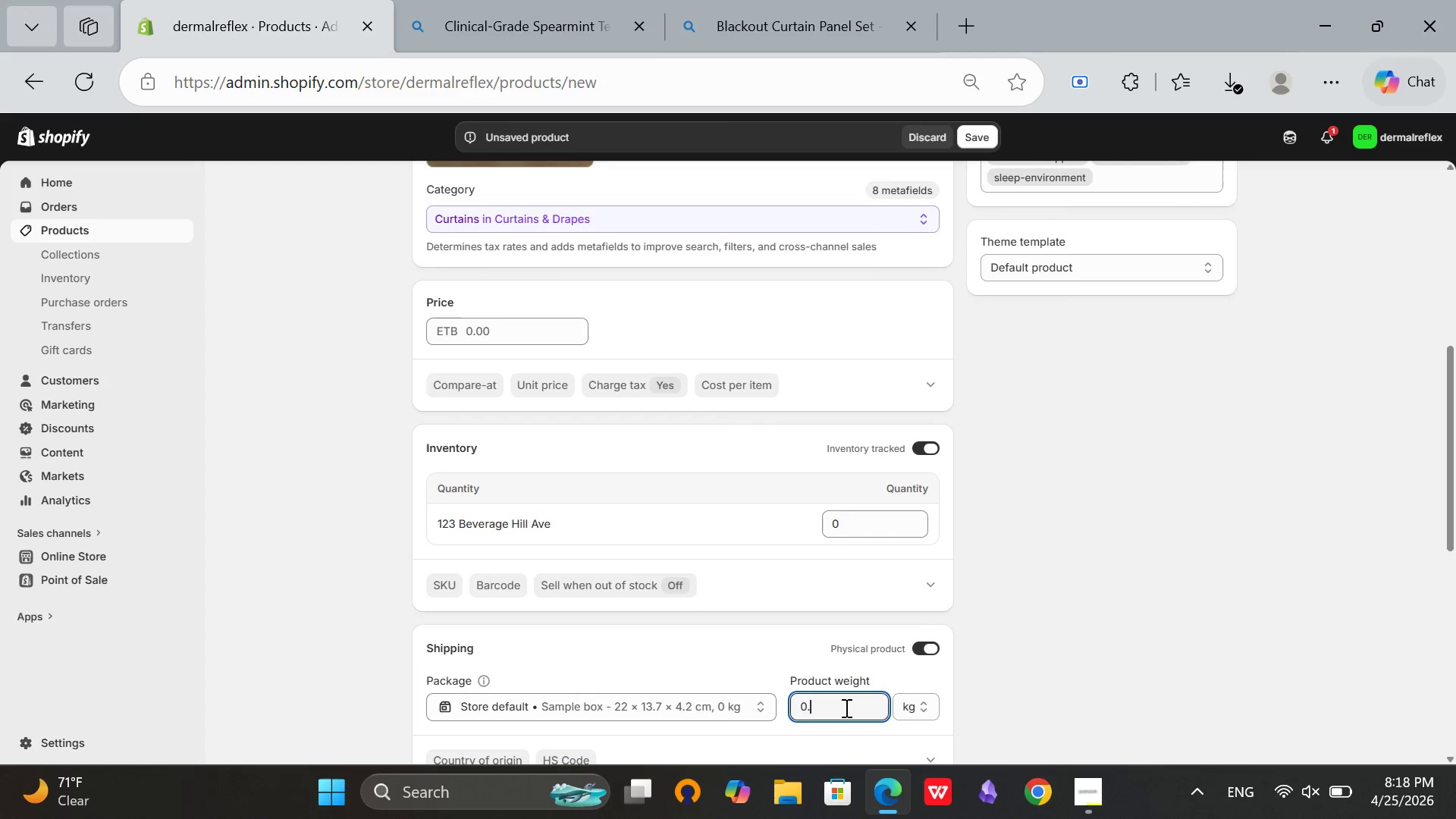 
key(Backspace)
 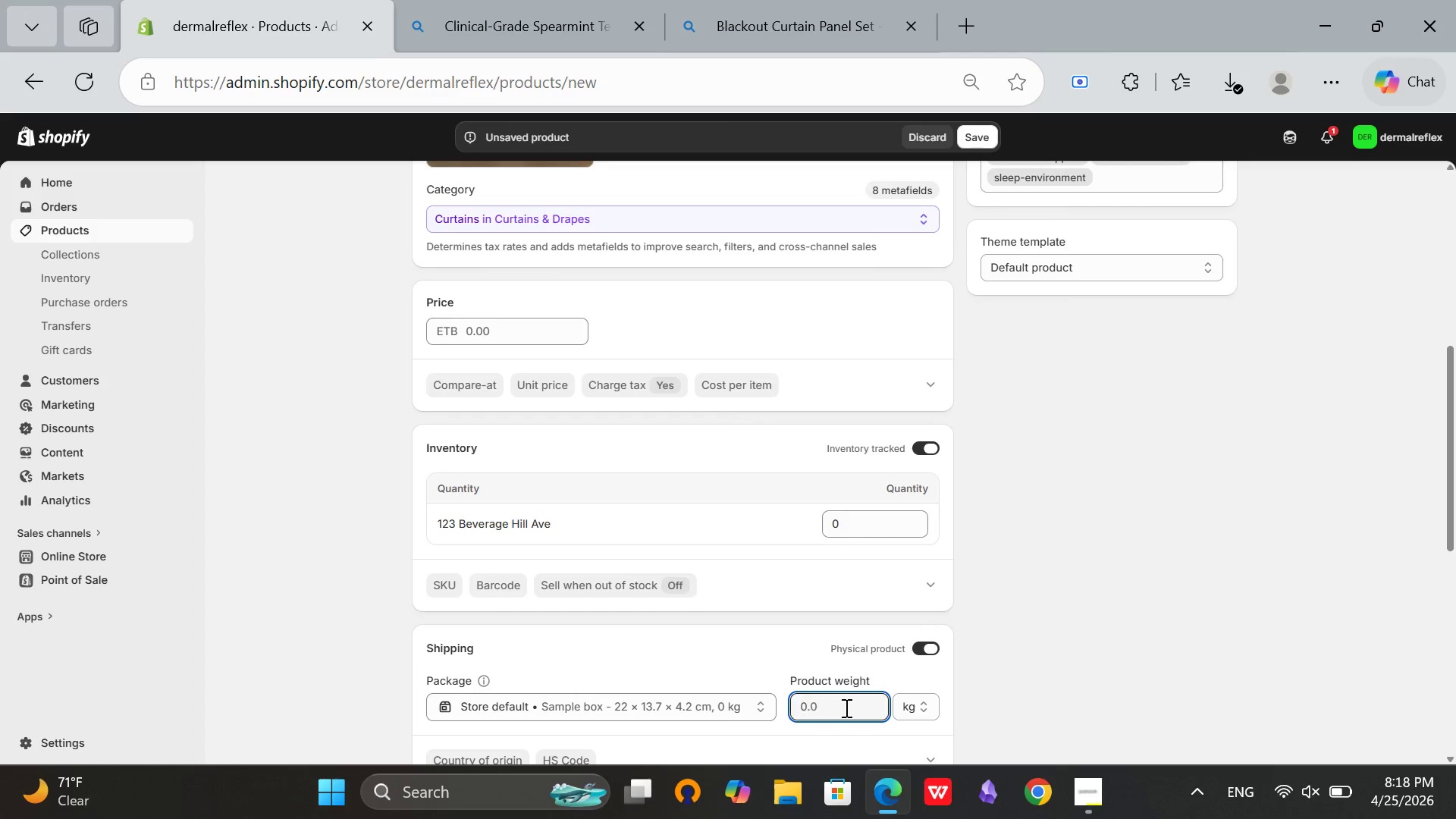 
key(Backspace)
 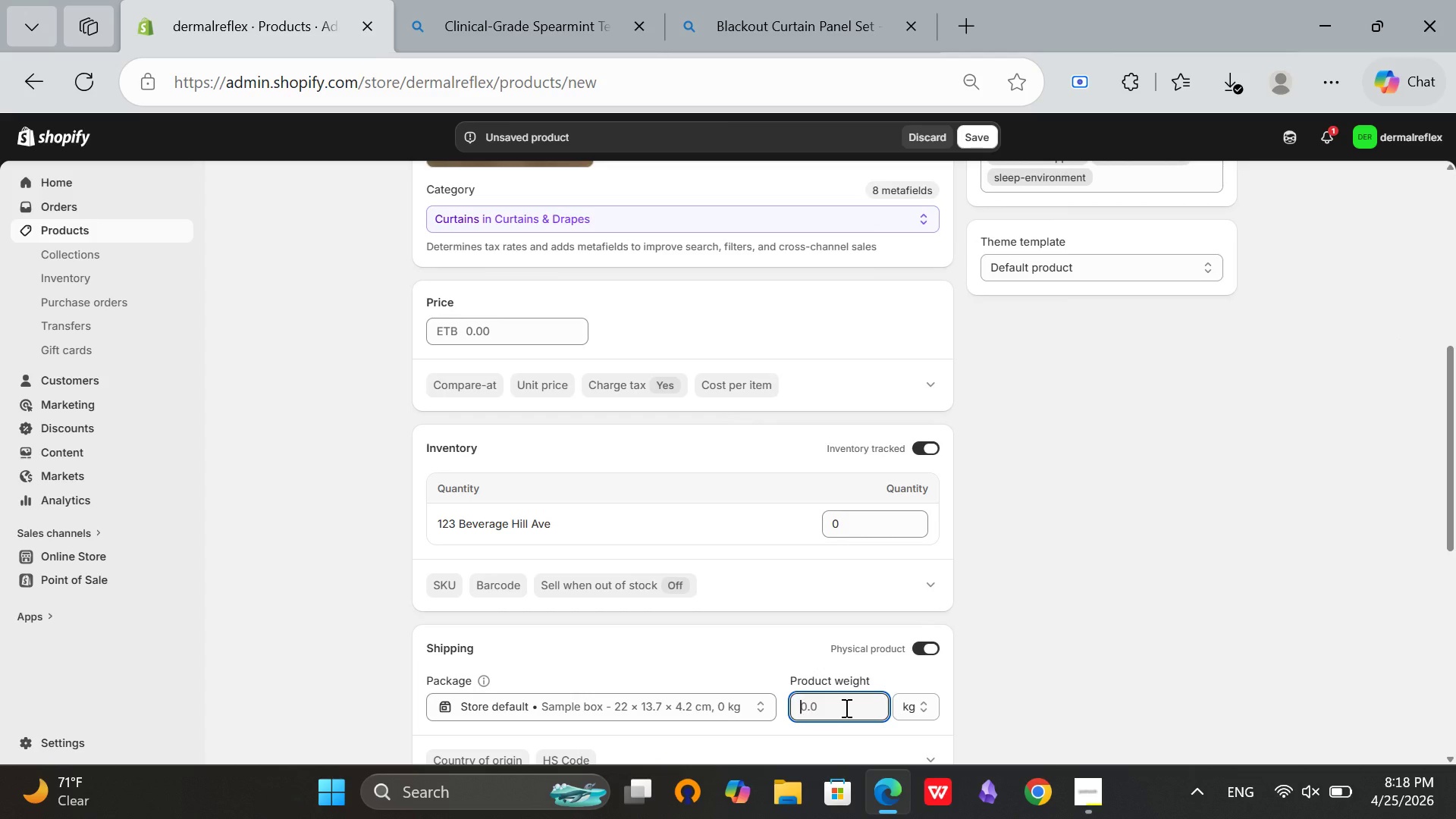 
key(2)
 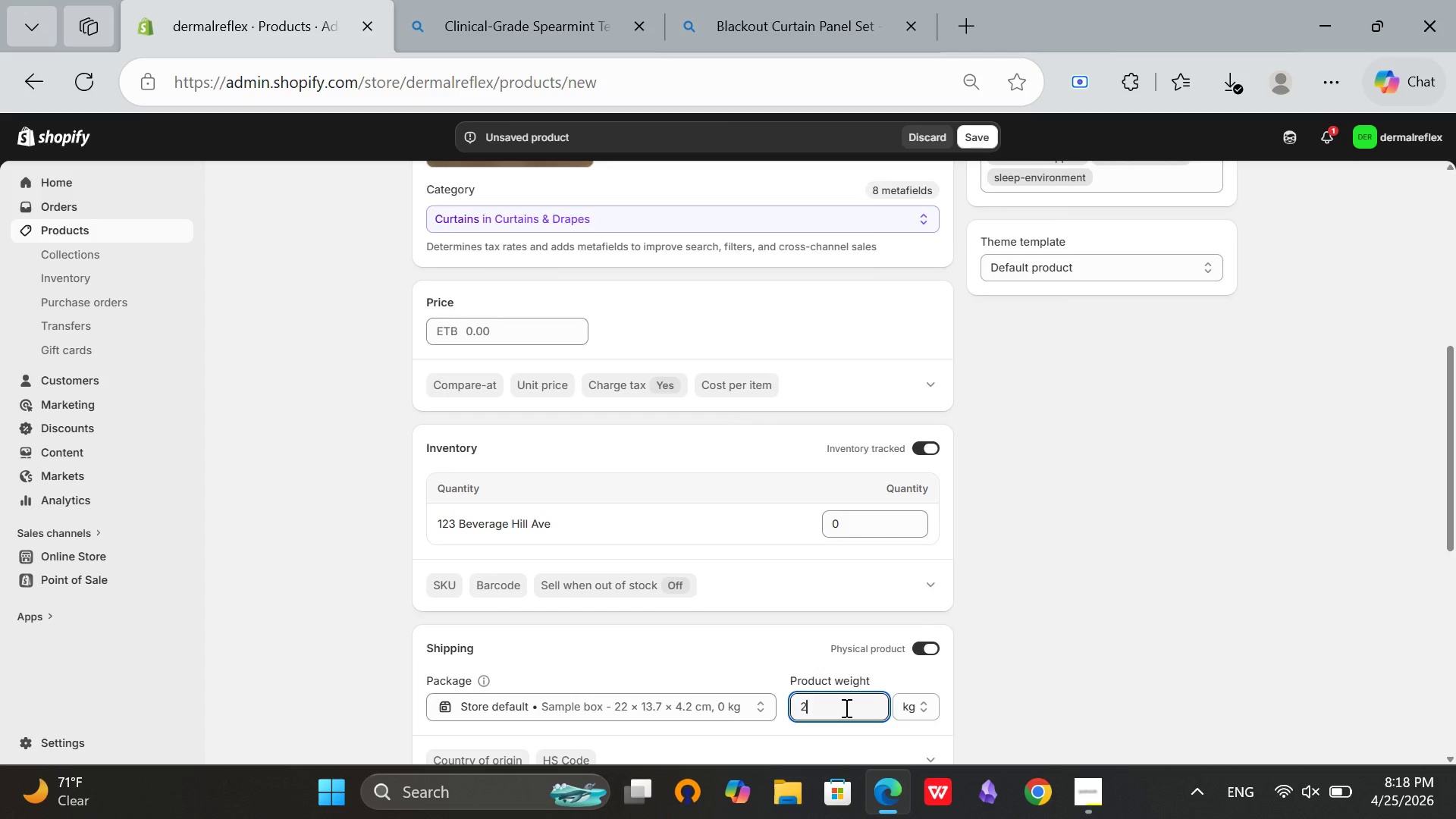 
key(Period)
 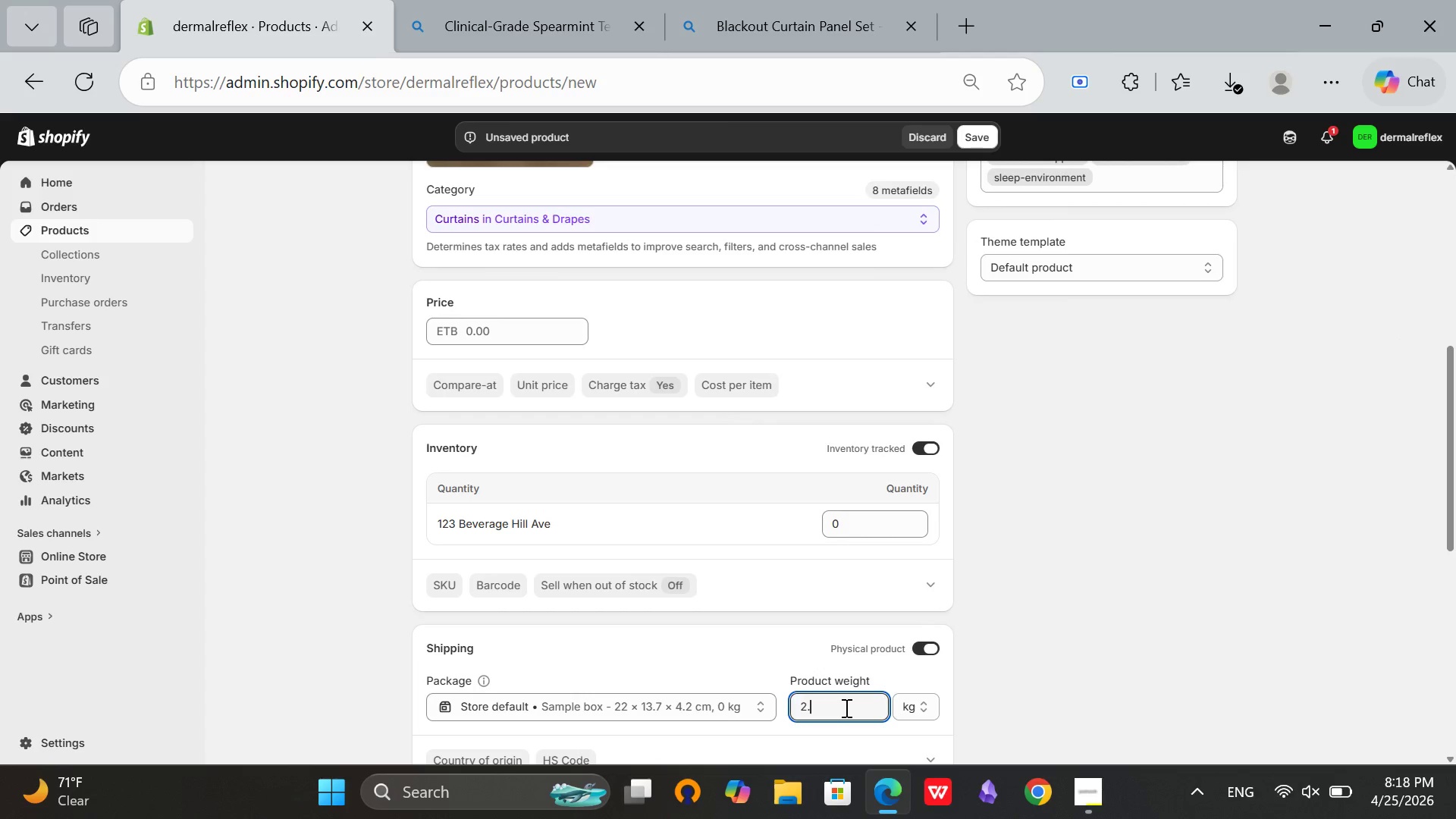 
key(5)
 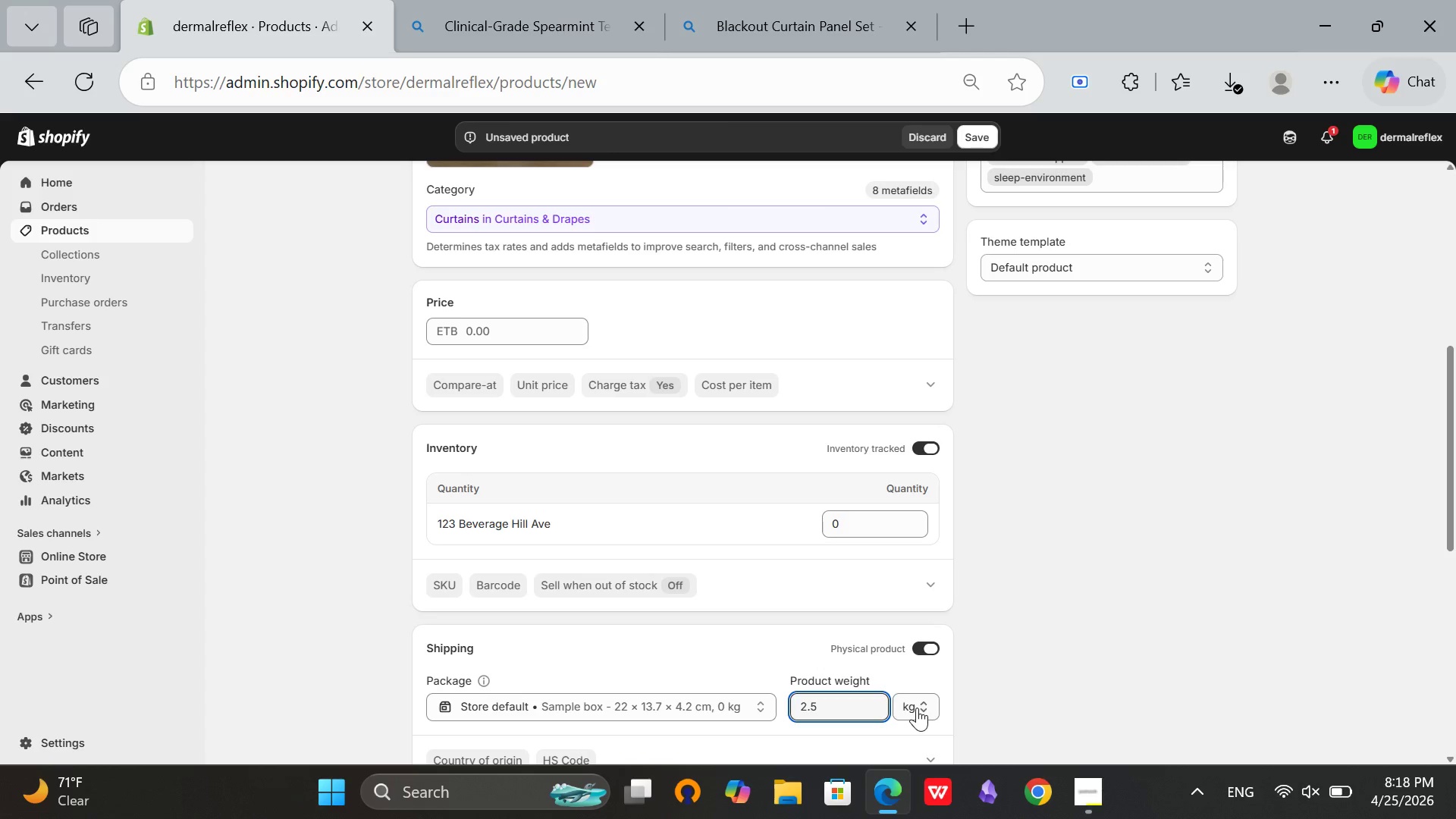 
left_click([917, 708])
 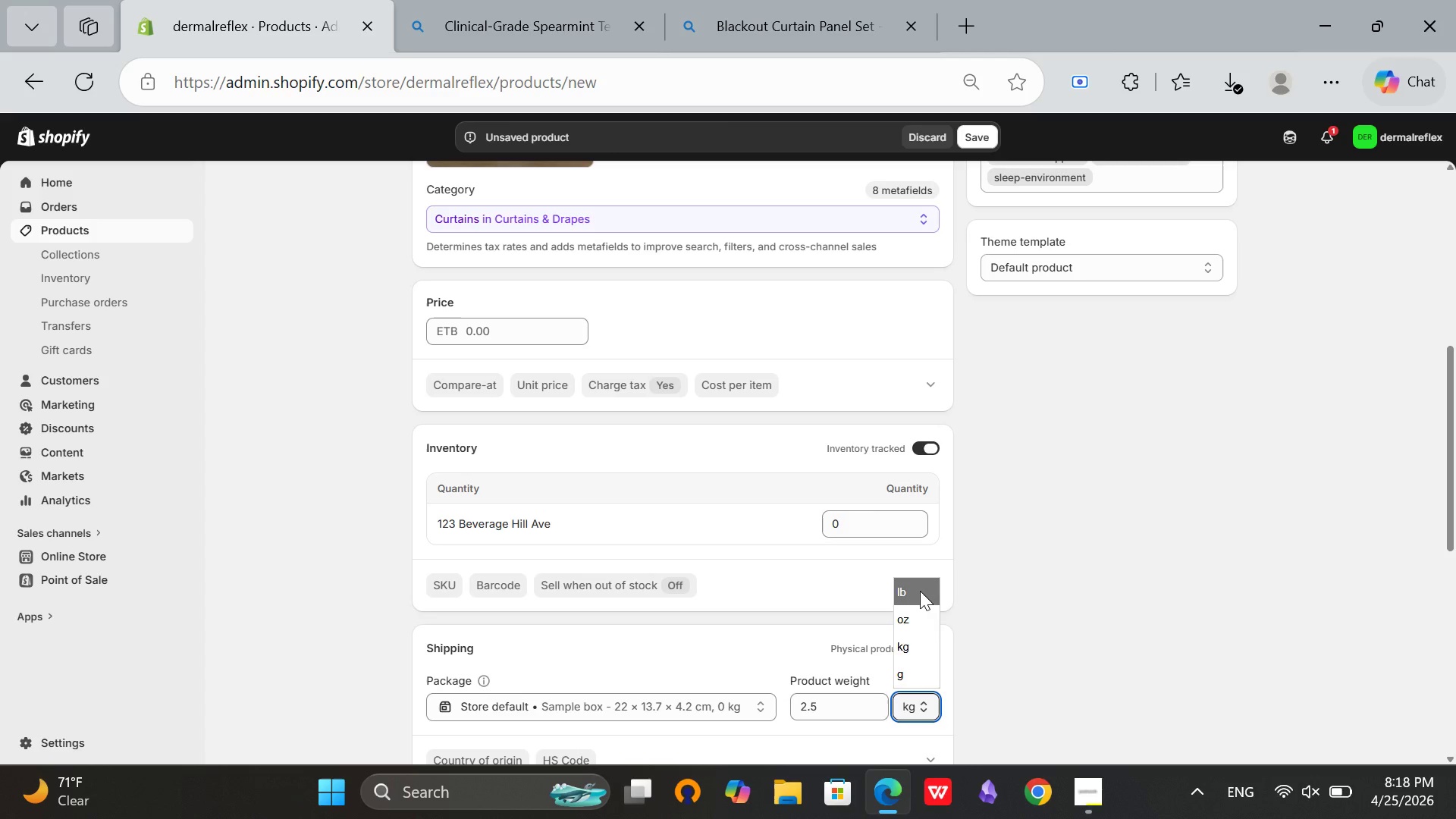 
left_click([920, 591])
 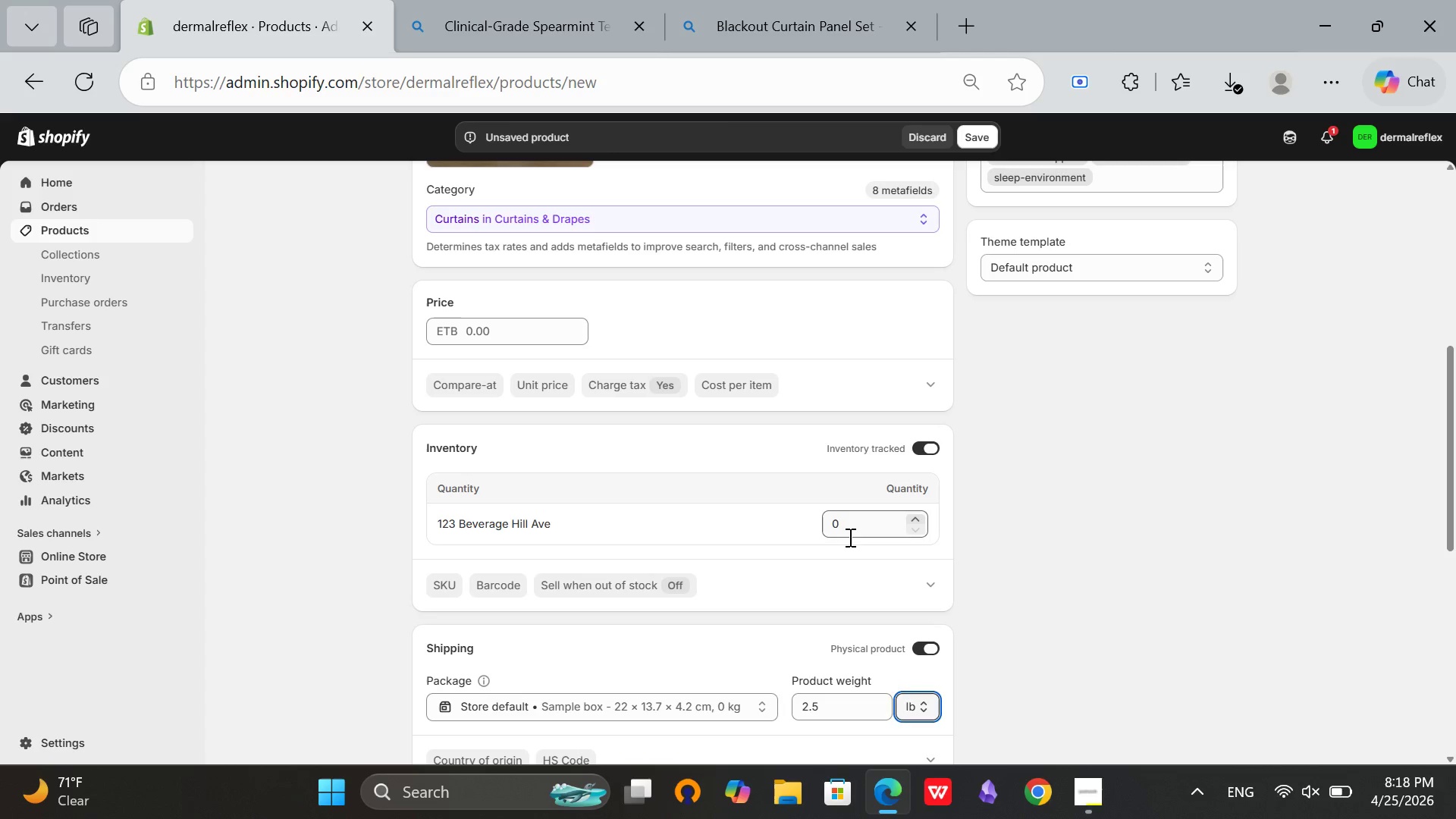 
double_click([849, 537])
 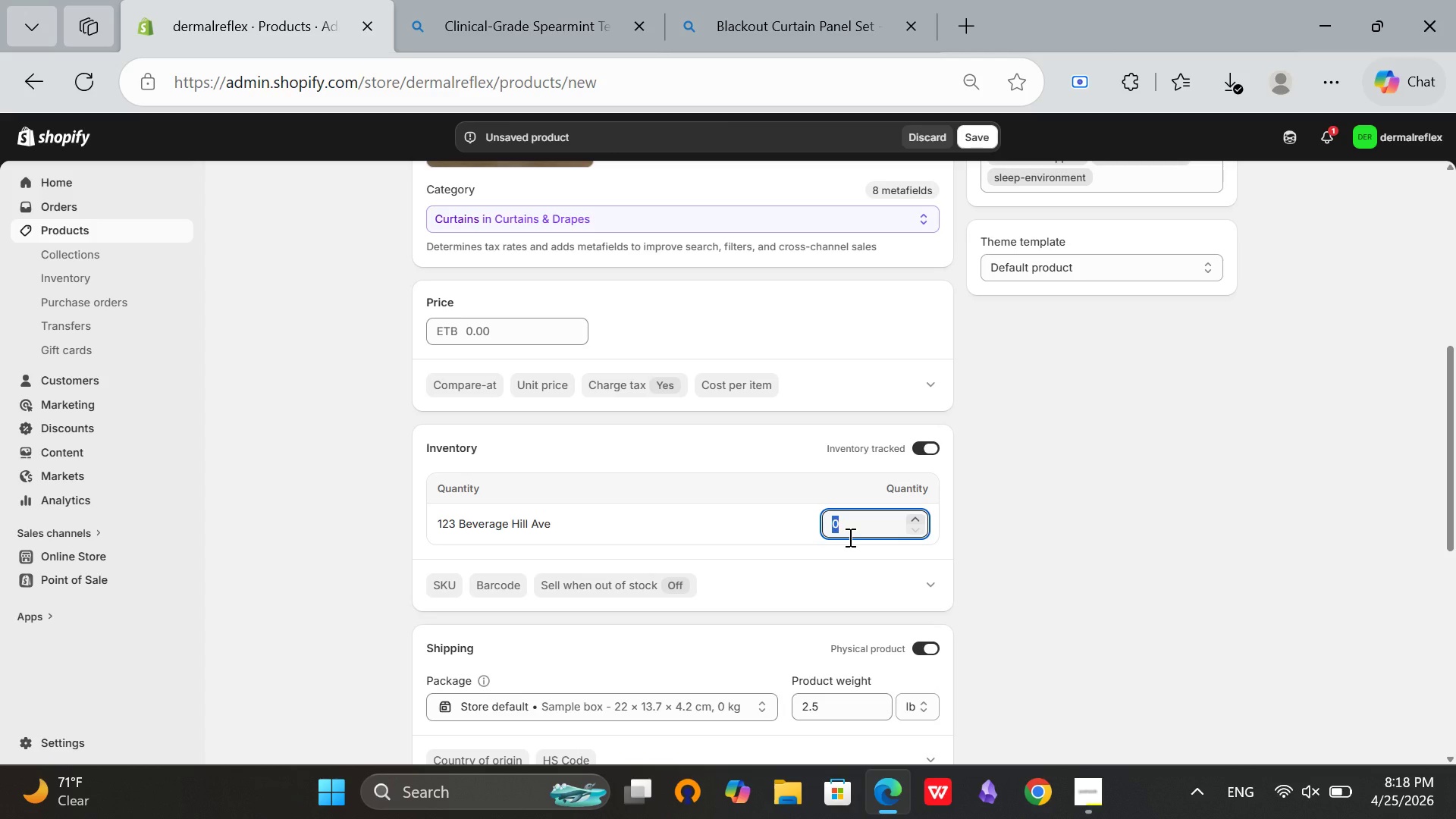 
type(50)
 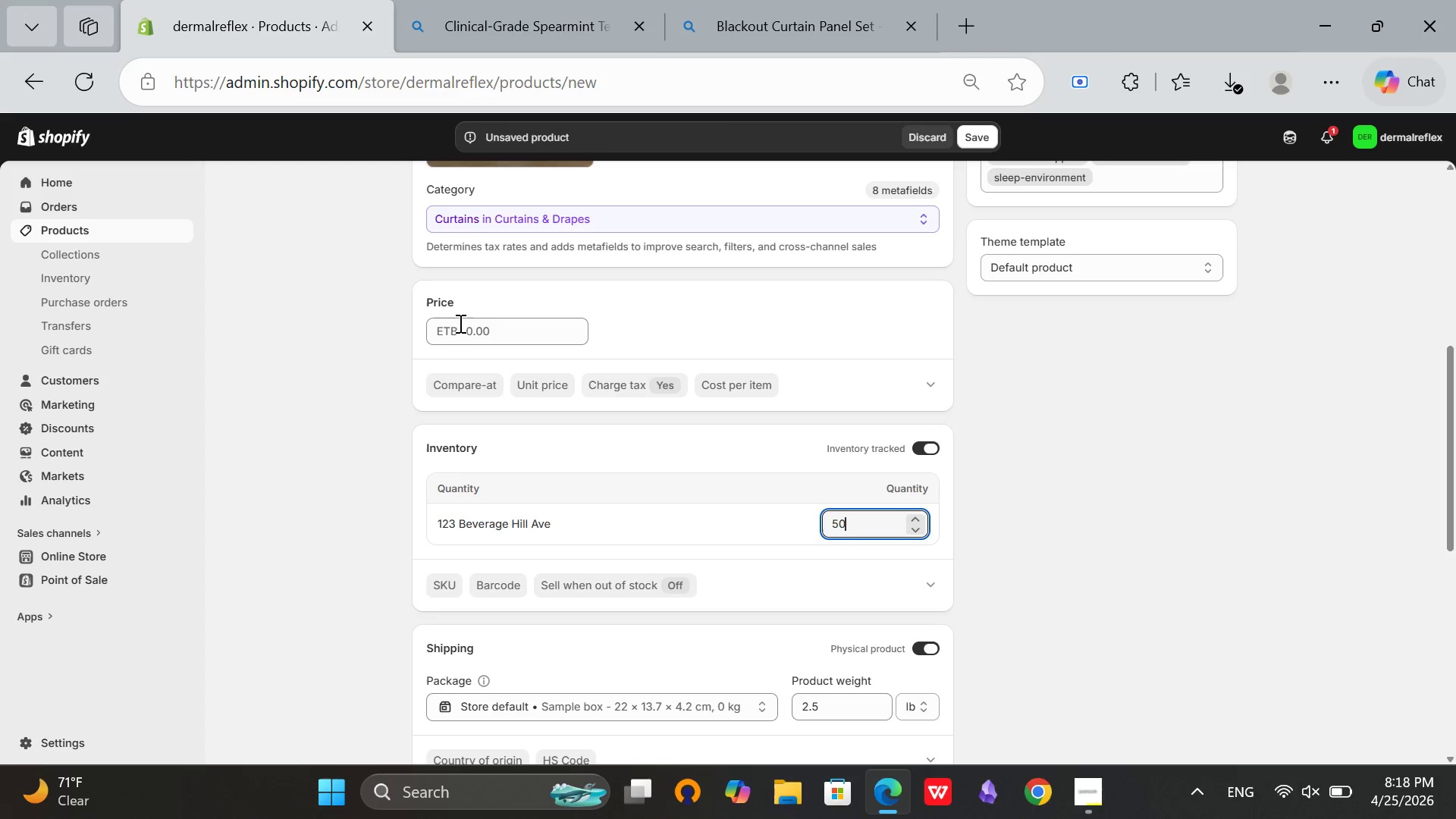 
left_click([470, 328])
 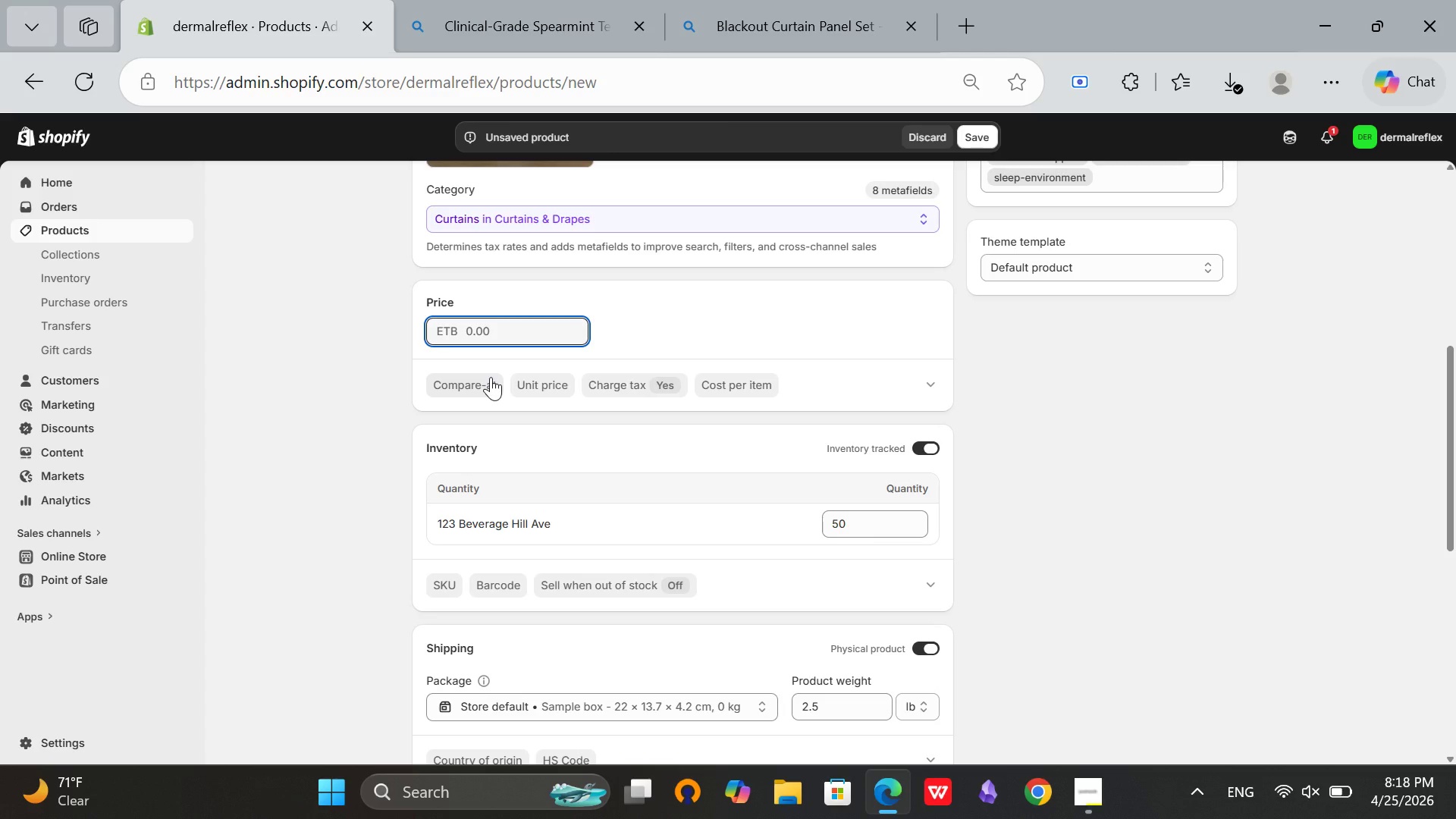 
type(59.99)
 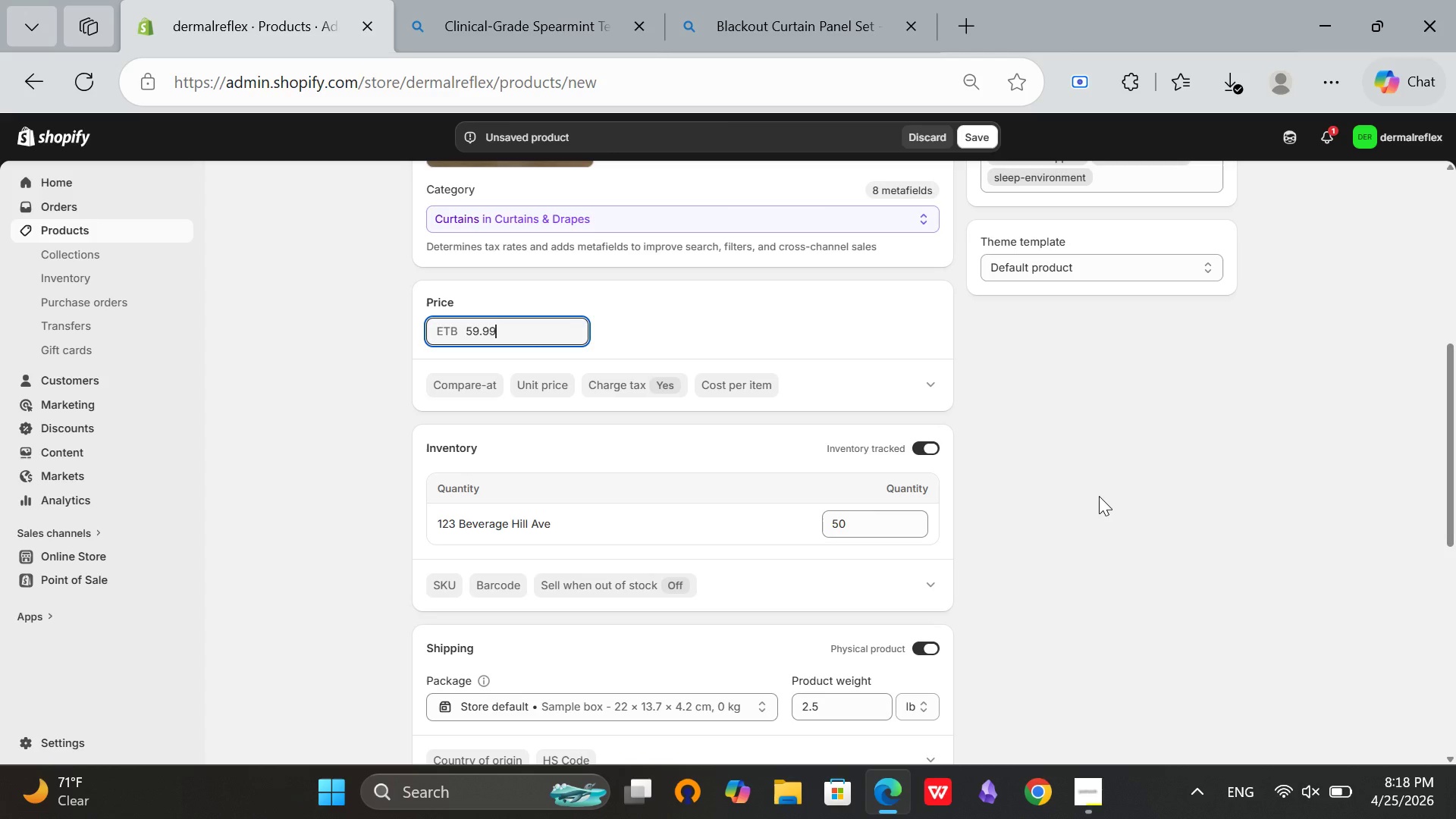 
left_click([1099, 496])
 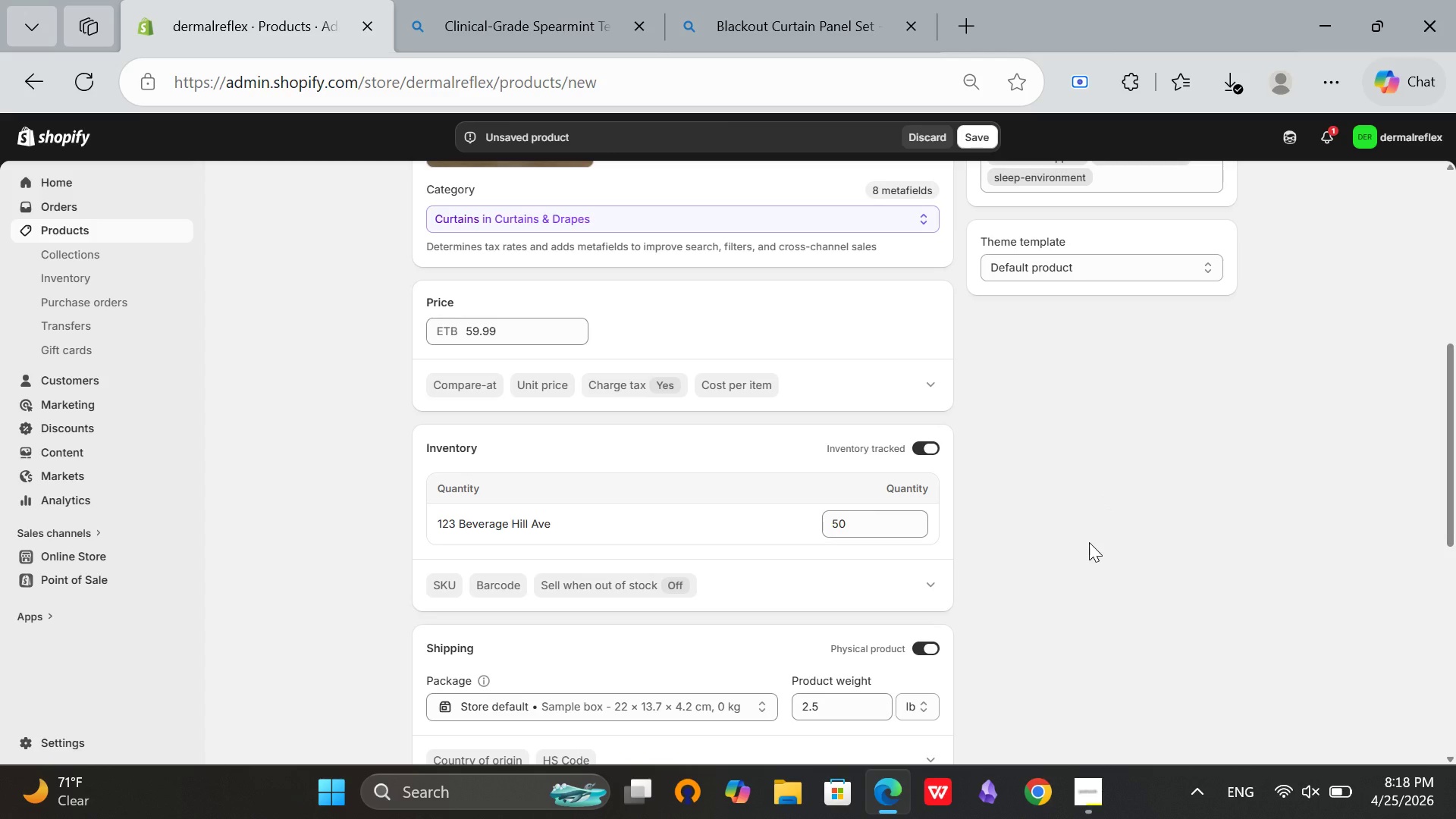 
scroll: coordinate [774, 542], scroll_direction: down, amount: 9.0
 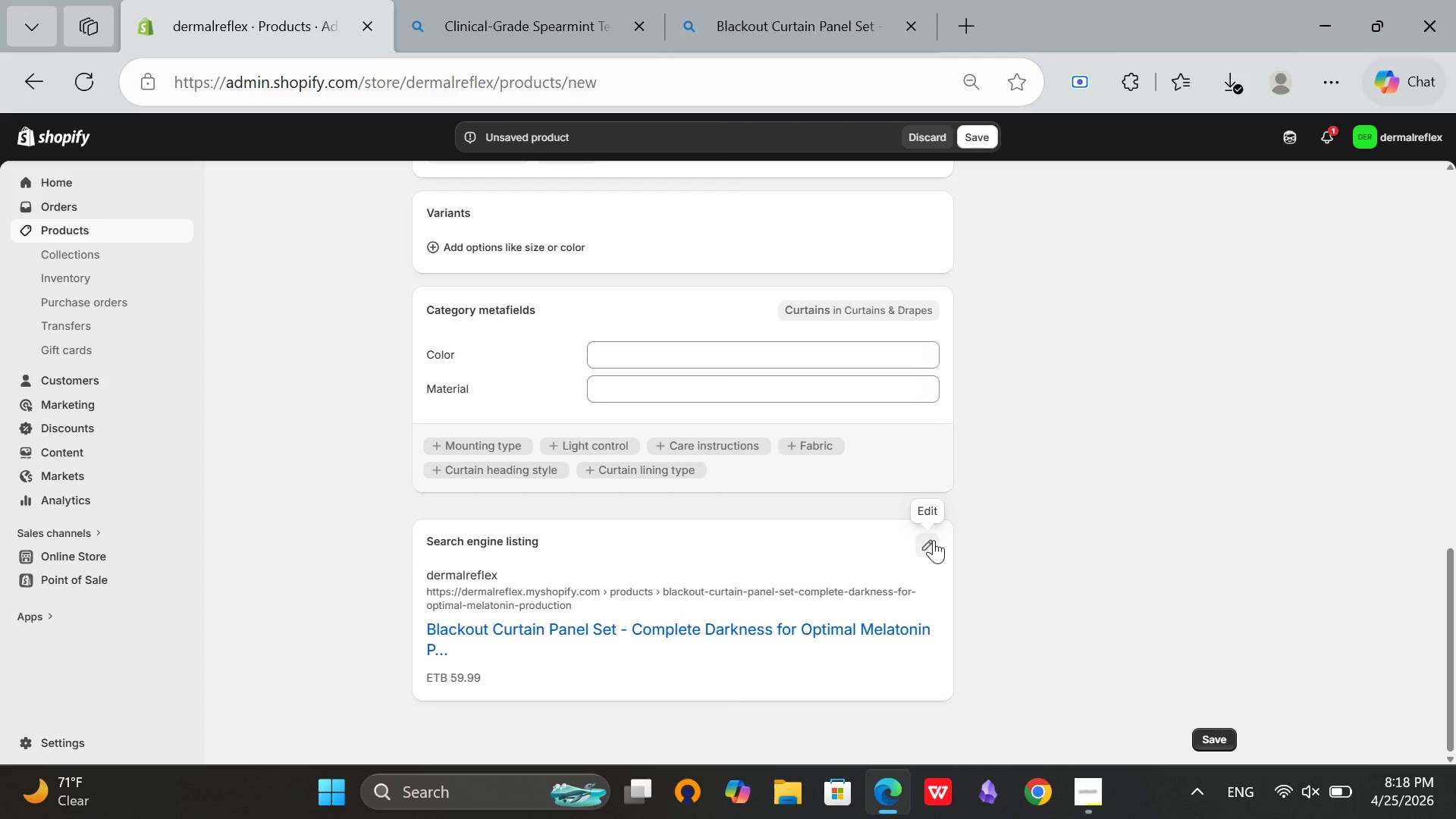 
left_click([934, 540])
 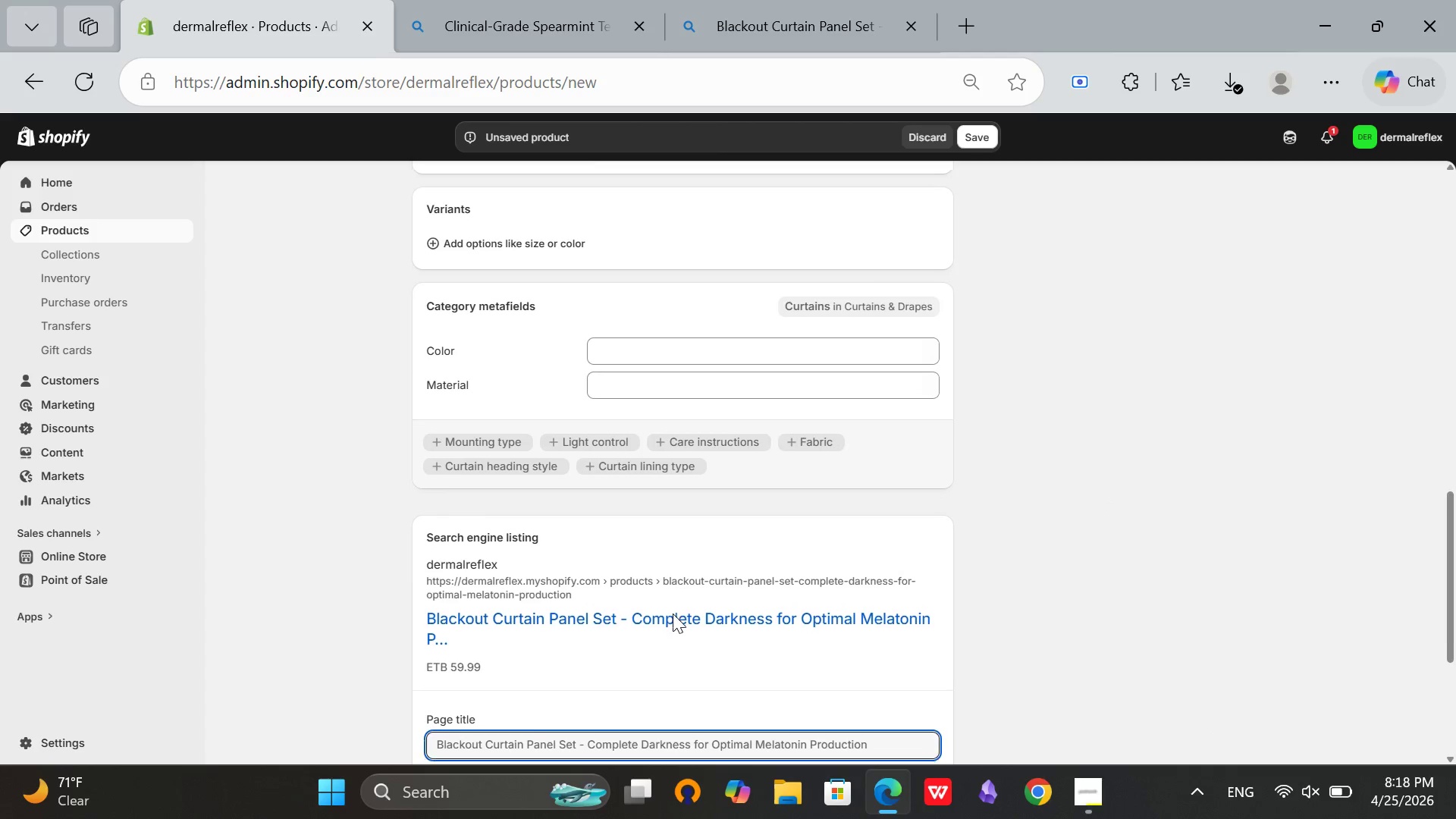 
scroll: coordinate [673, 613], scroll_direction: down, amount: 3.0
 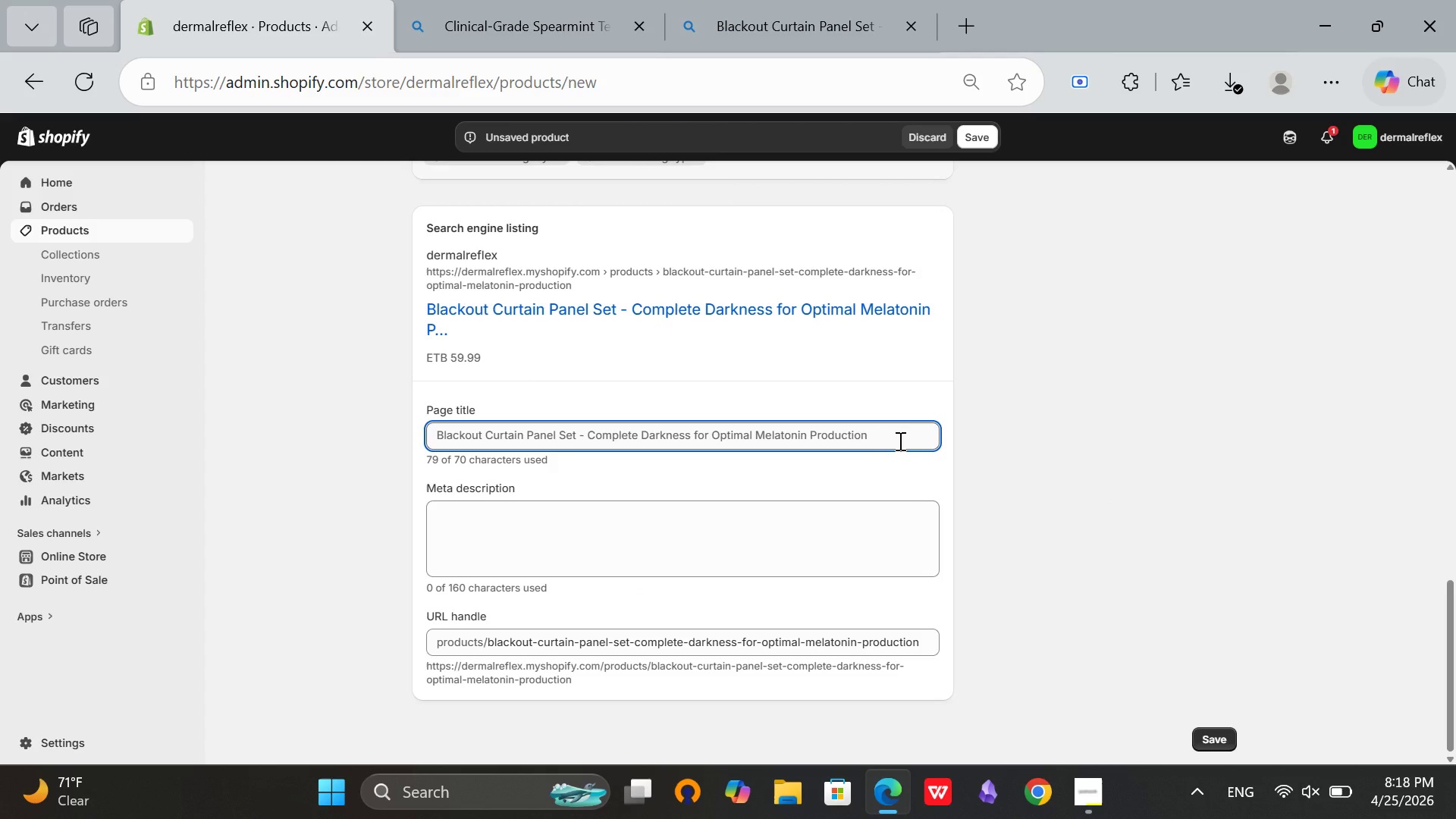 
left_click([899, 441])
 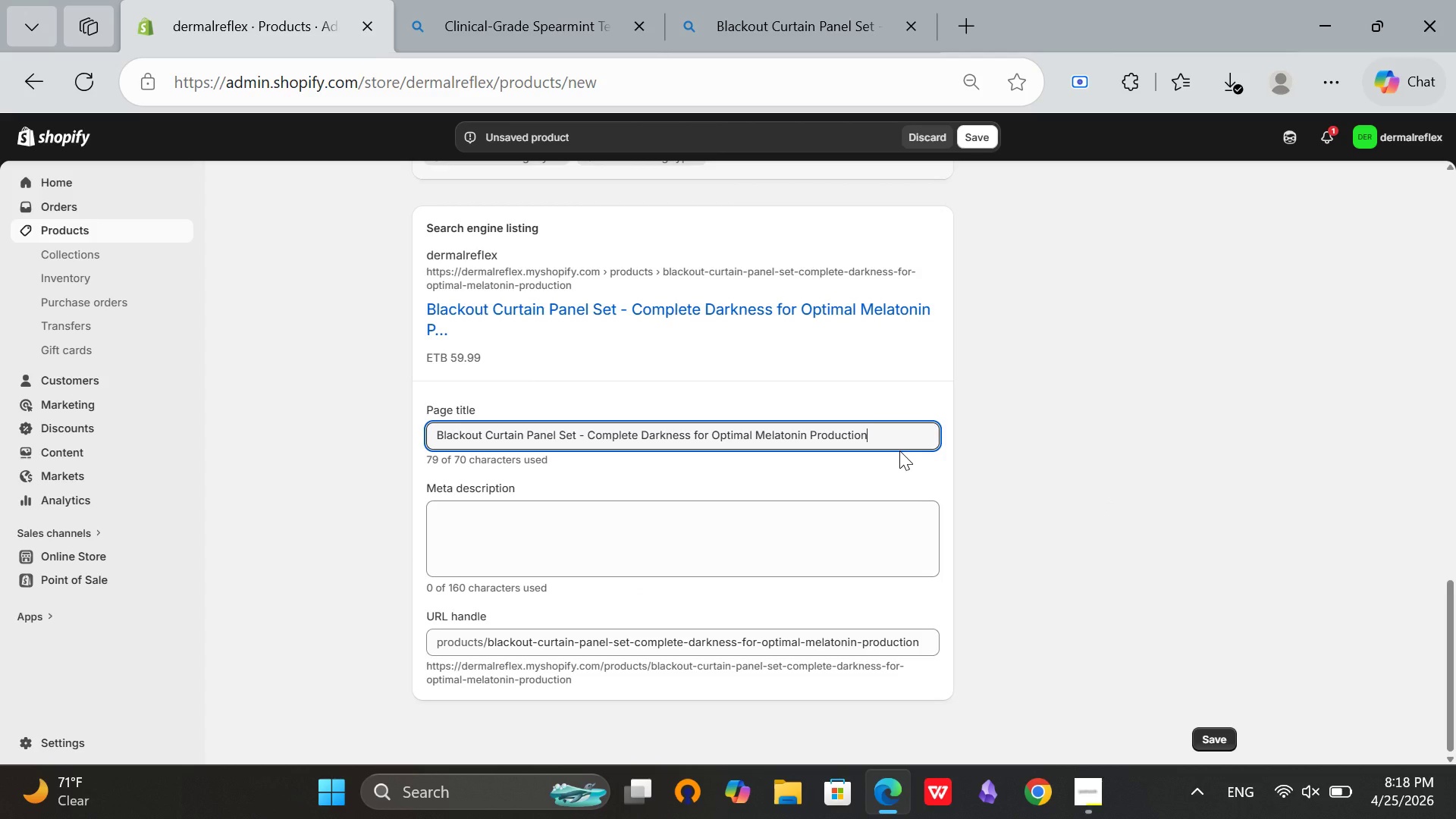 
left_click_drag(start_coordinate=[893, 432], to_coordinate=[692, 442])
 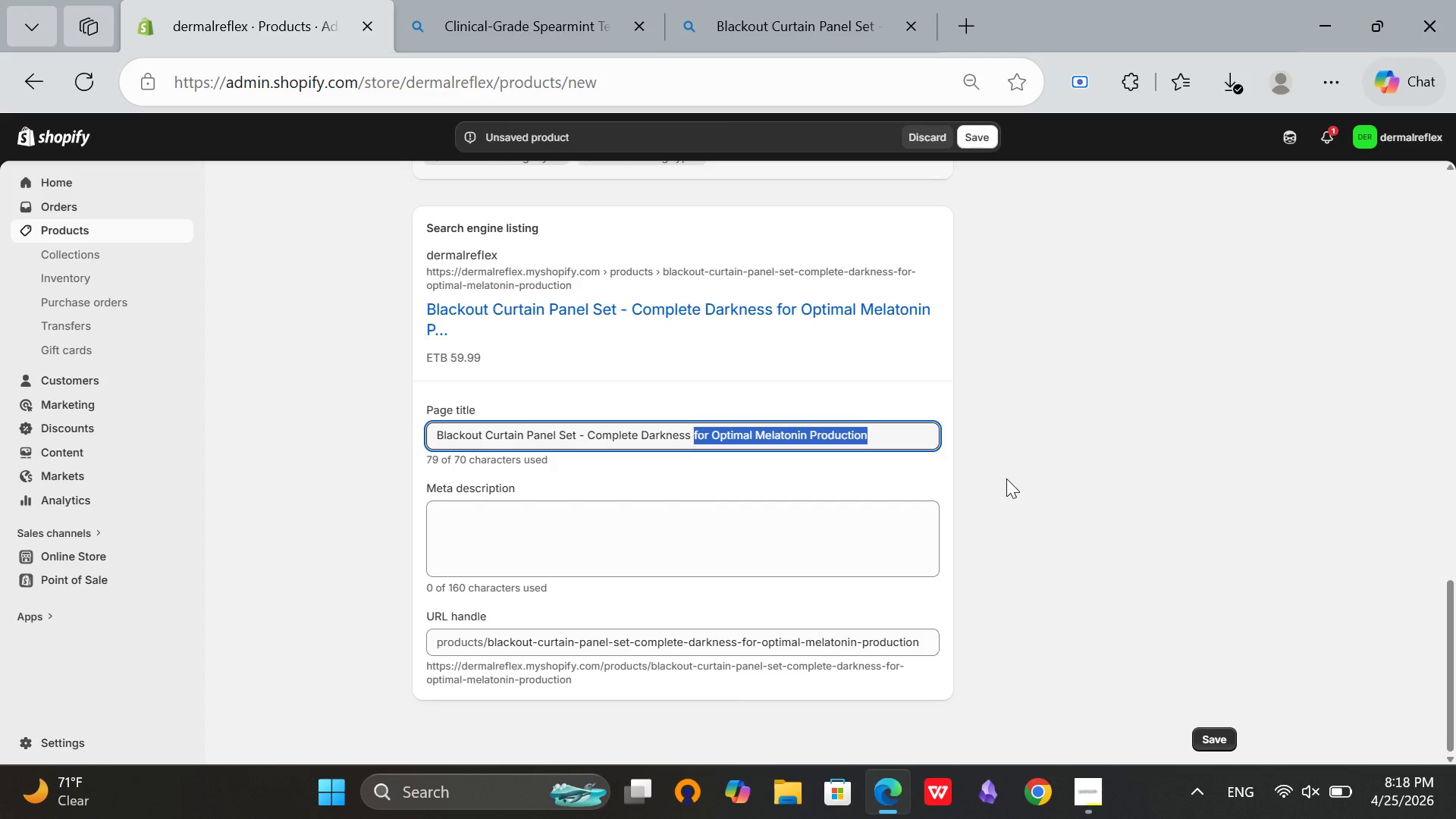 
key(Backspace)
 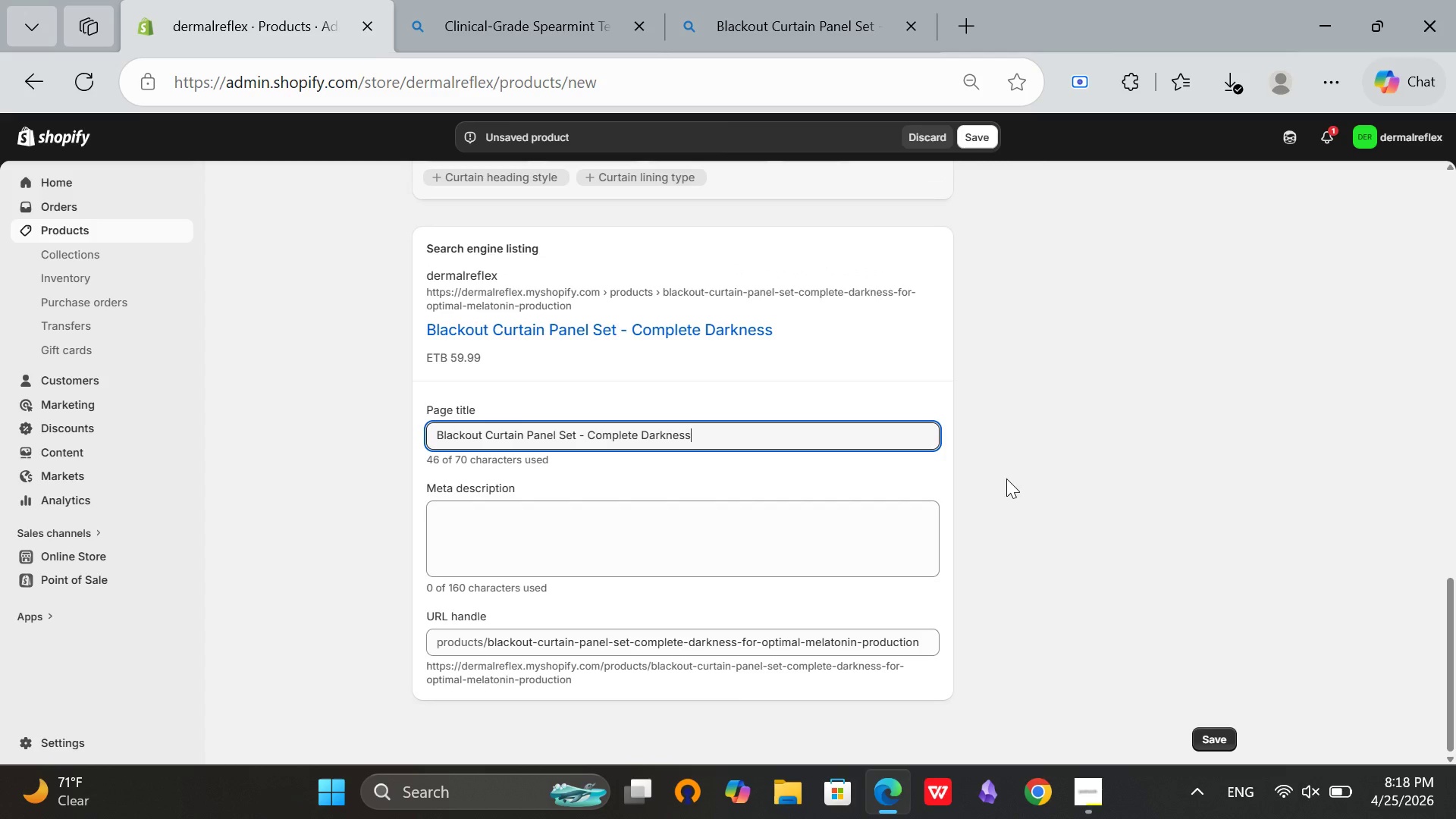 
key(Backspace)
 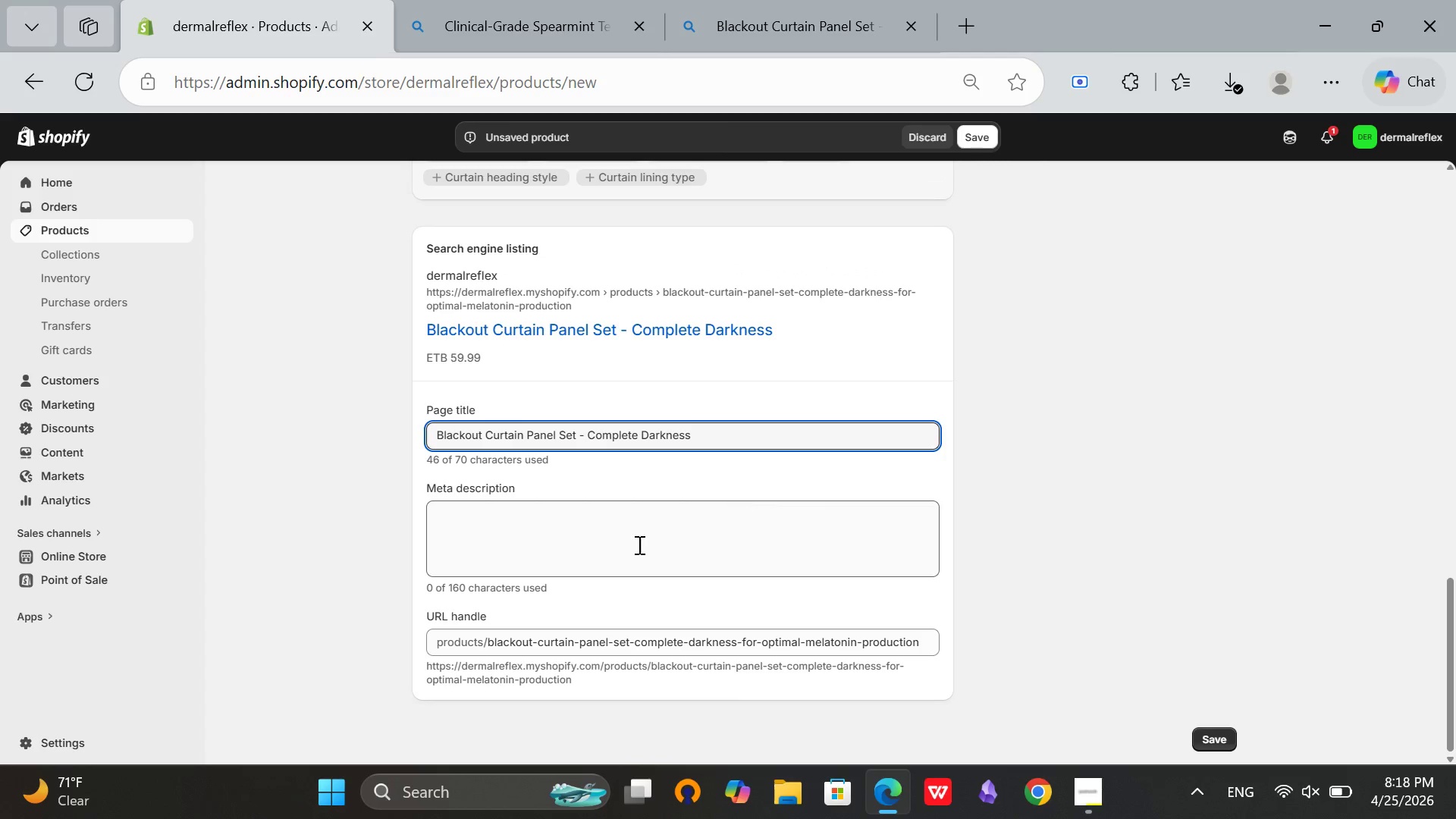 
left_click([622, 551])
 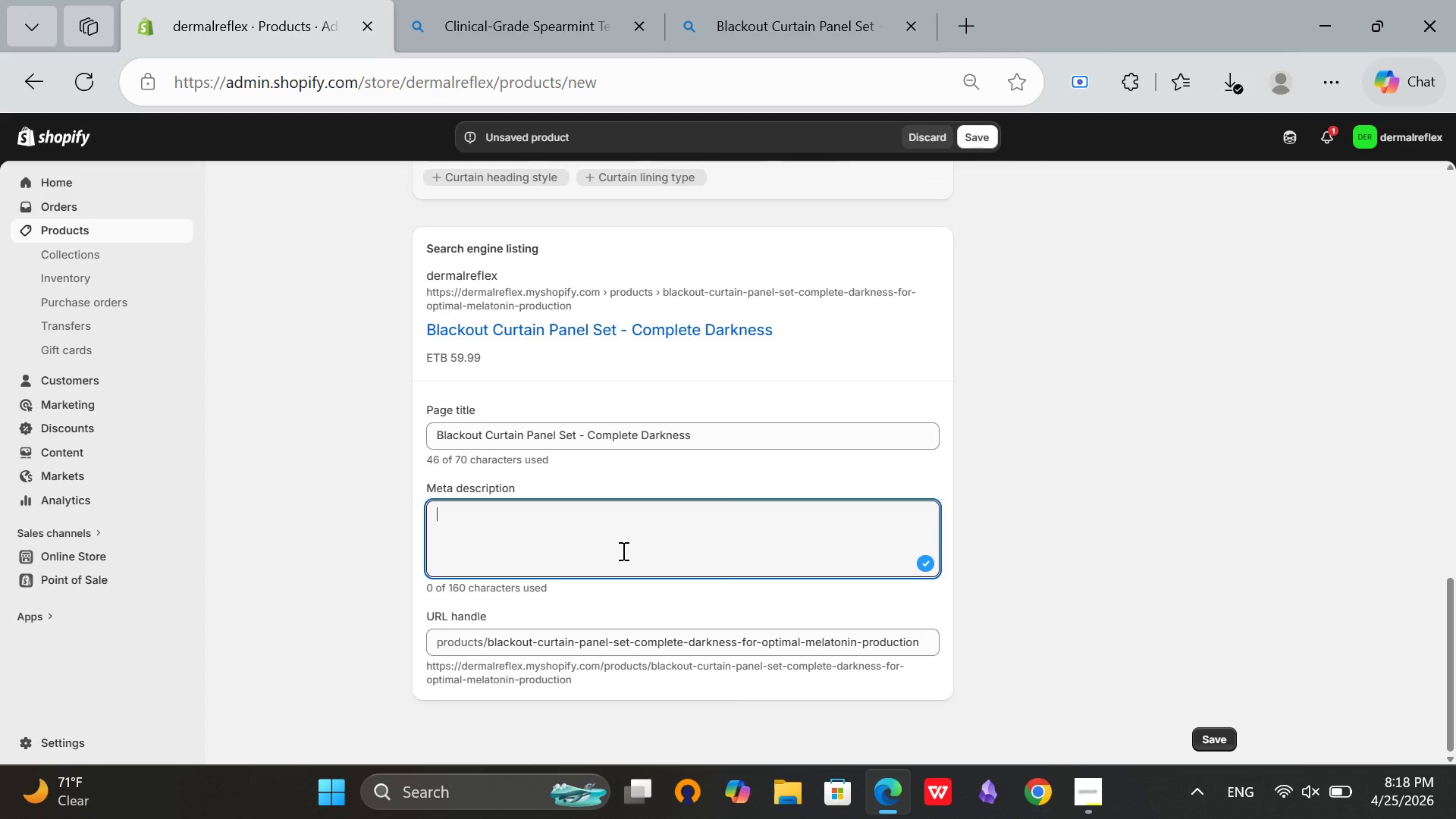 
type(Thermal blackout curtain panels block)
 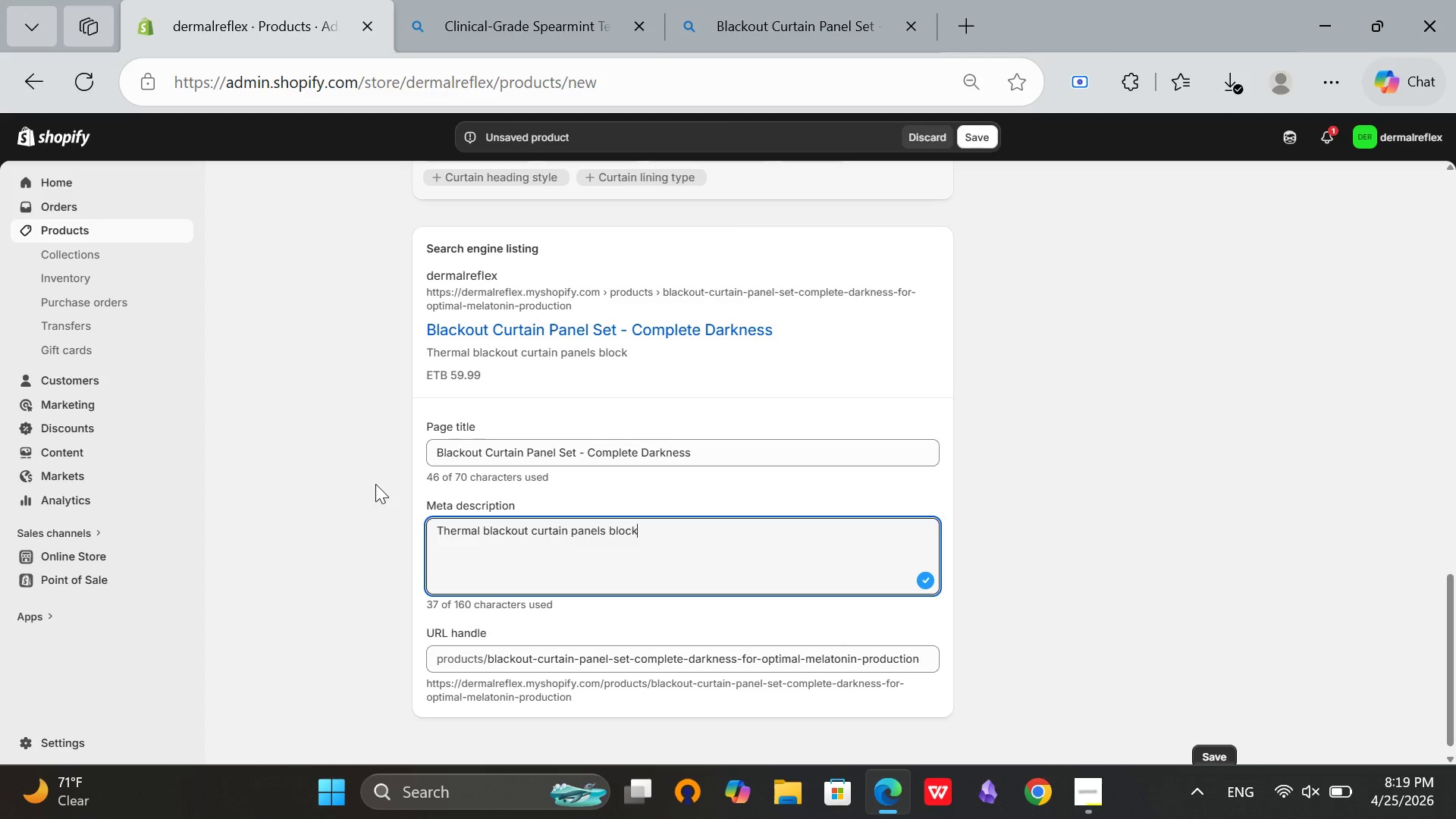 
type( 100% of external light. e)
key(Backspace)
type(Essential for melatonin production. Grommet top. 2 panels per set. 50x84 inches.)
 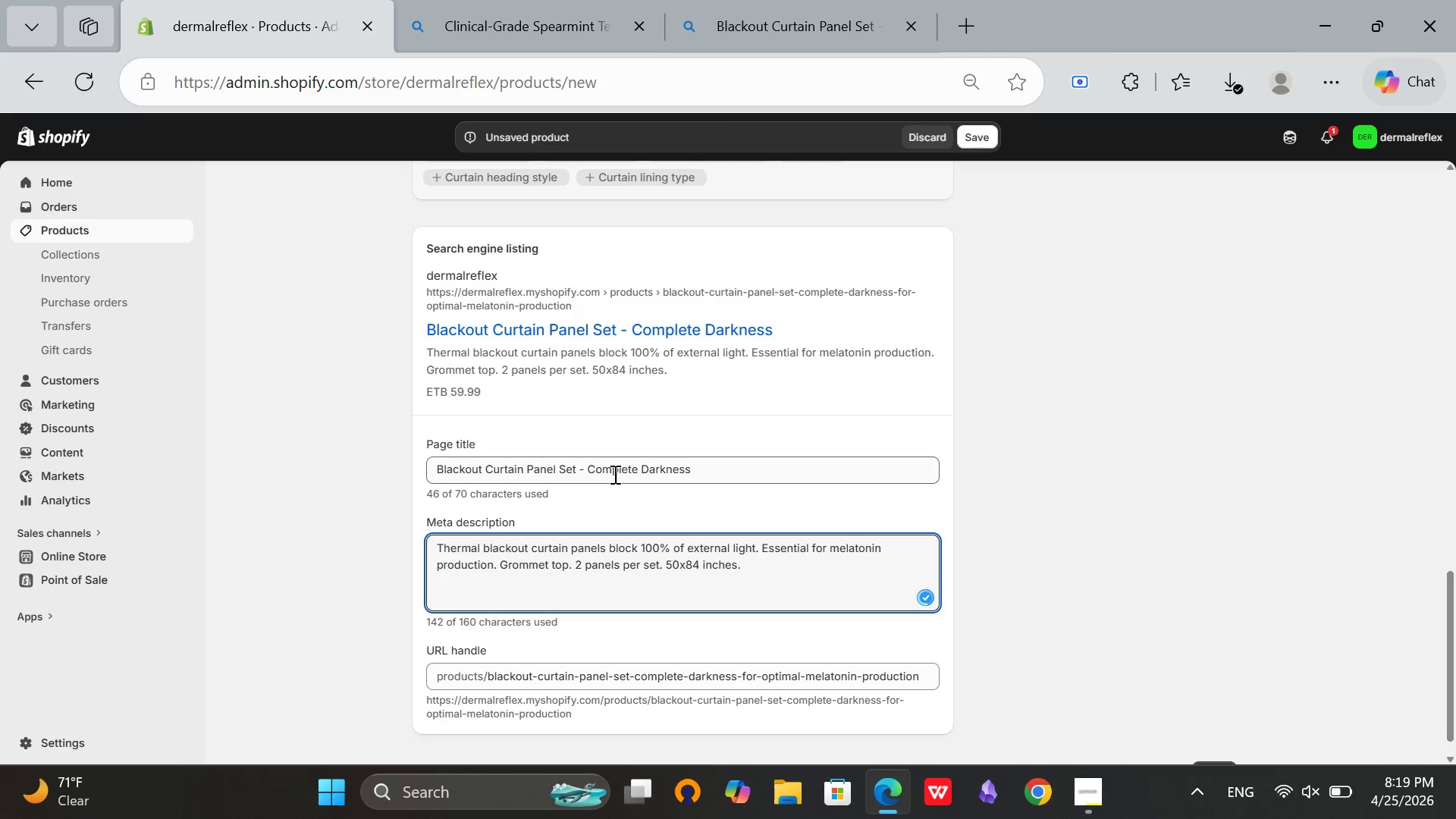 
scroll: coordinate [987, 617], scroll_direction: up, amount: 11.0
 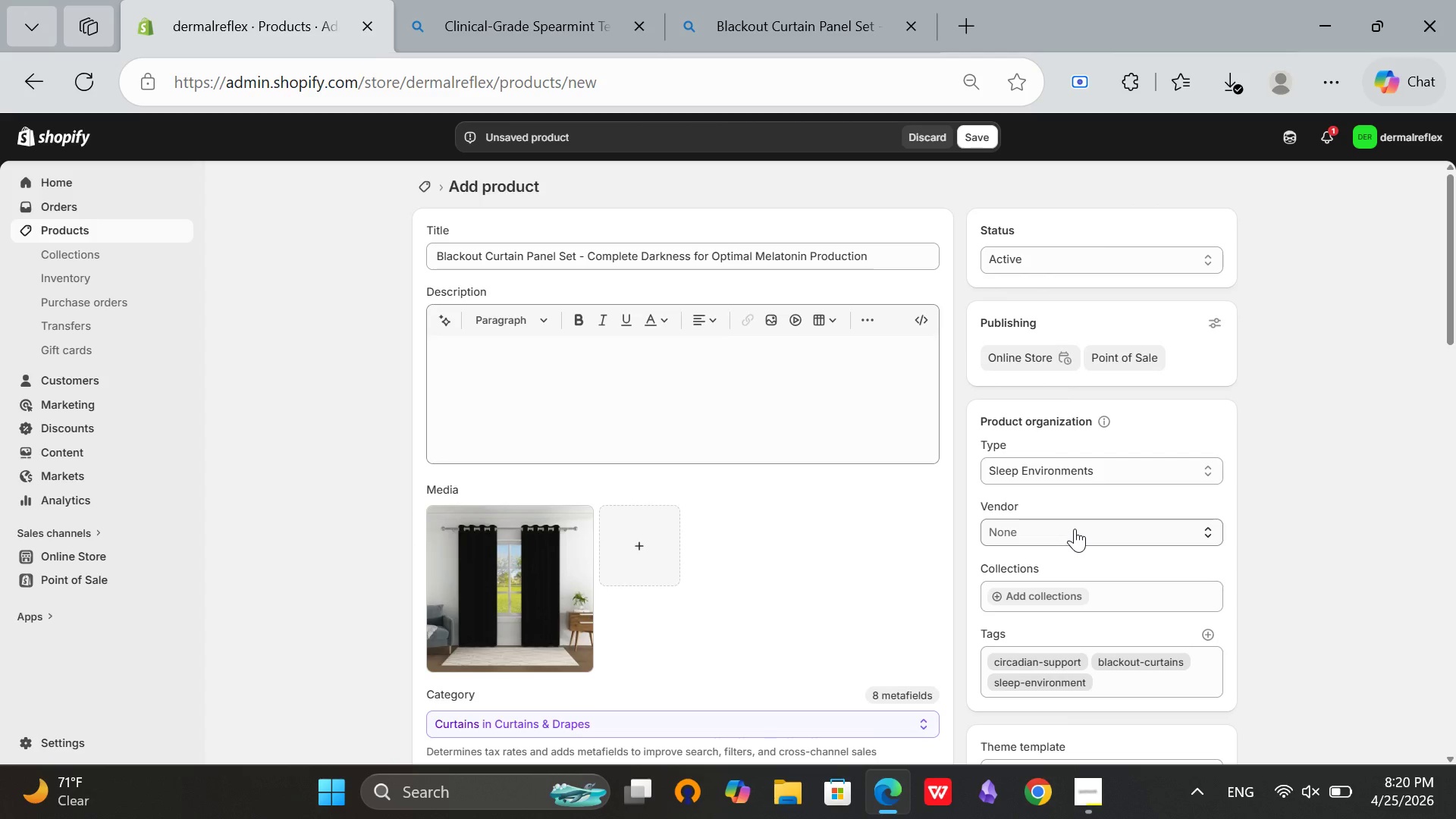 
left_click([1075, 529])
 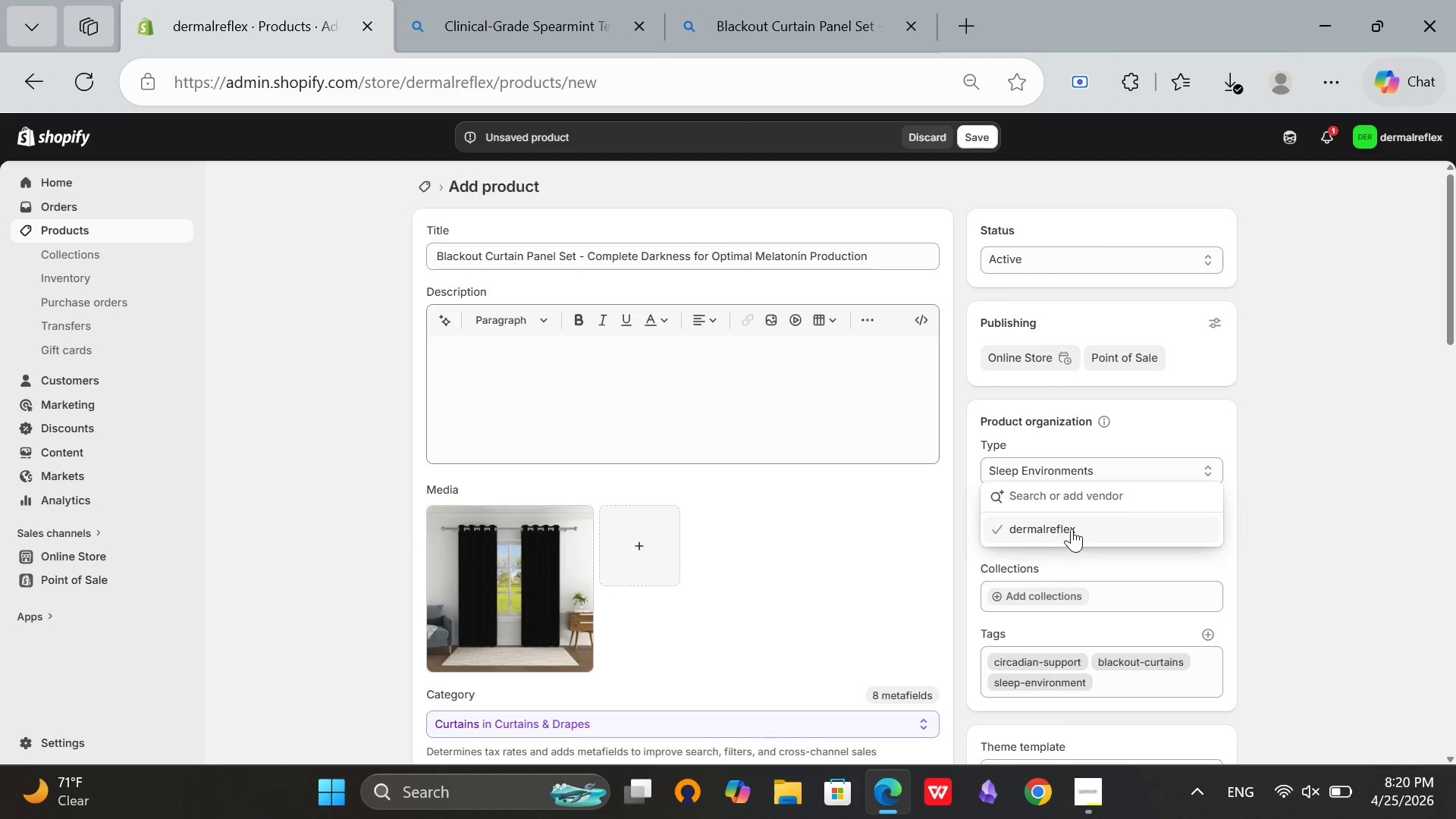 
left_click([1072, 529])
 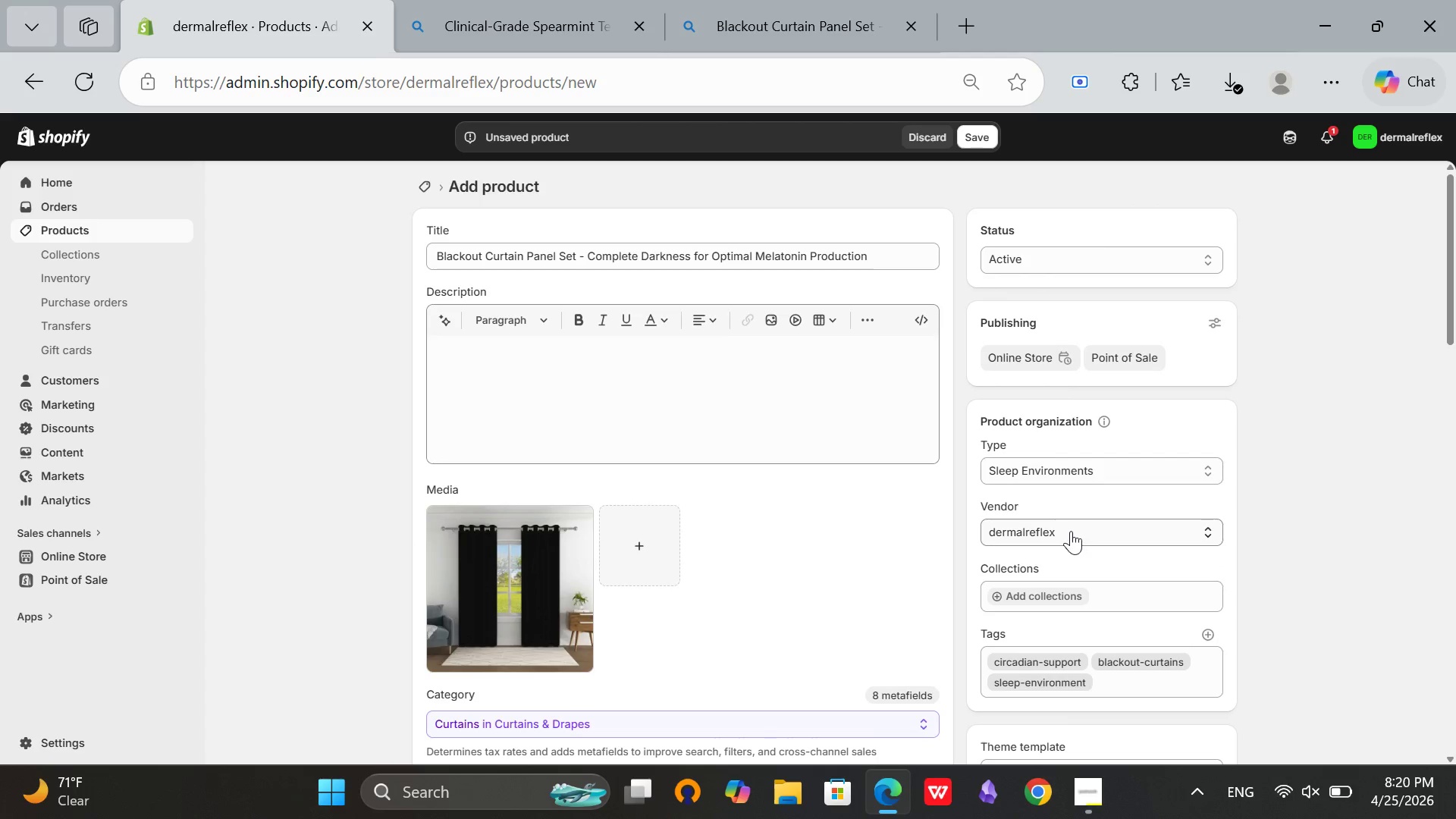 
left_click([1071, 522])
 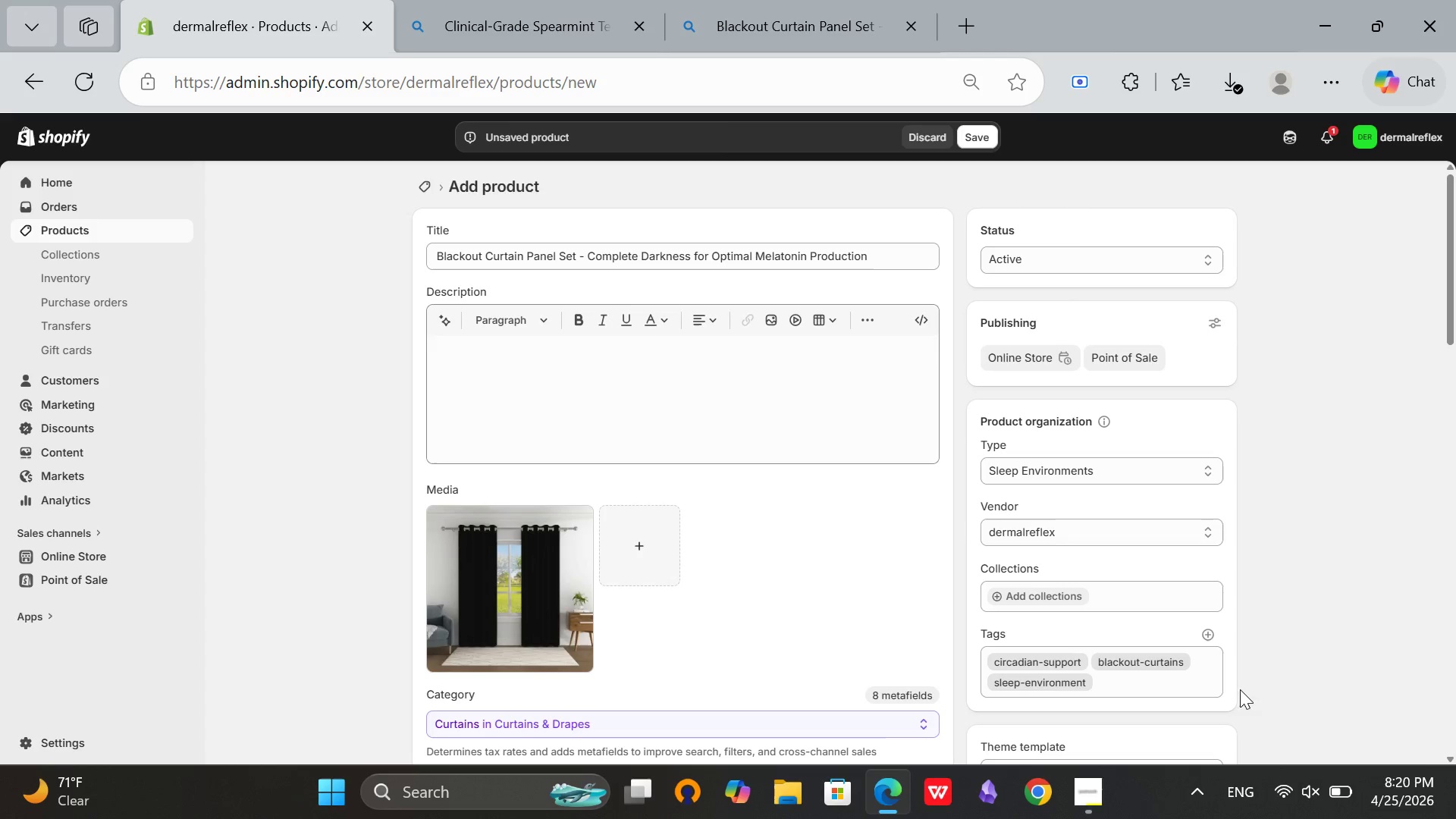 
scroll: coordinate [699, 513], scroll_direction: down, amount: 17.0
 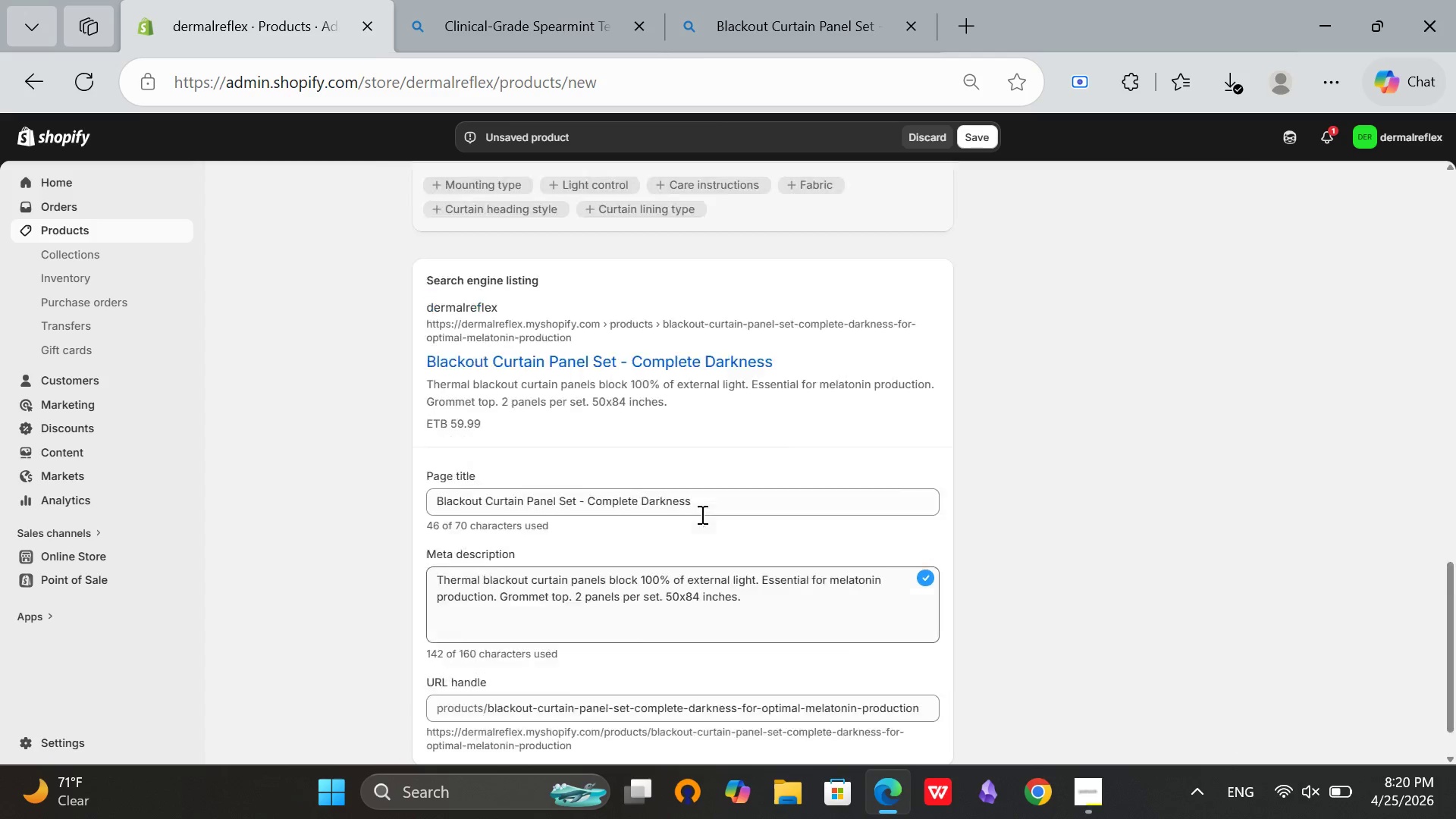 
scroll: coordinate [701, 514], scroll_direction: up, amount: 16.0
 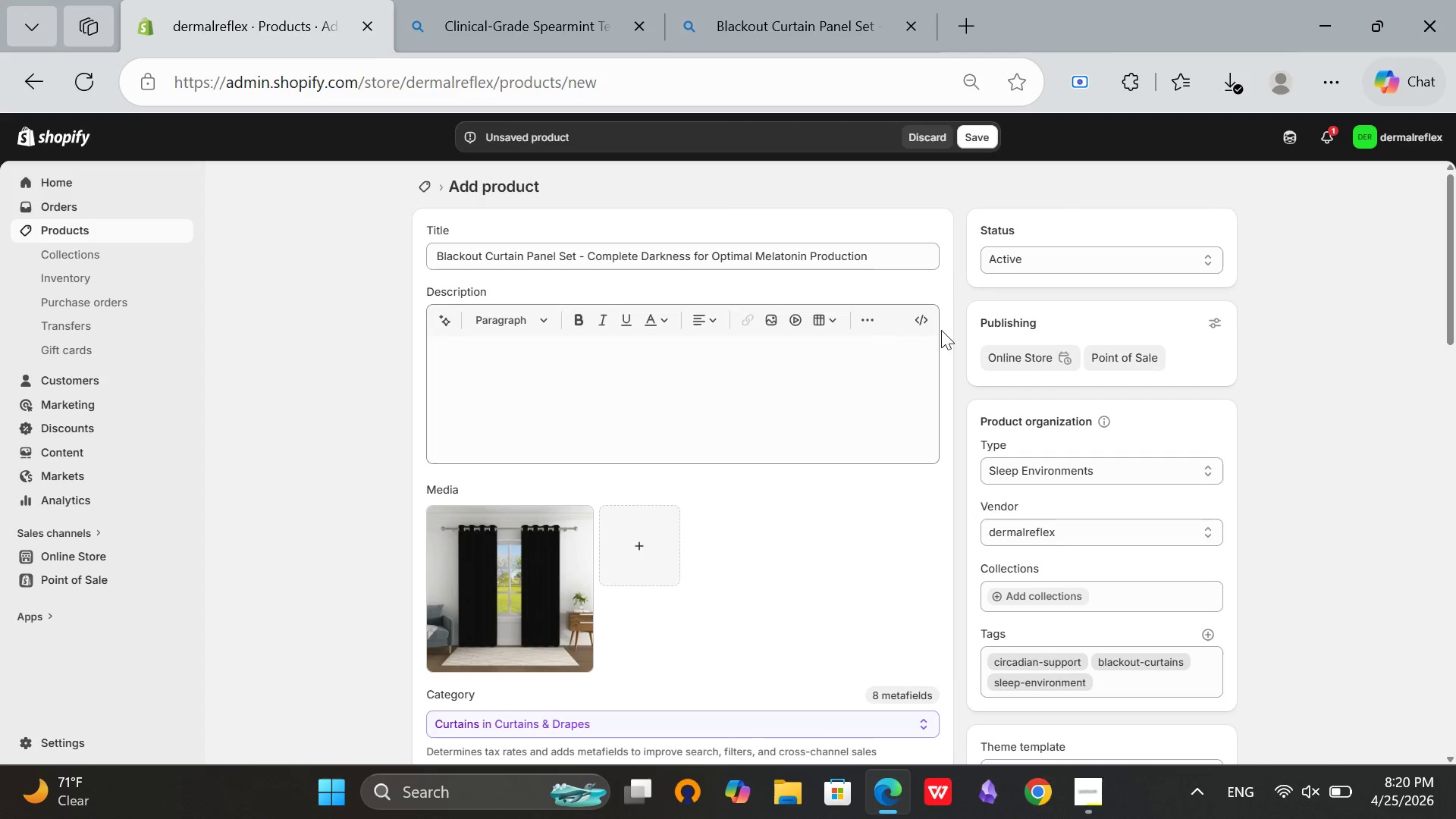 
left_click([916, 325])
 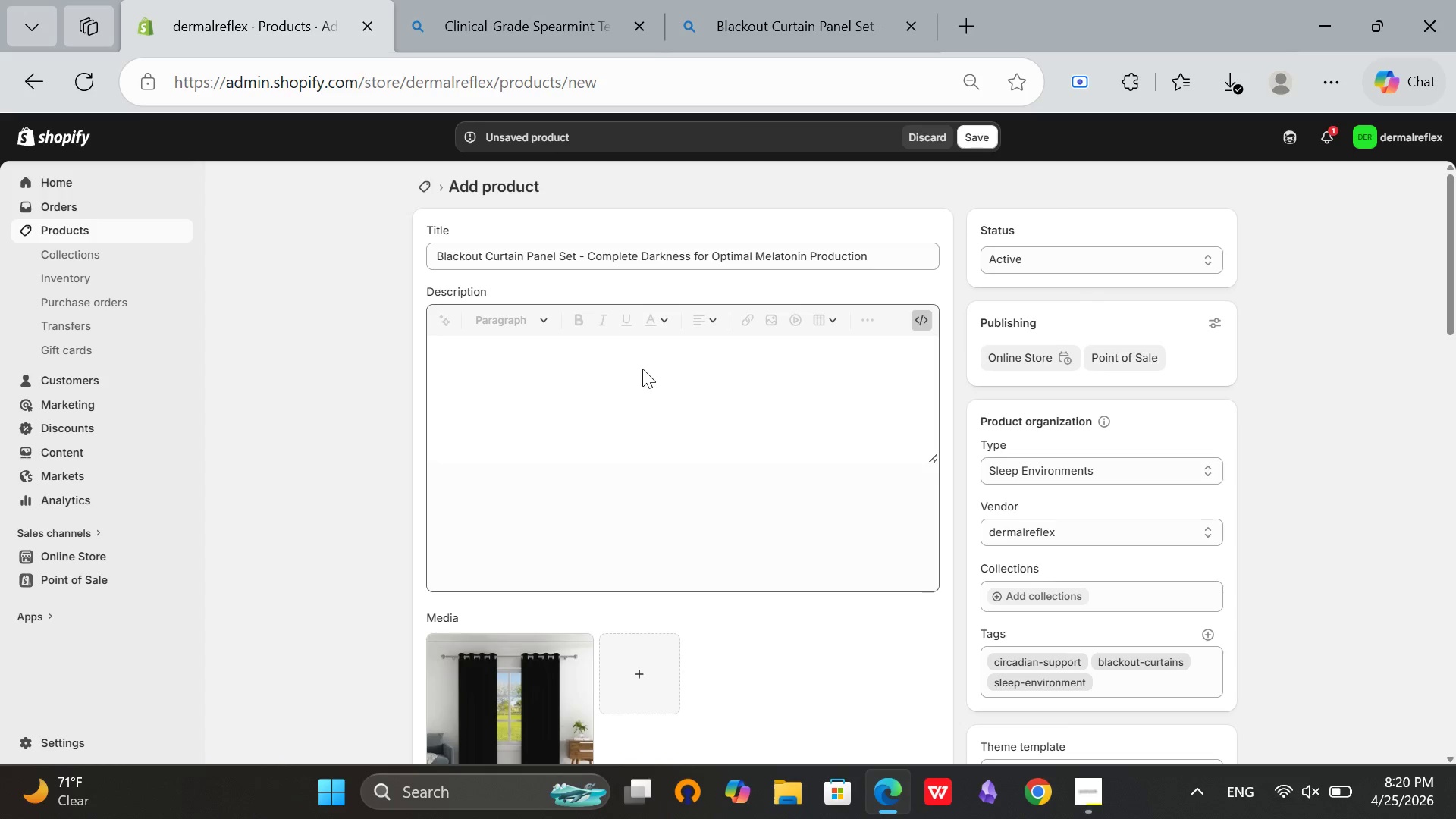 
left_click([636, 372])
 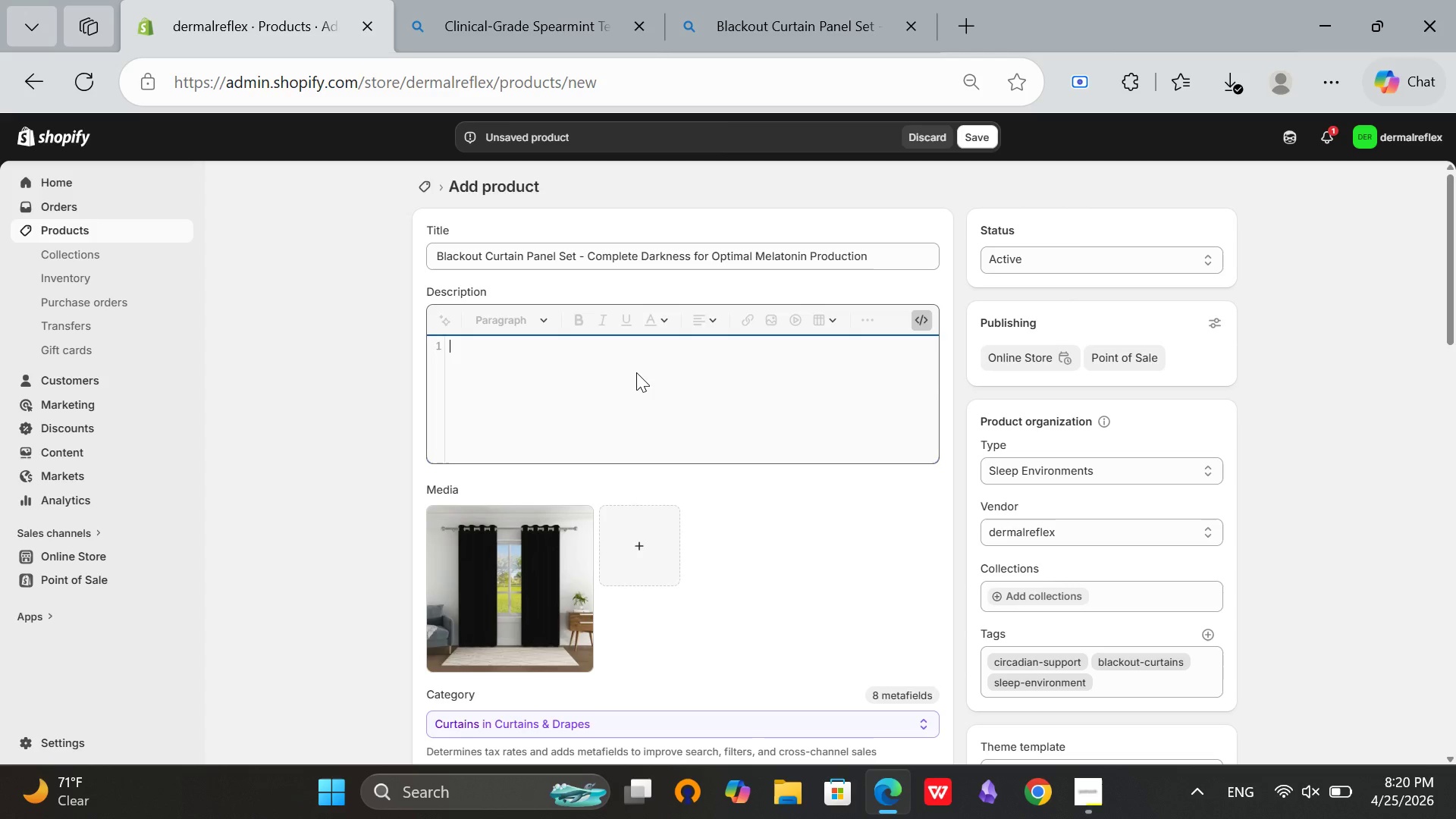 
type(<h2>Creates an Optimal)
 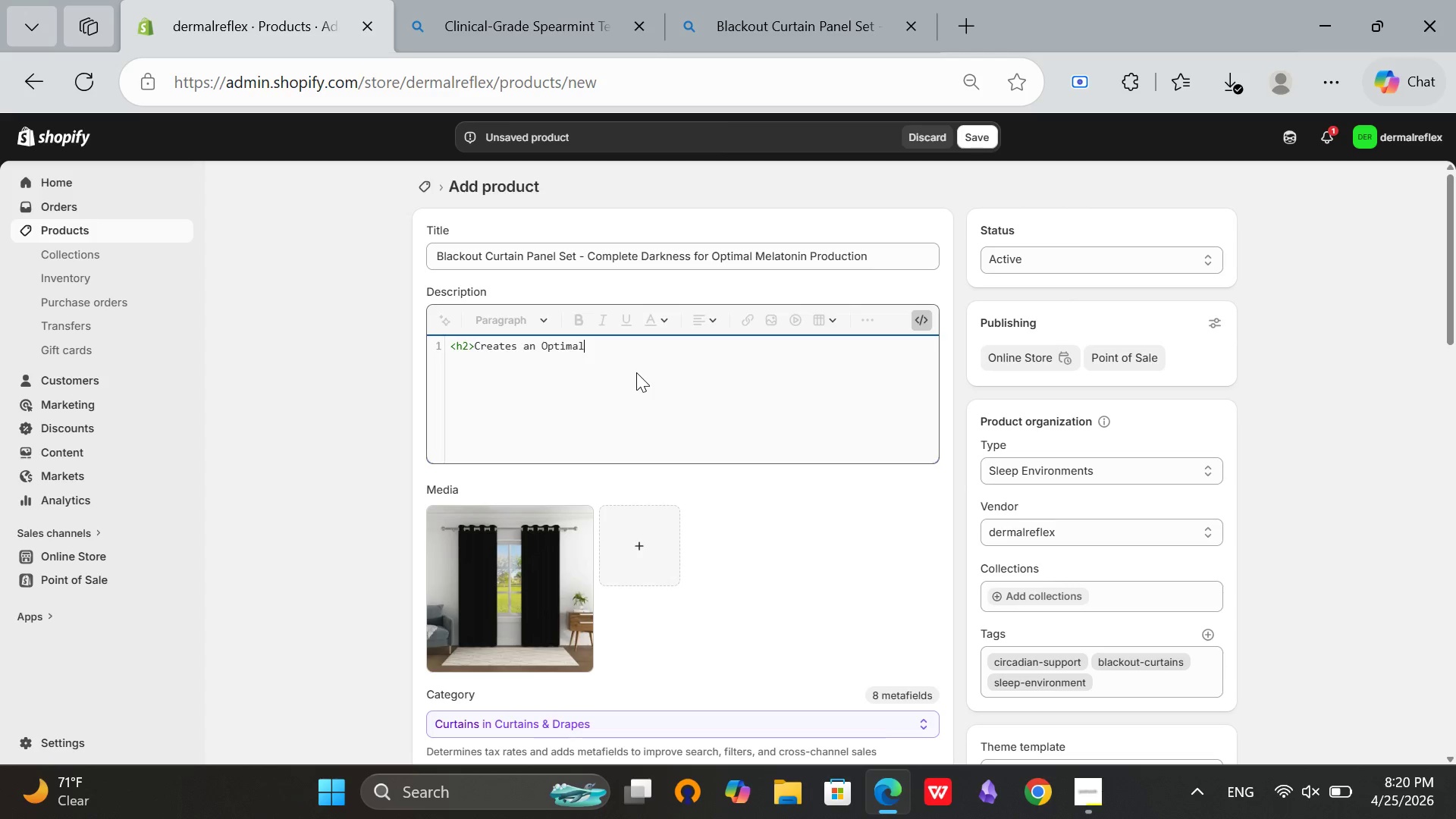 
wait(5.42)
 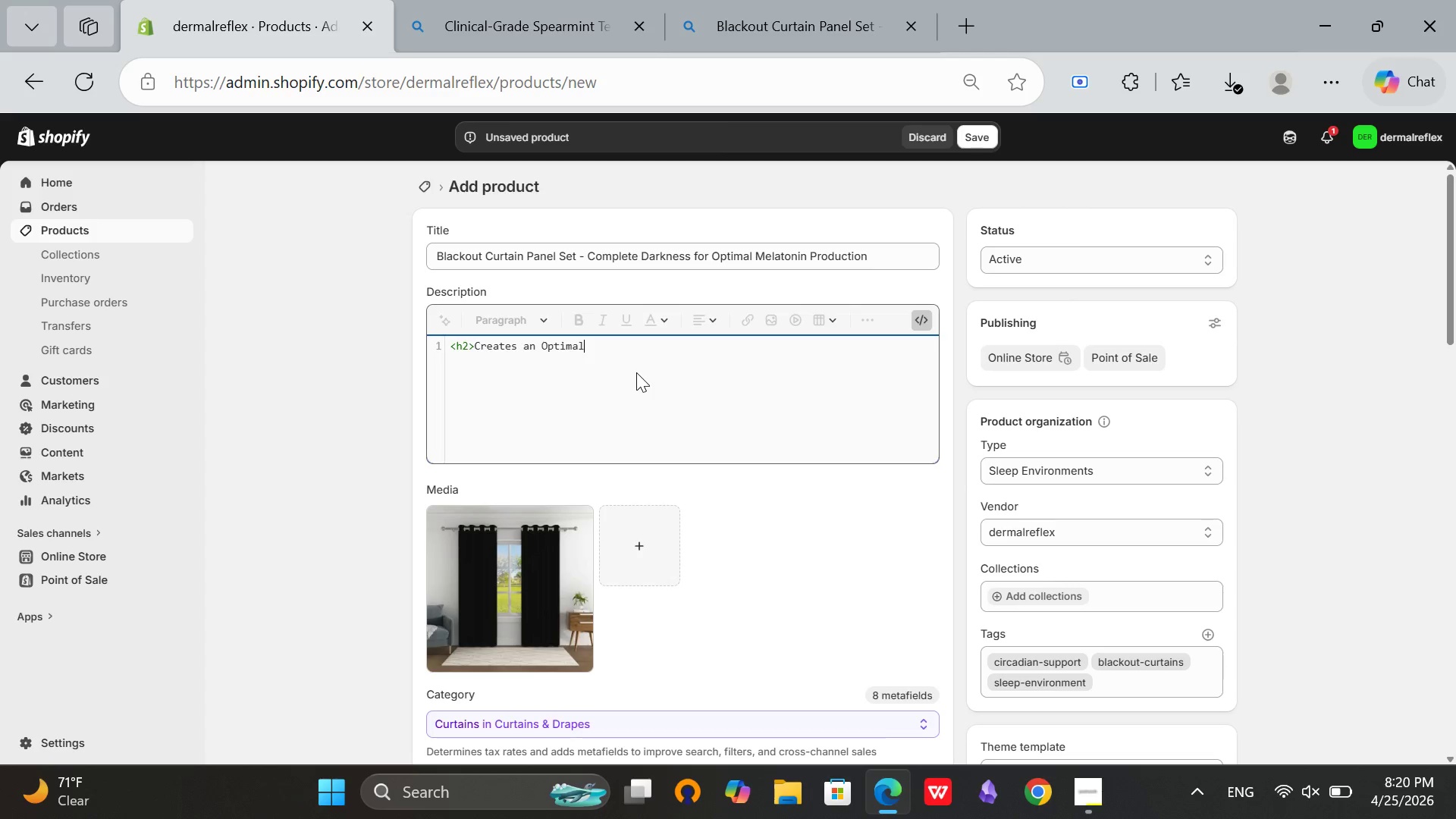 
type(Darkness)
 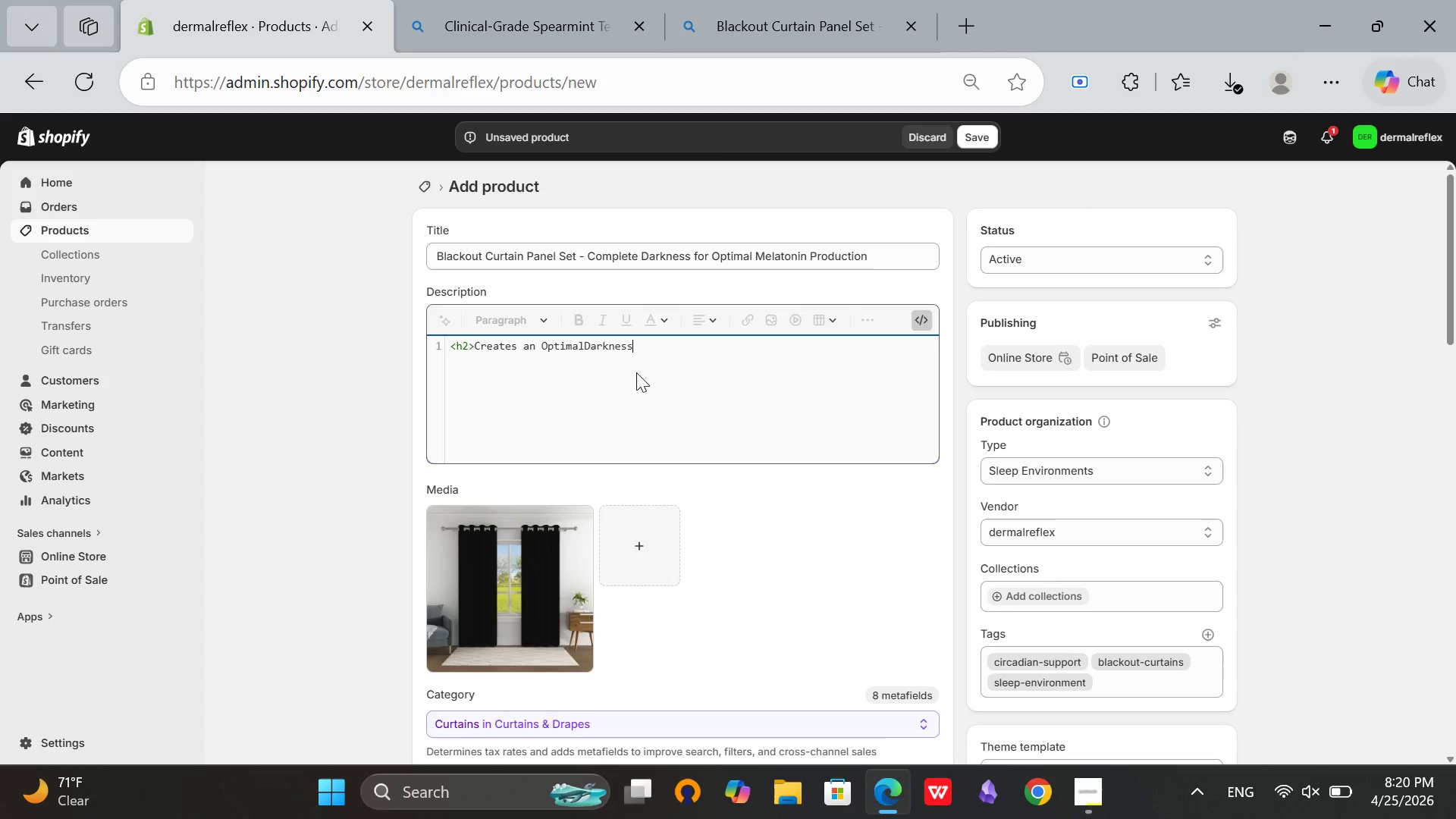 
hold_key(key=ArrowLeft, duration=0.64)
 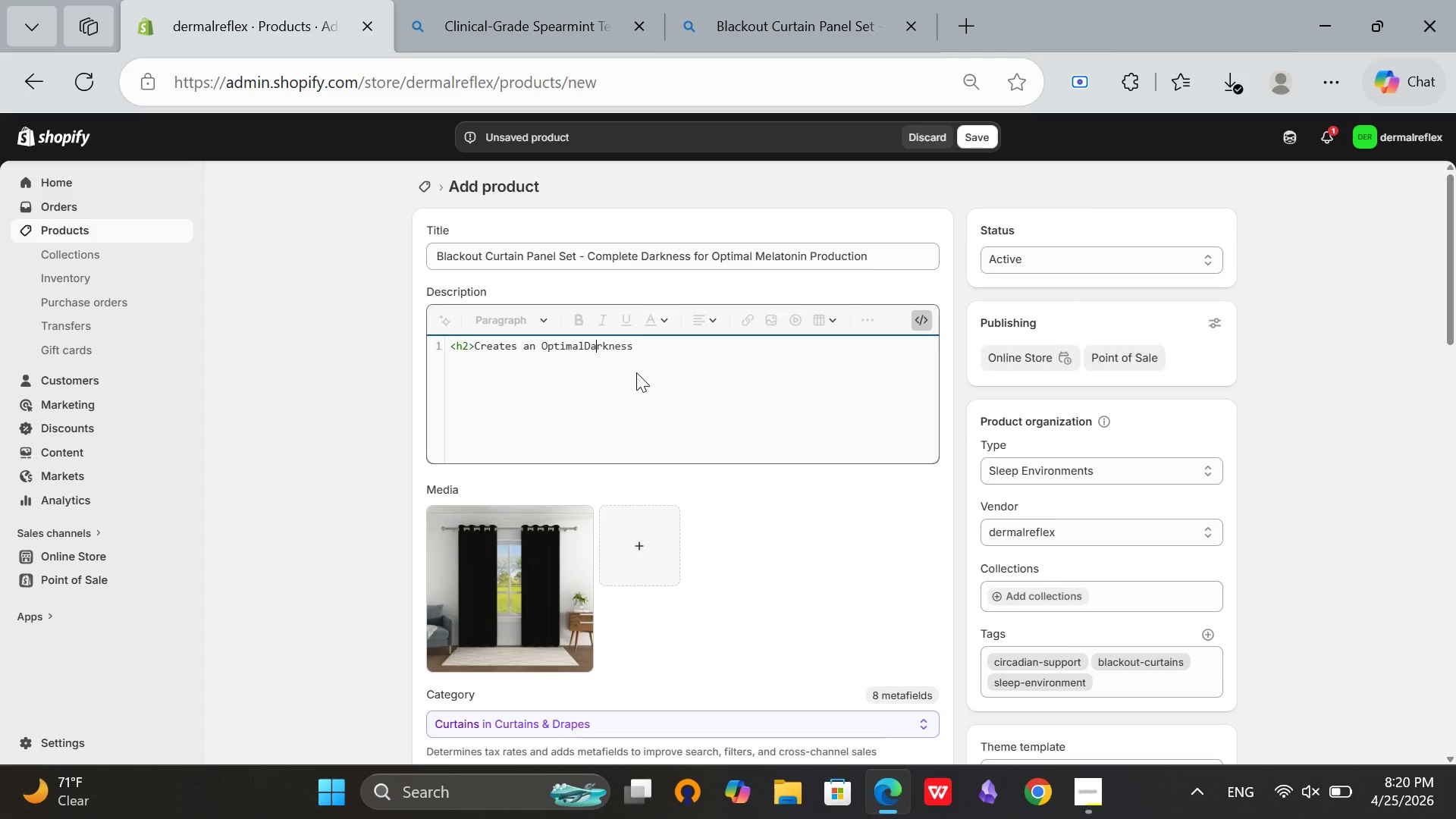 
key(ArrowLeft)
 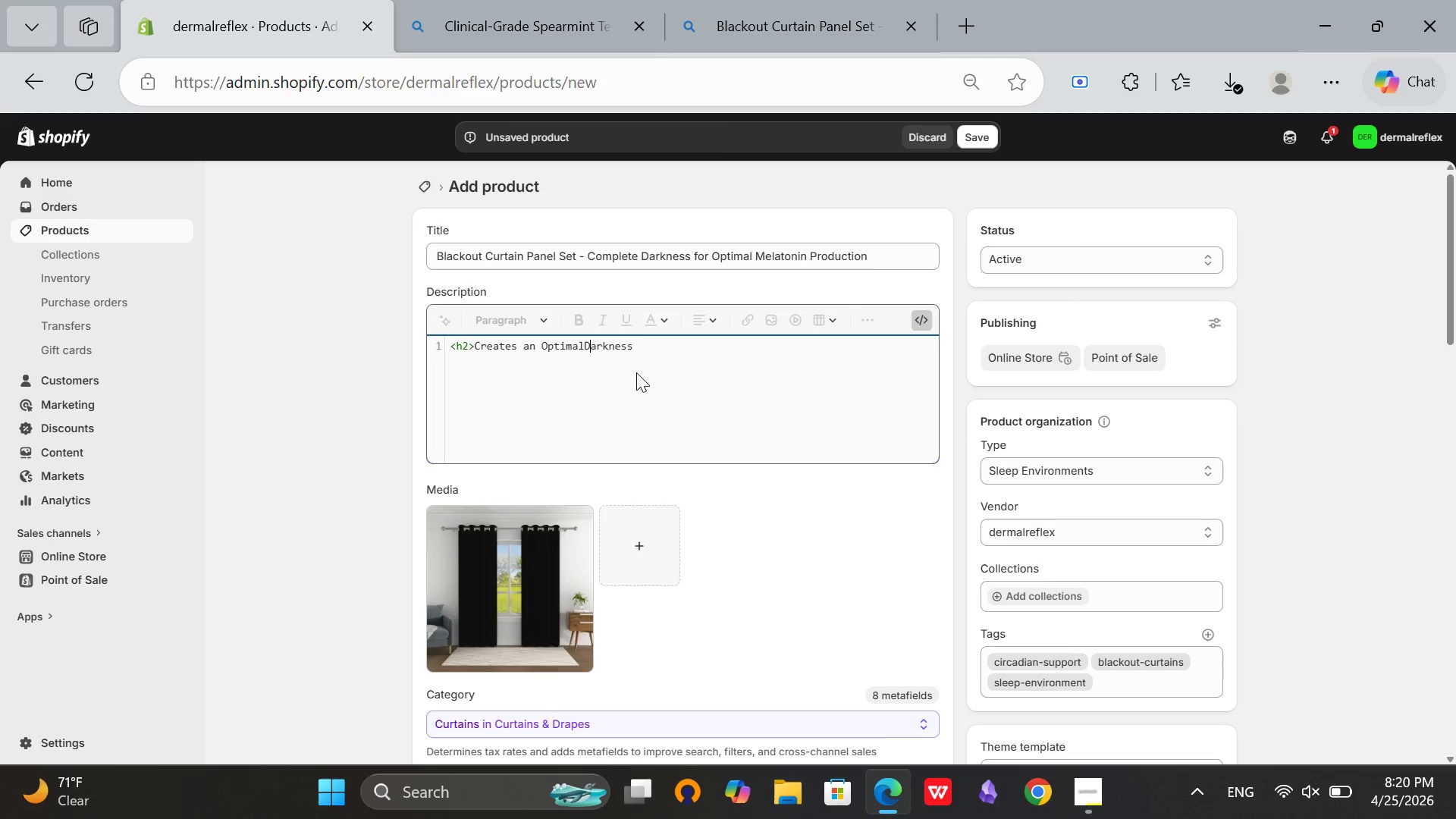 
key(ArrowLeft)
 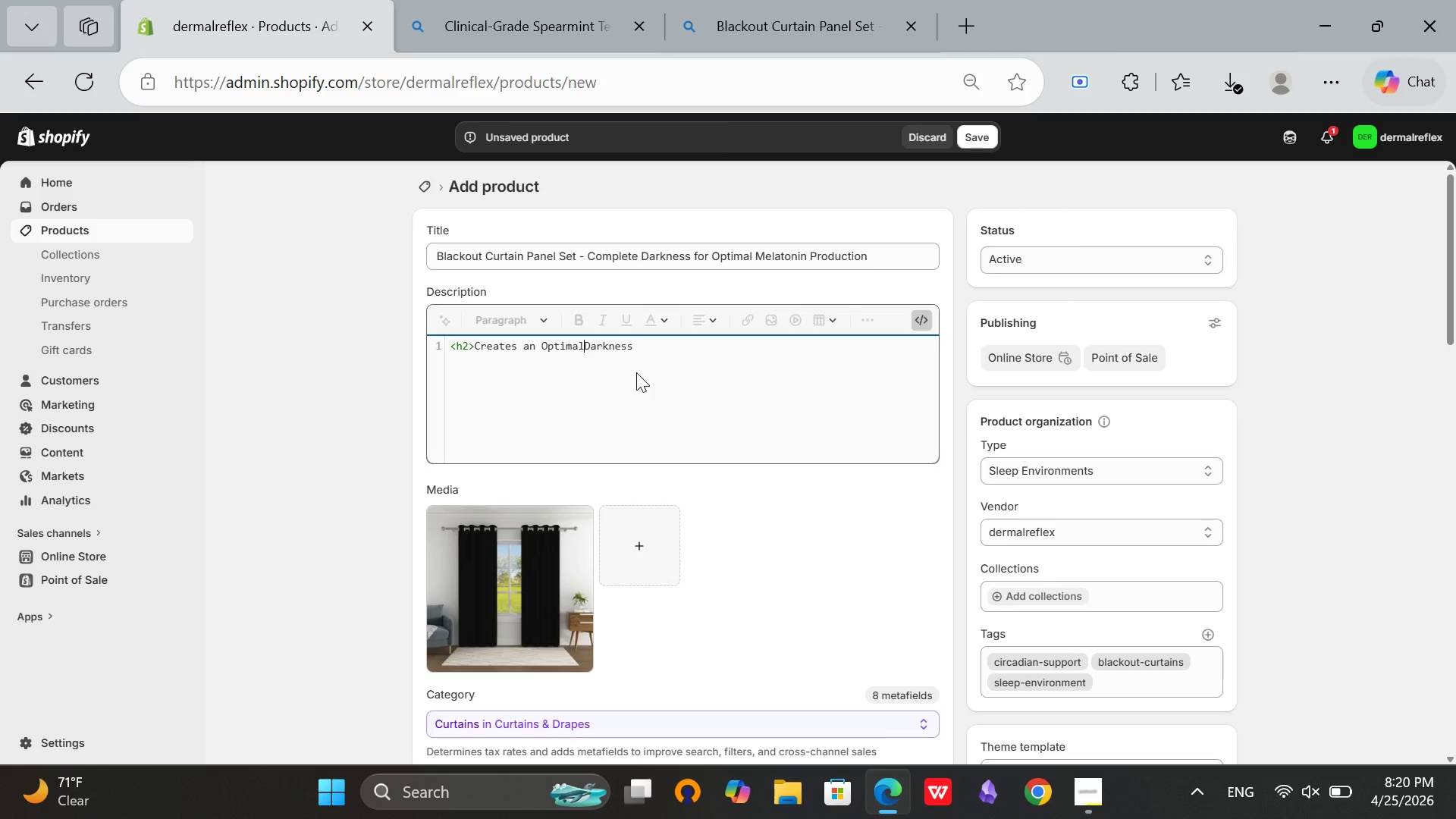 
key(ArrowLeft)
 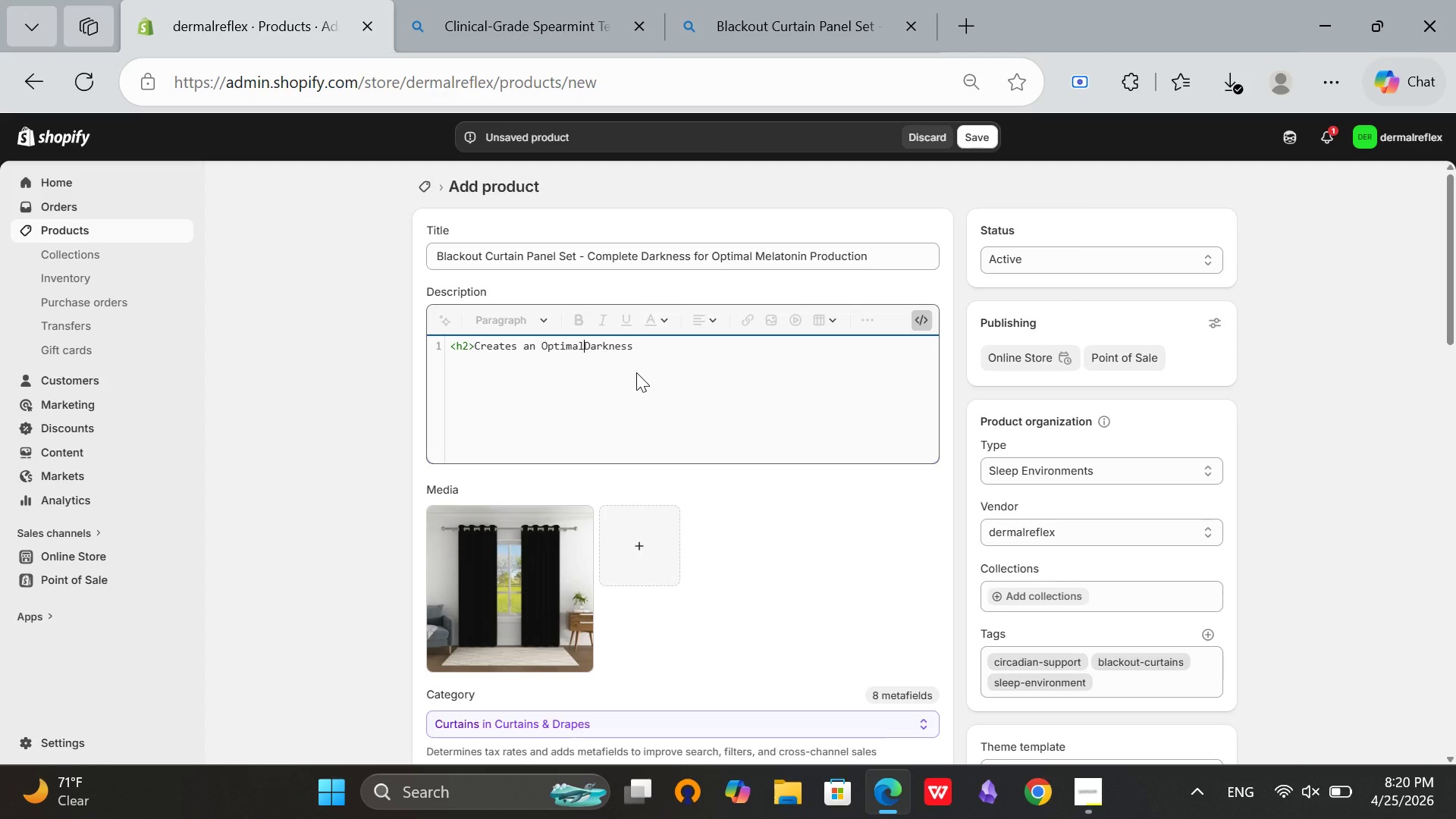 
key(Space)
 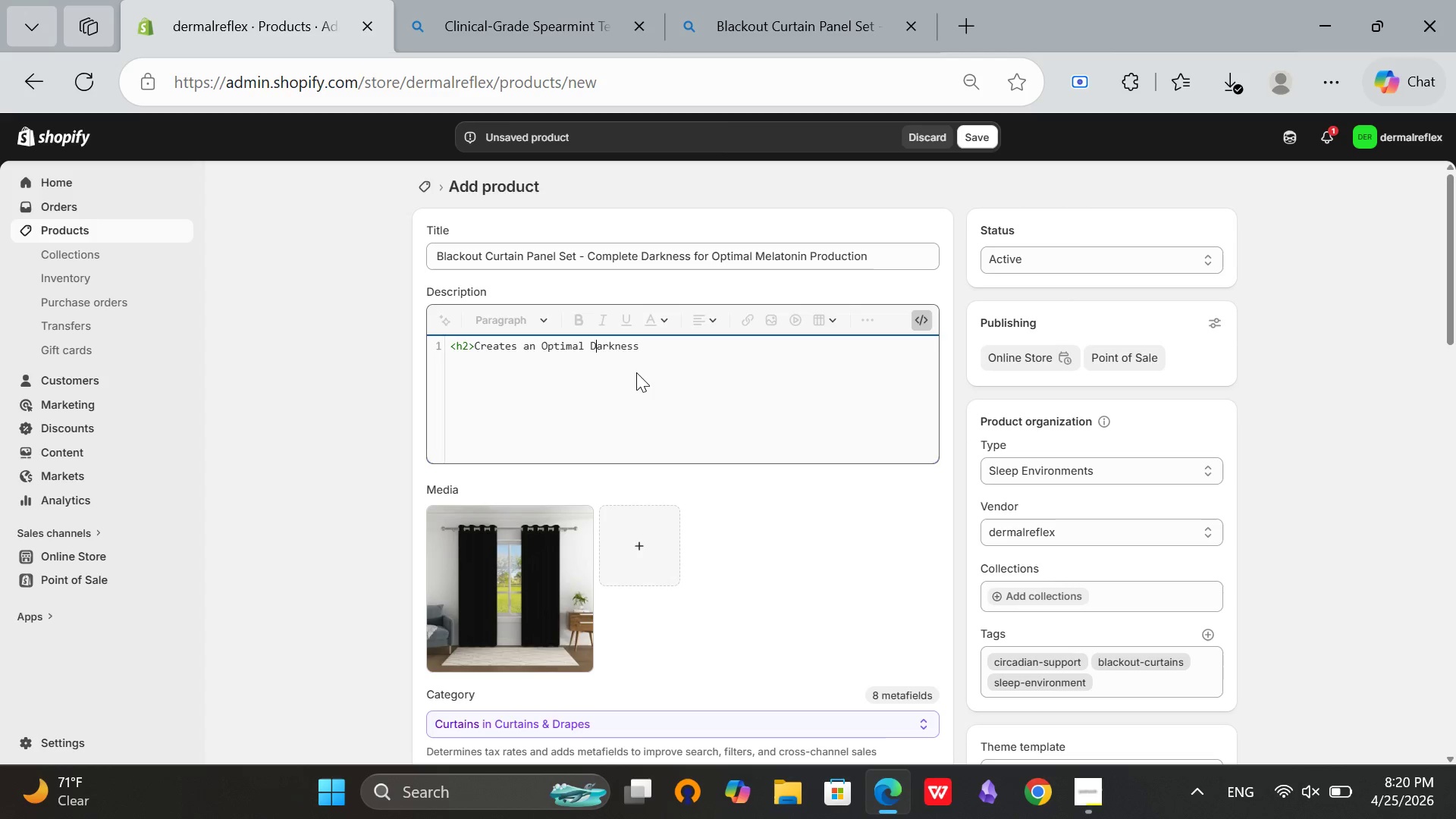 
hold_key(key=ArrowRight, duration=0.77)
 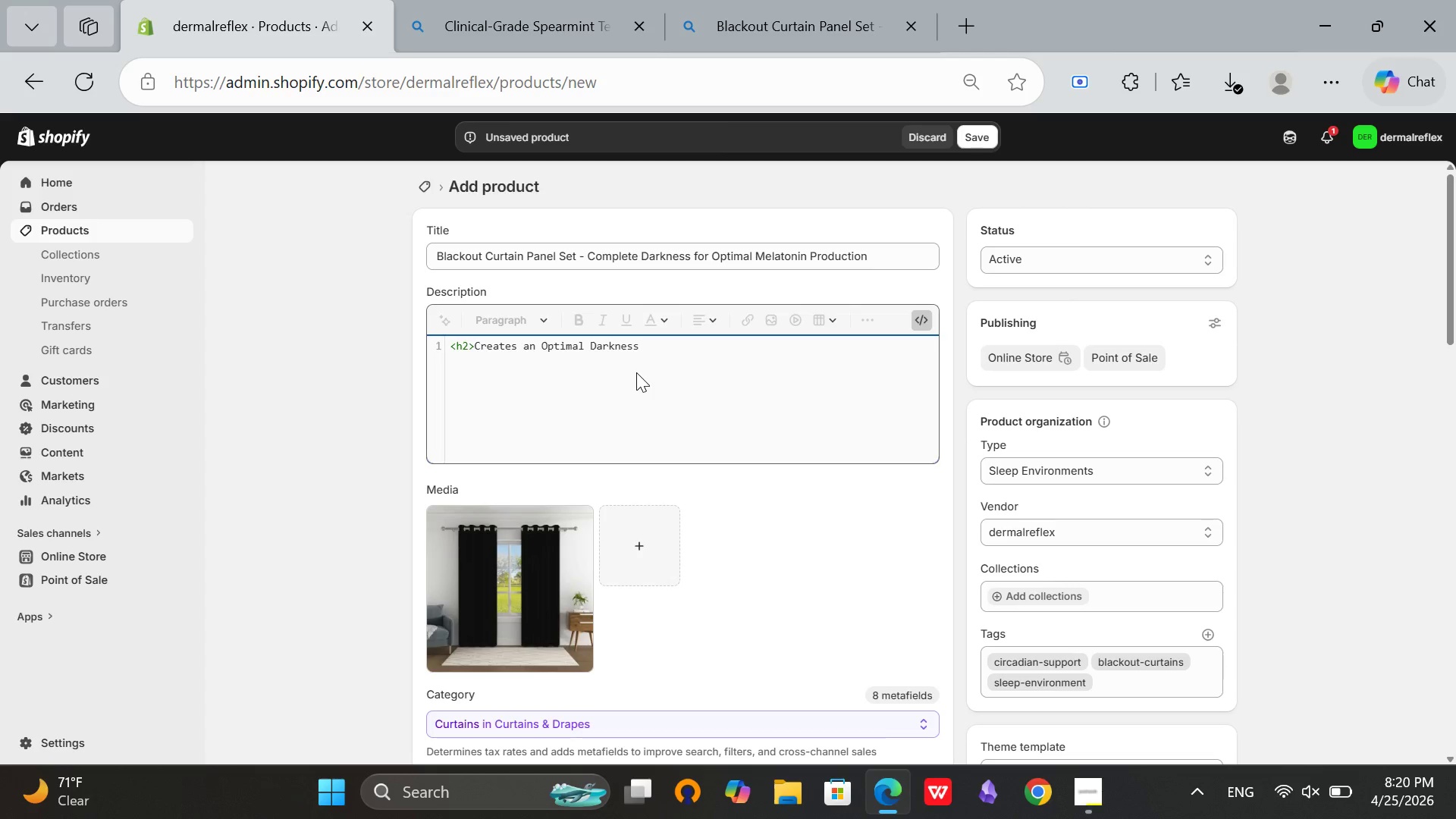 
type( Environ)
key(Backspace)
key(Backspace)
key(Backspace)
 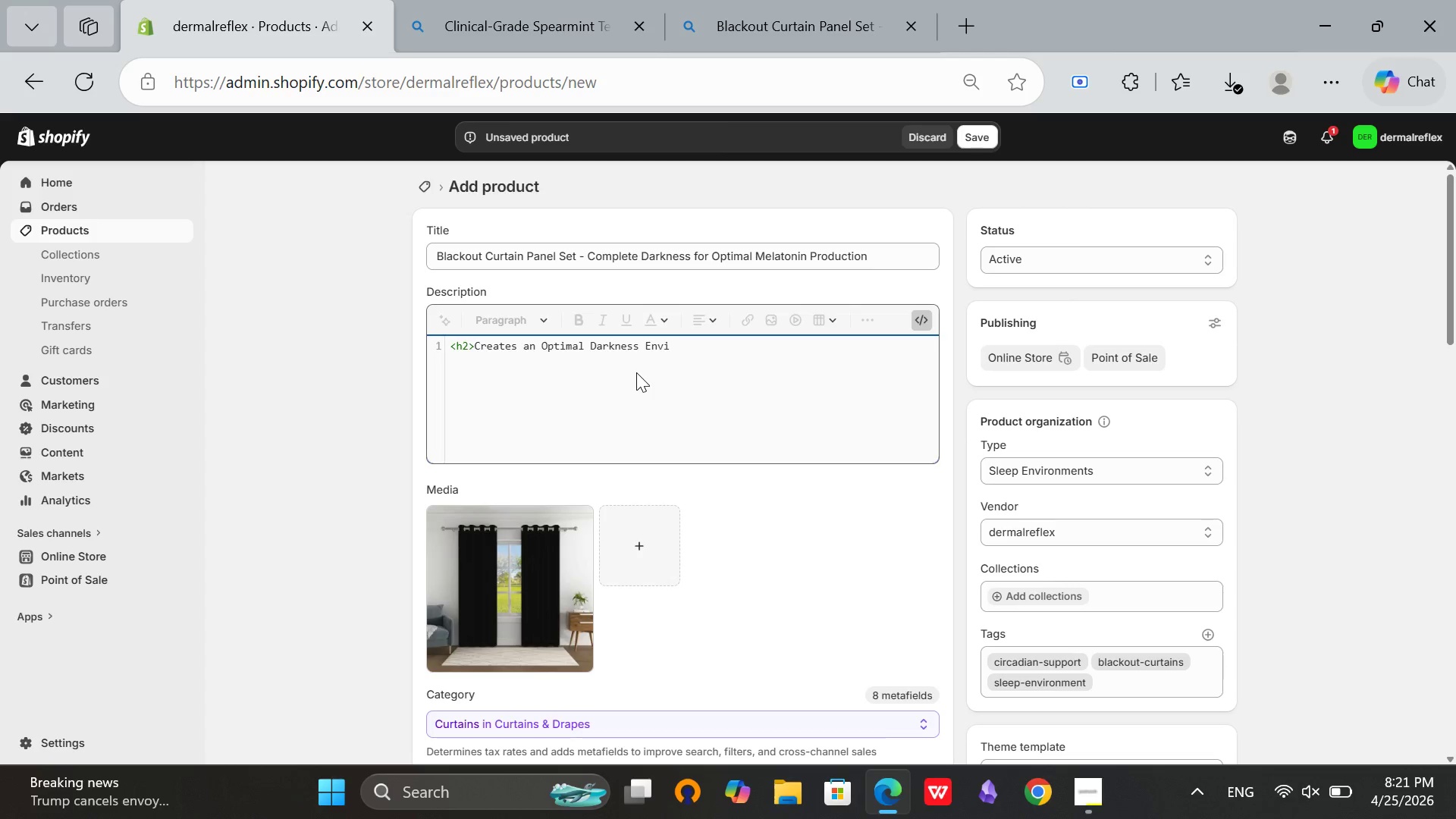 
wait(15.64)
 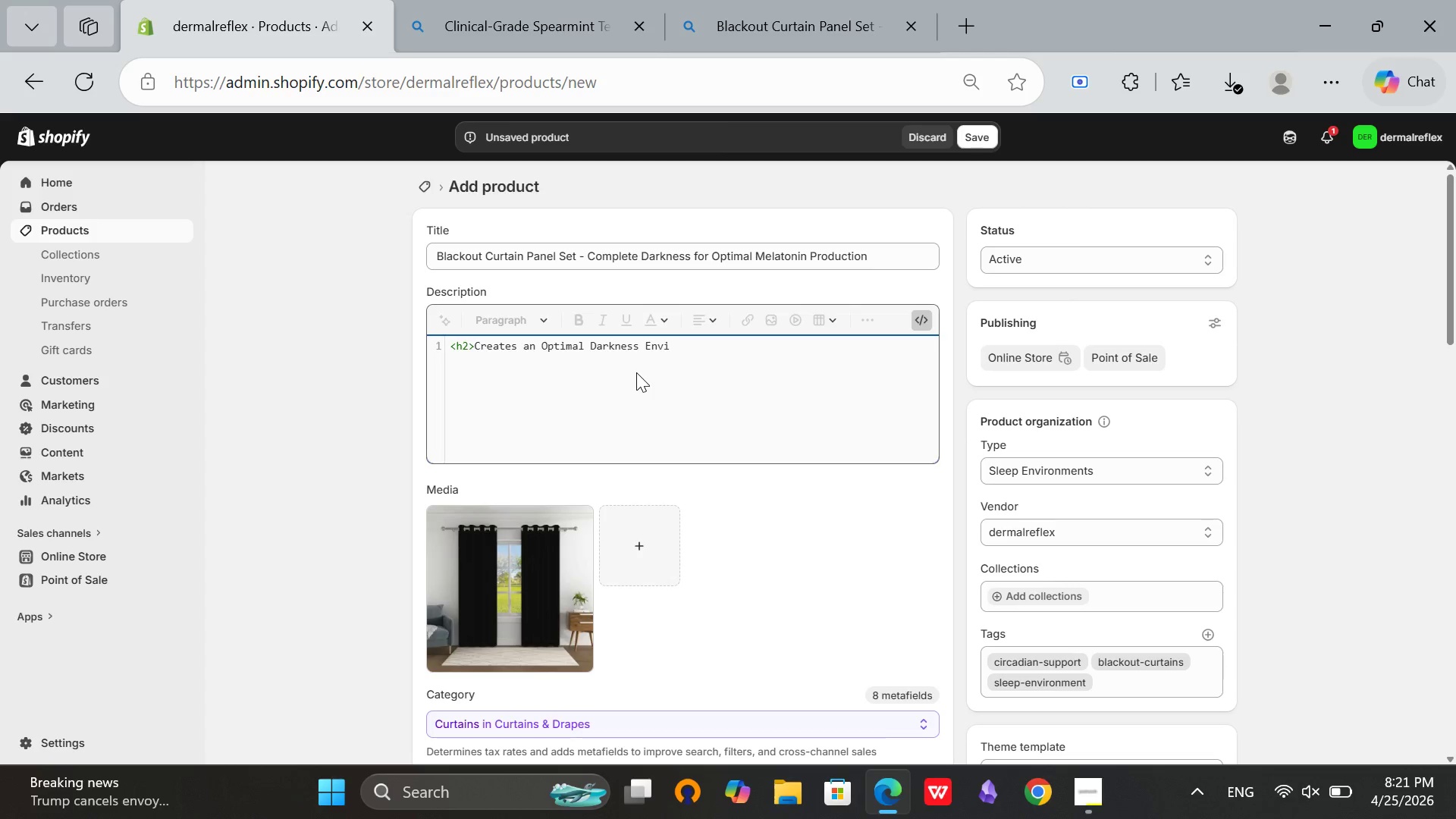 
type(ro)
 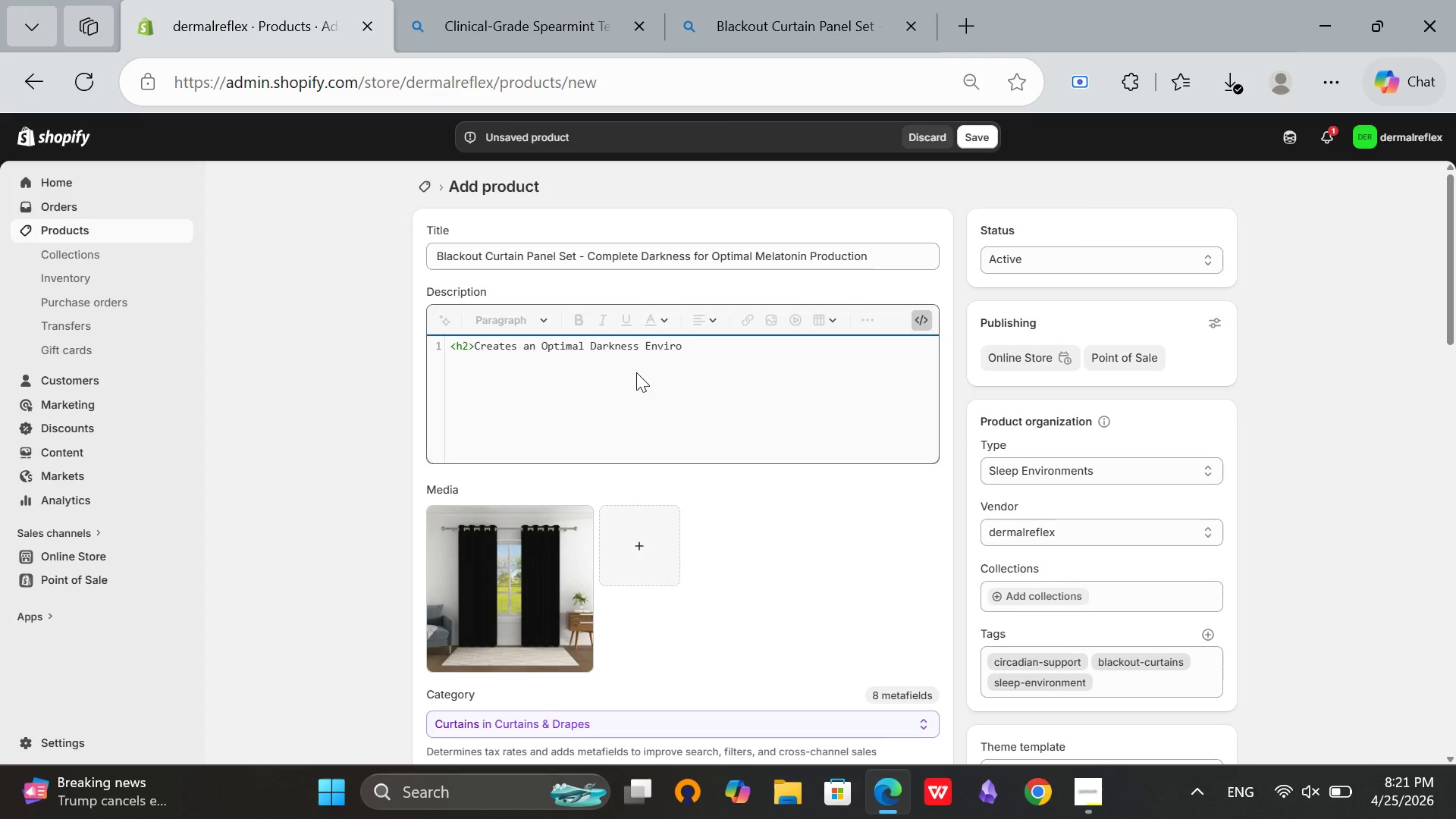 
key(Equal)
 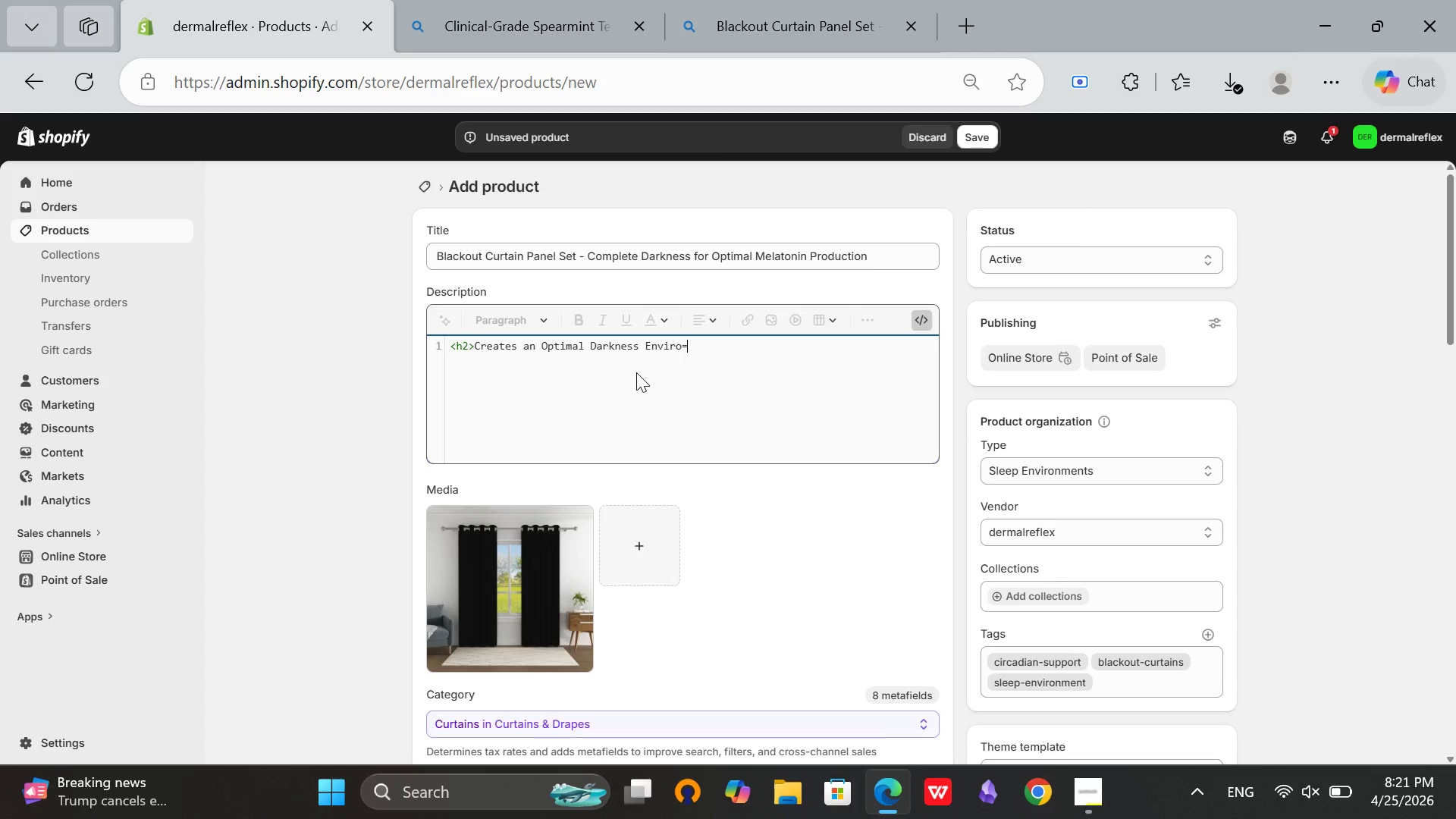 
key(Backspace)
 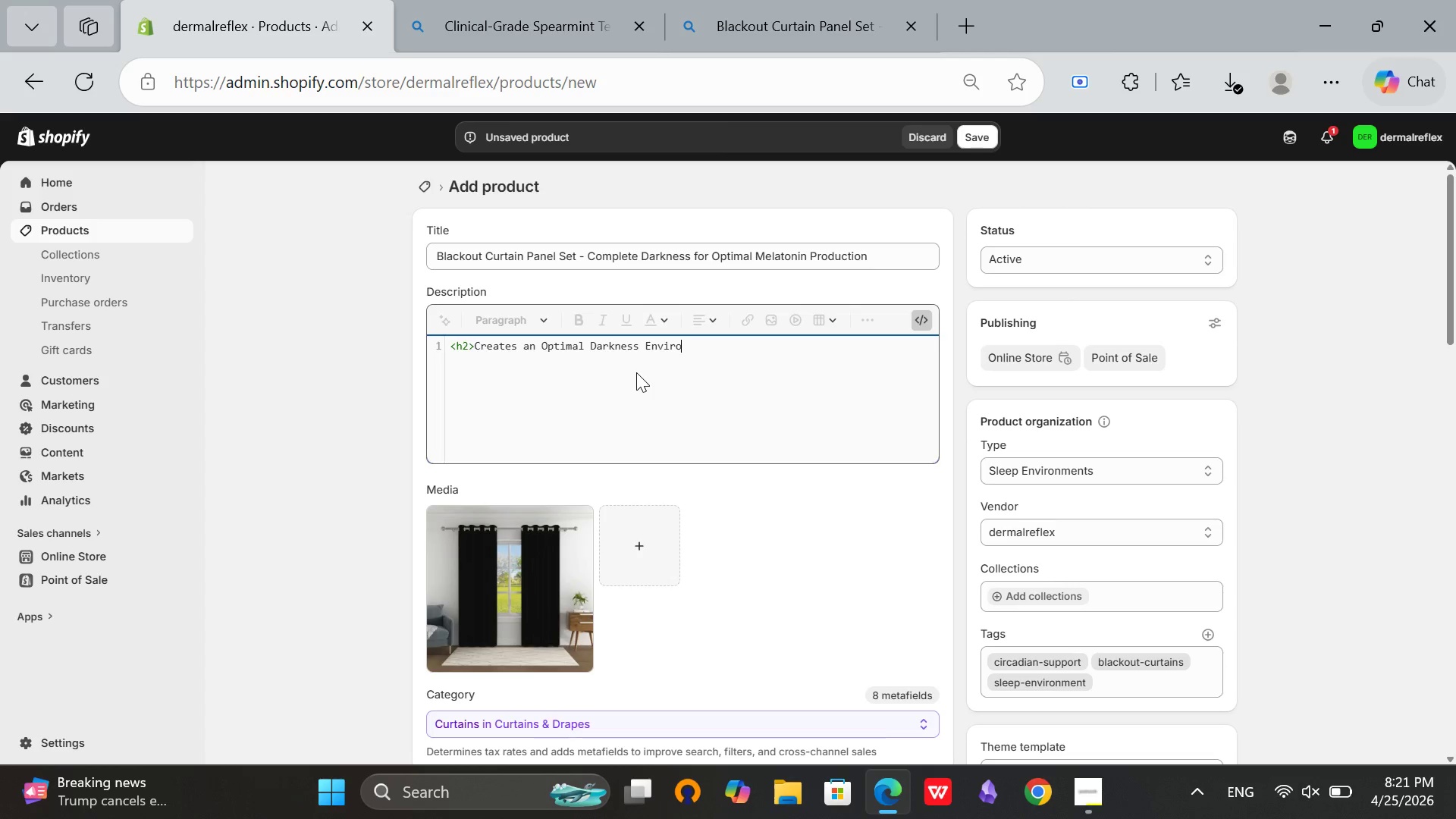 
key(Backspace)
 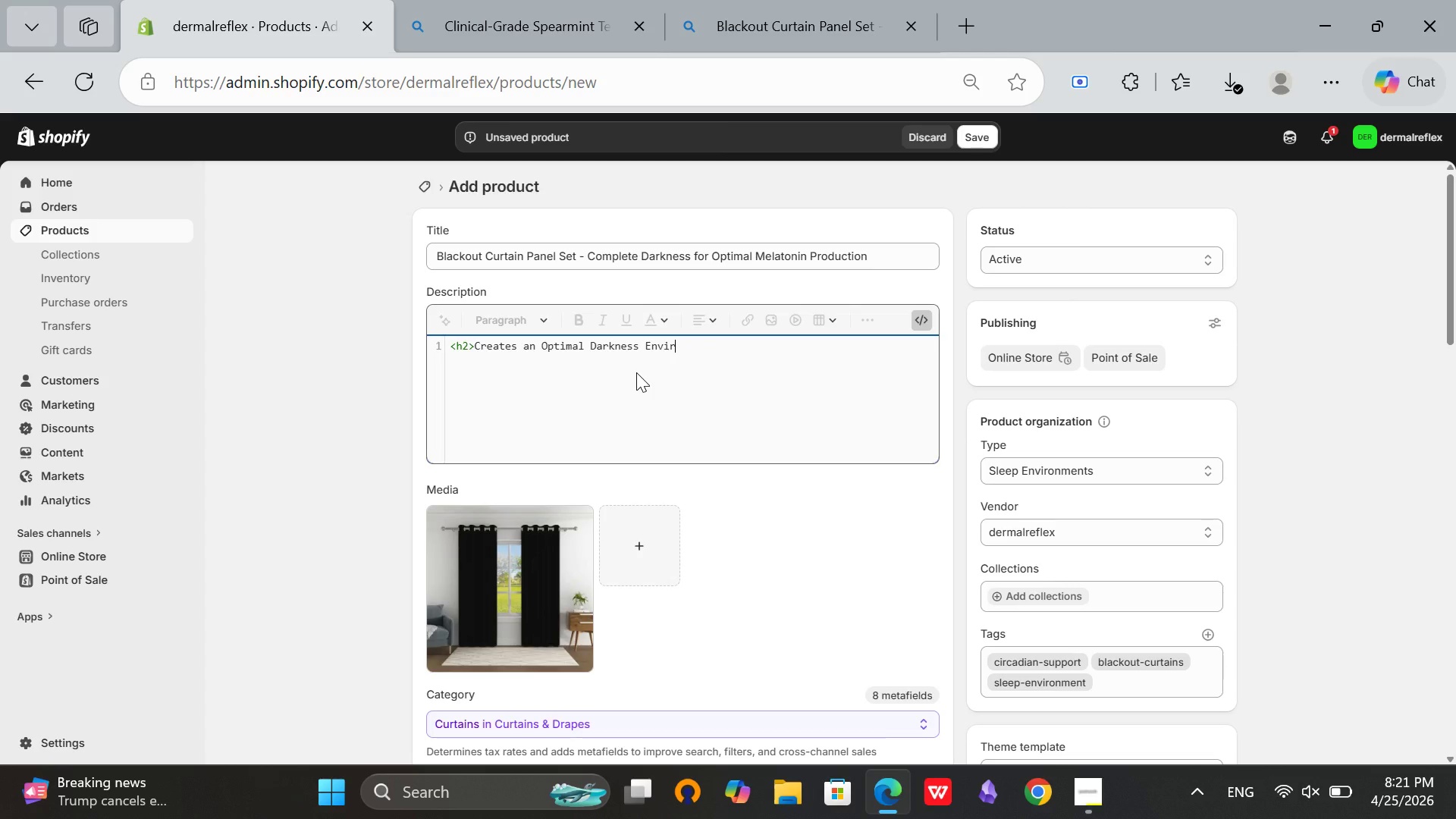 
key(Backspace)
 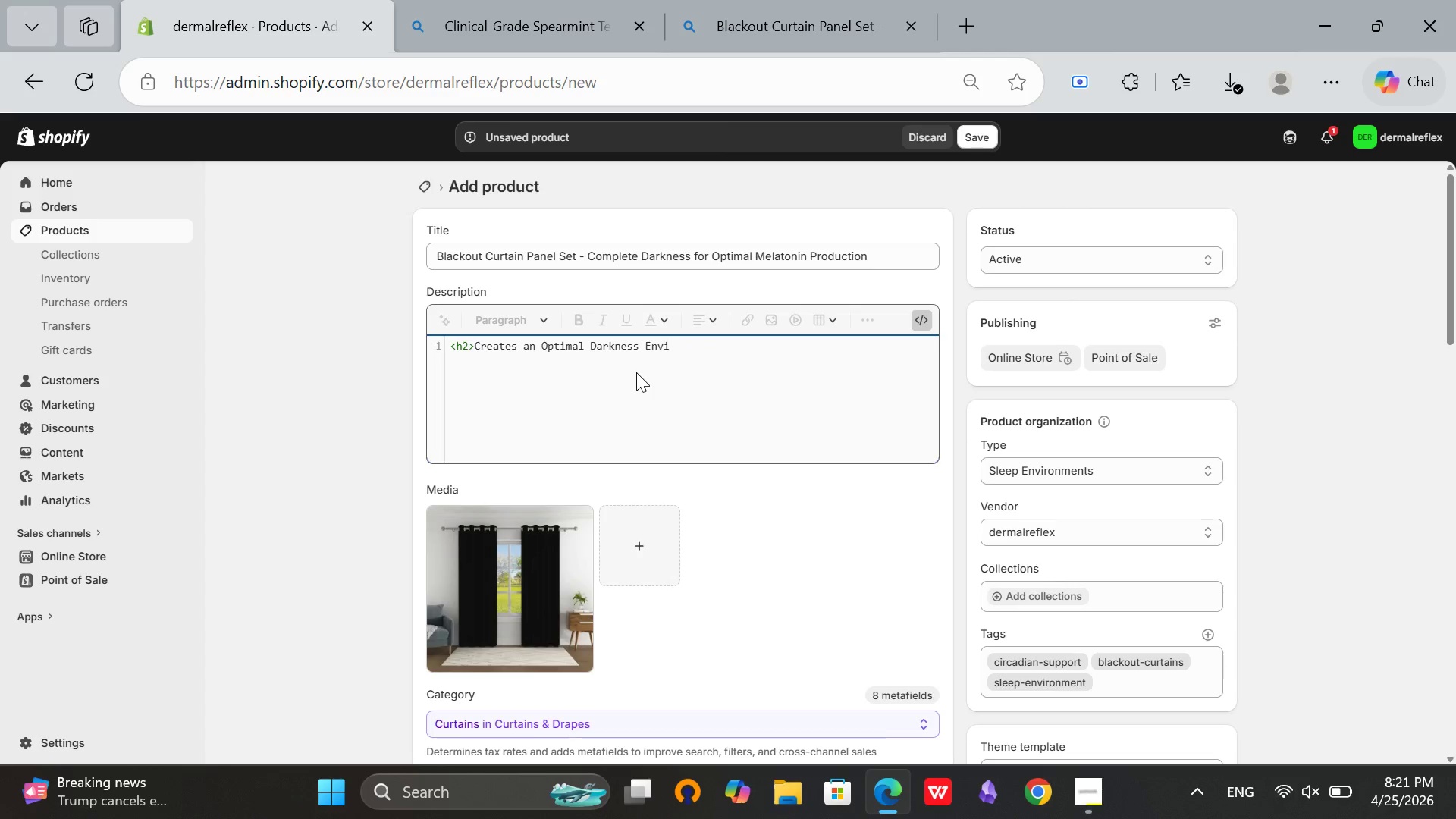 
wait(5.77)
 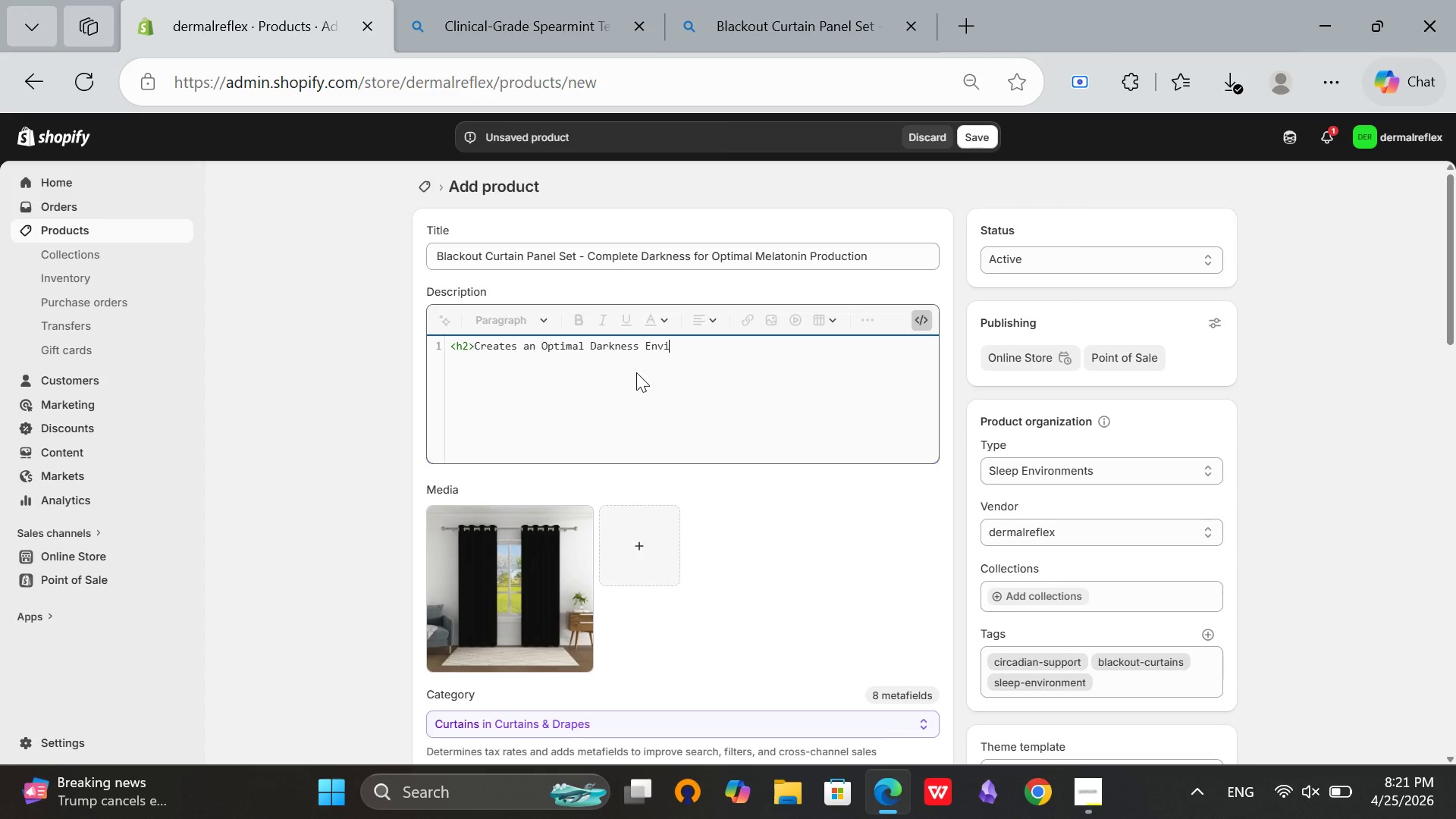 
type(ro)
 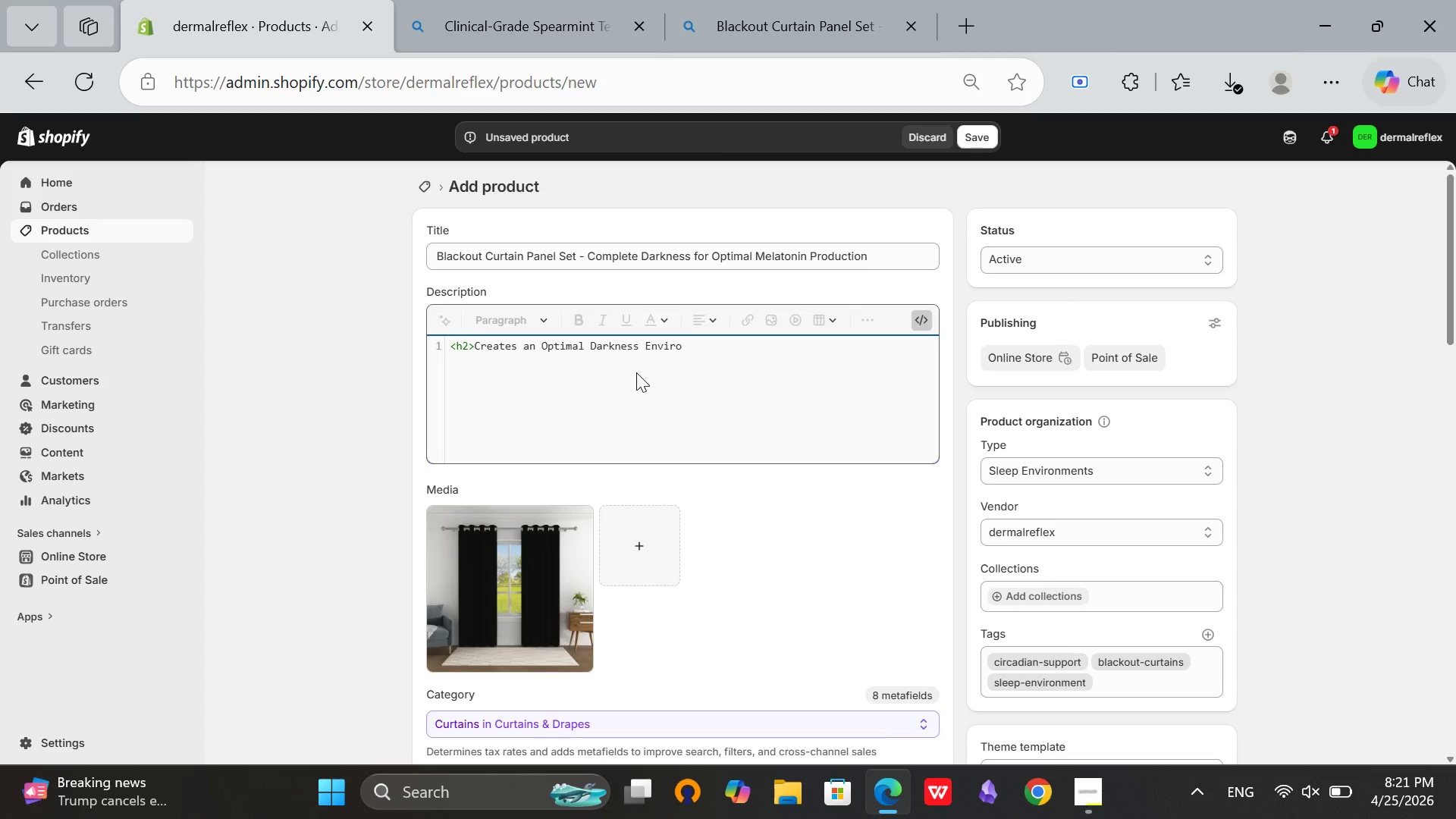 
wait(6.25)
 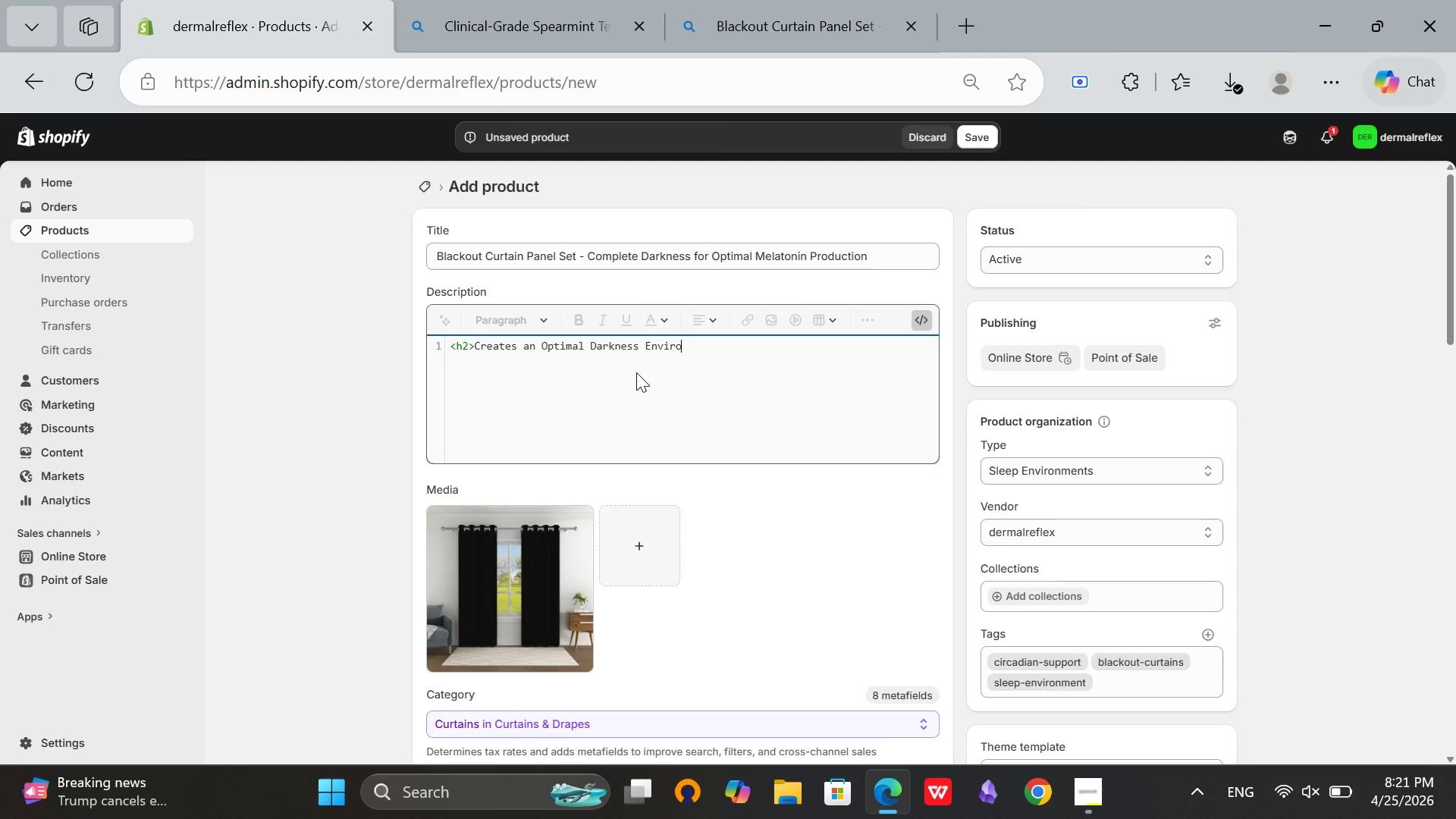 
type(nment)
 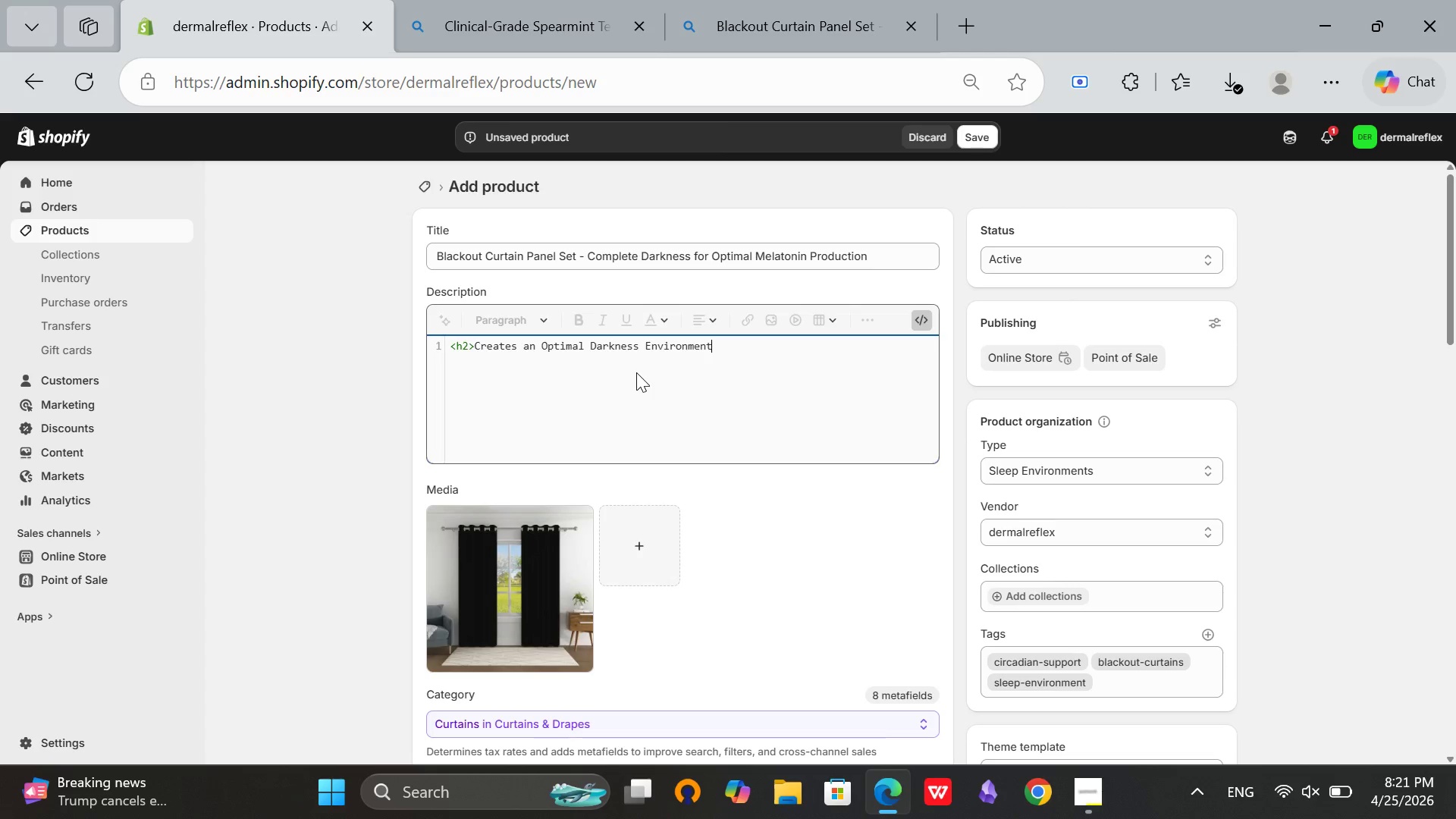 
type( for Deep)
 